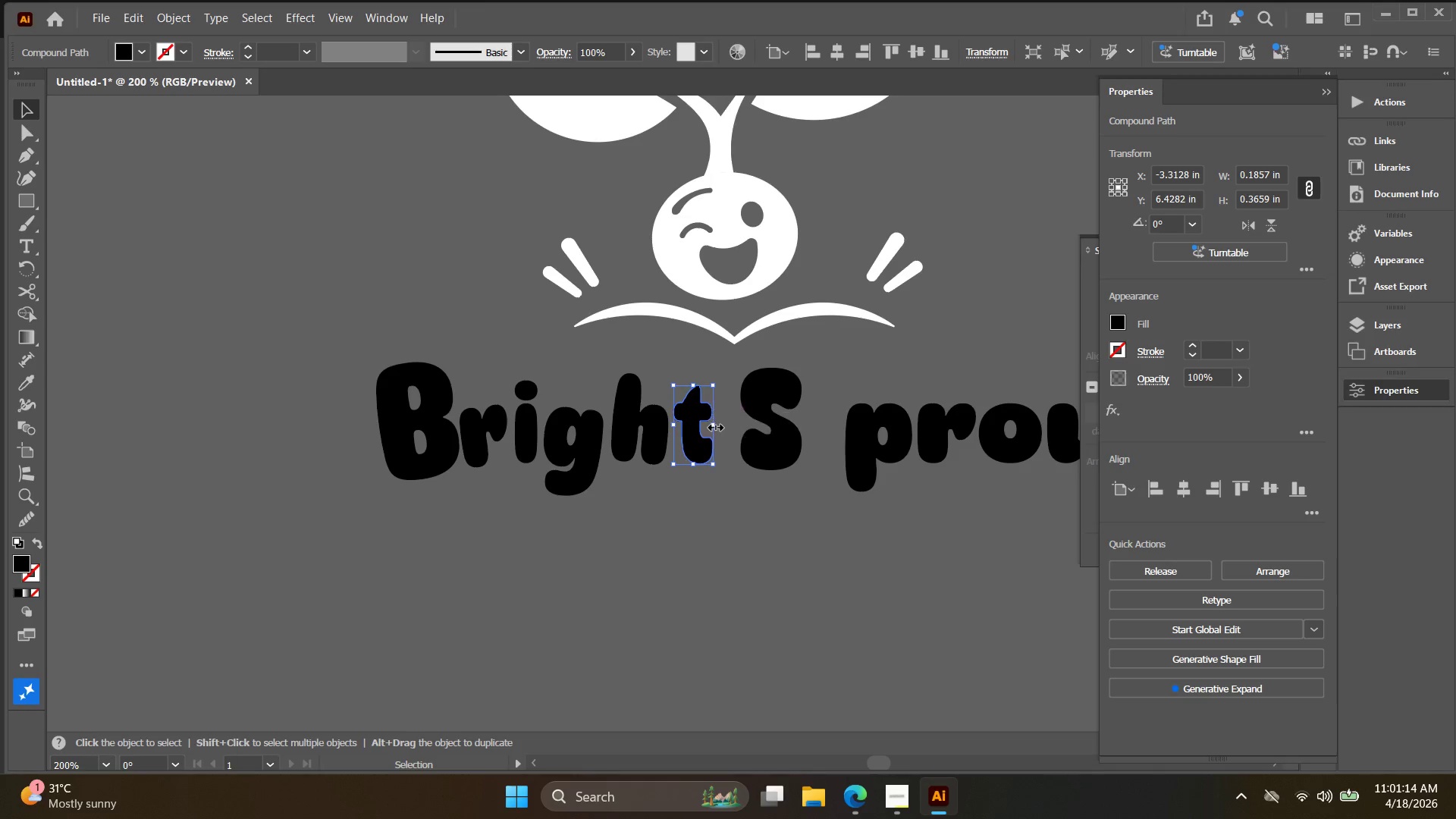 
left_click_drag(start_coordinate=[714, 425], to_coordinate=[719, 427])
 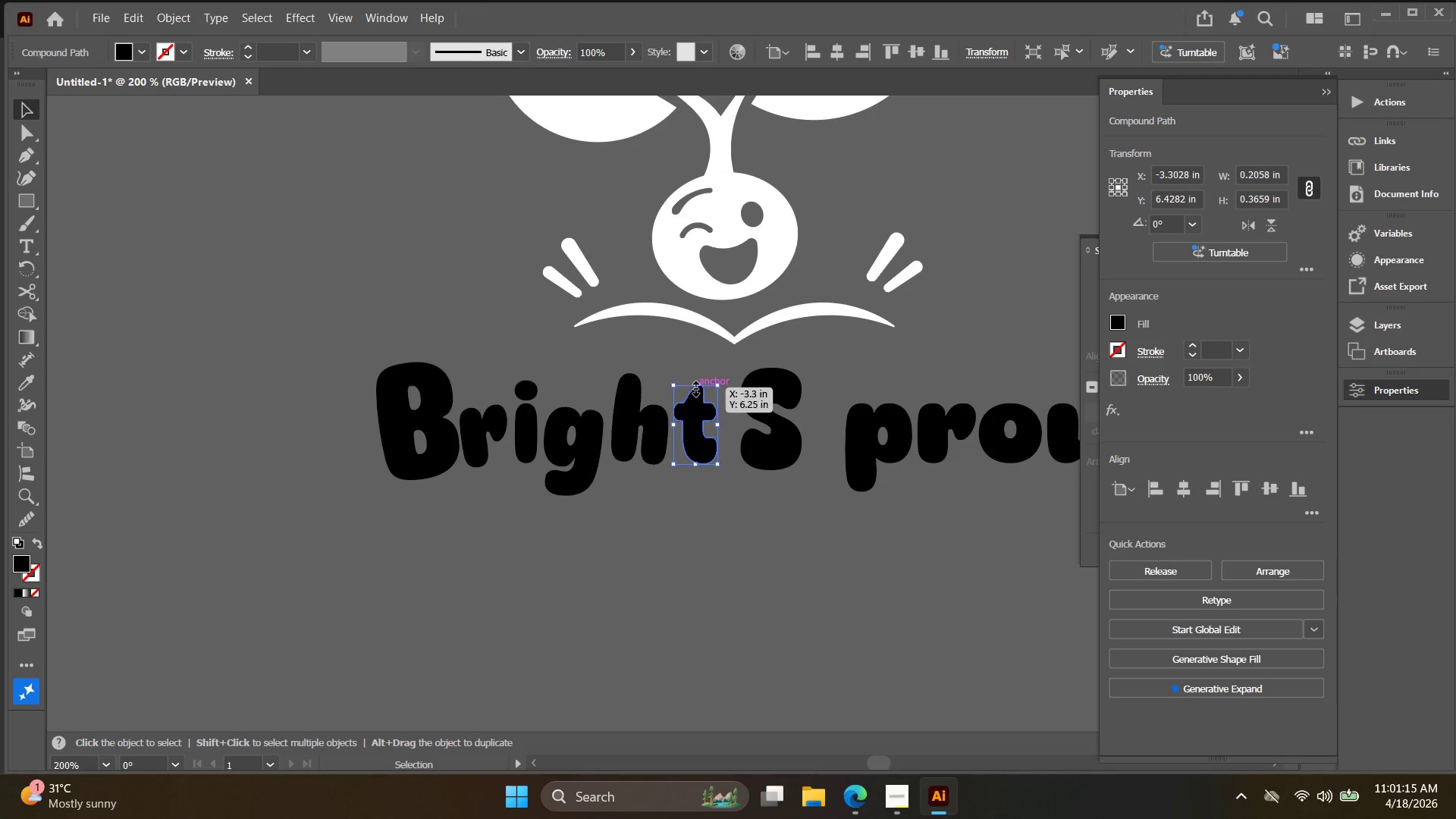 
left_click_drag(start_coordinate=[694, 387], to_coordinate=[694, 381])
 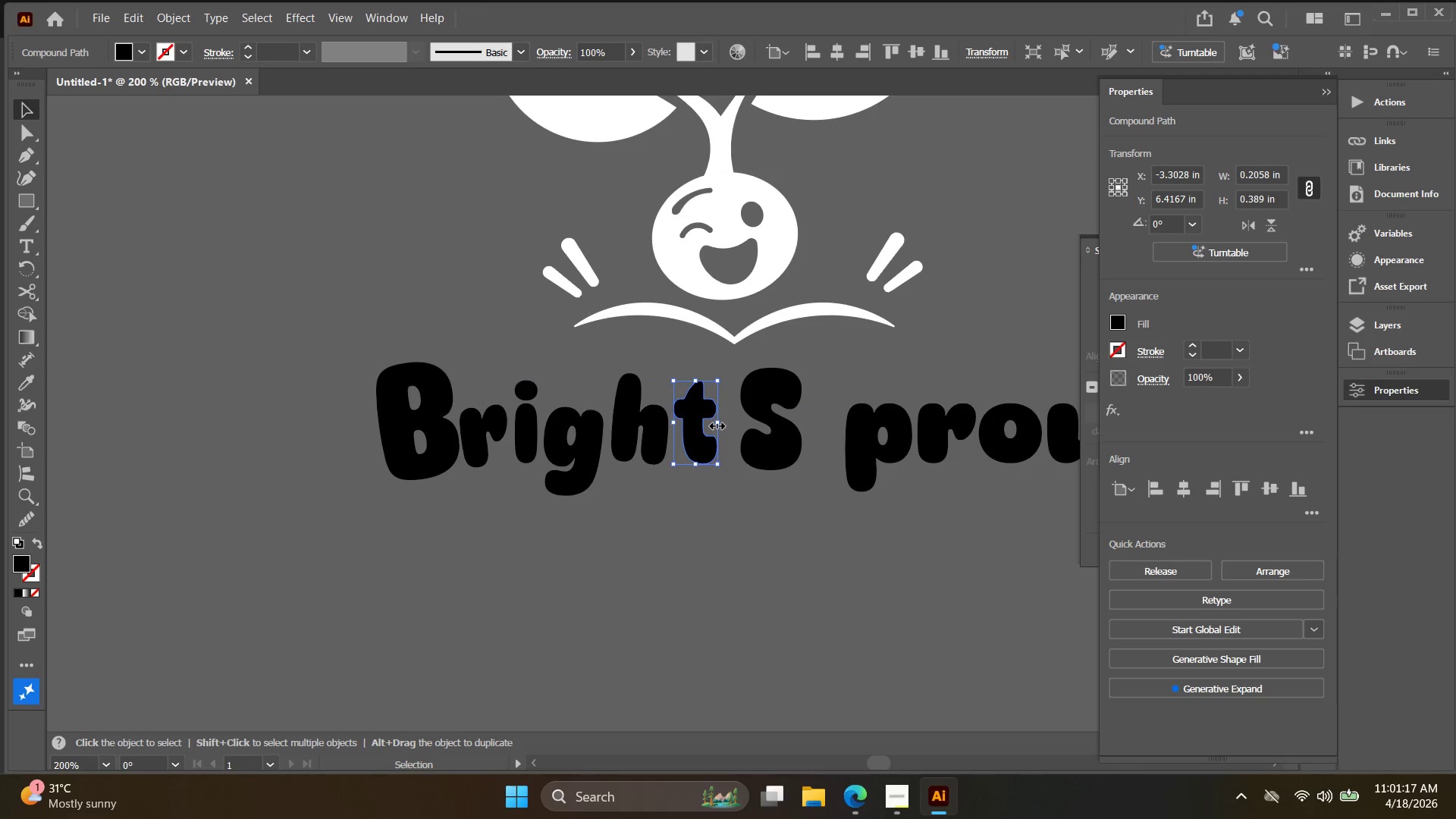 
left_click_drag(start_coordinate=[715, 424], to_coordinate=[723, 424])
 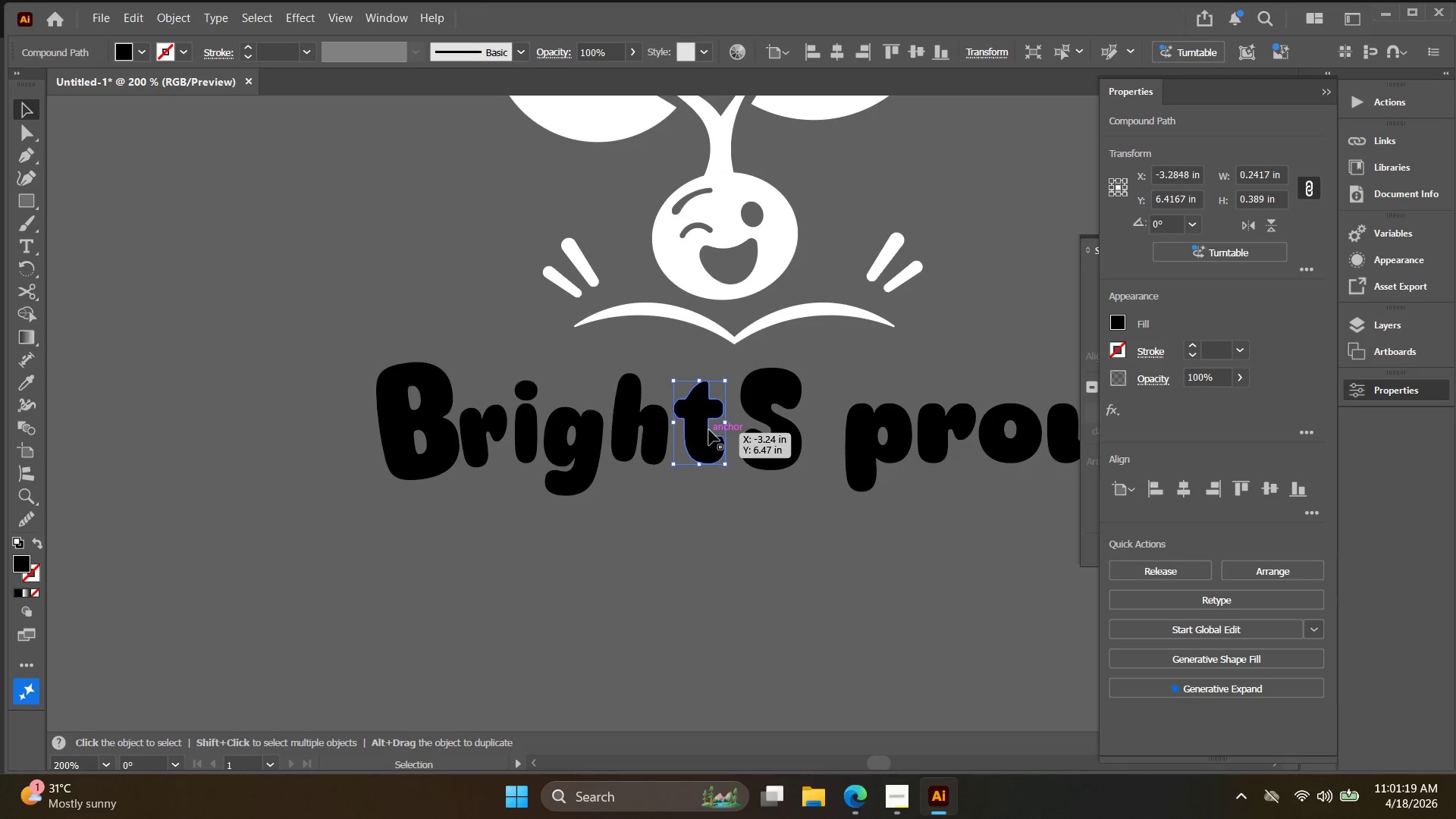 
left_click_drag(start_coordinate=[708, 431], to_coordinate=[703, 432])
 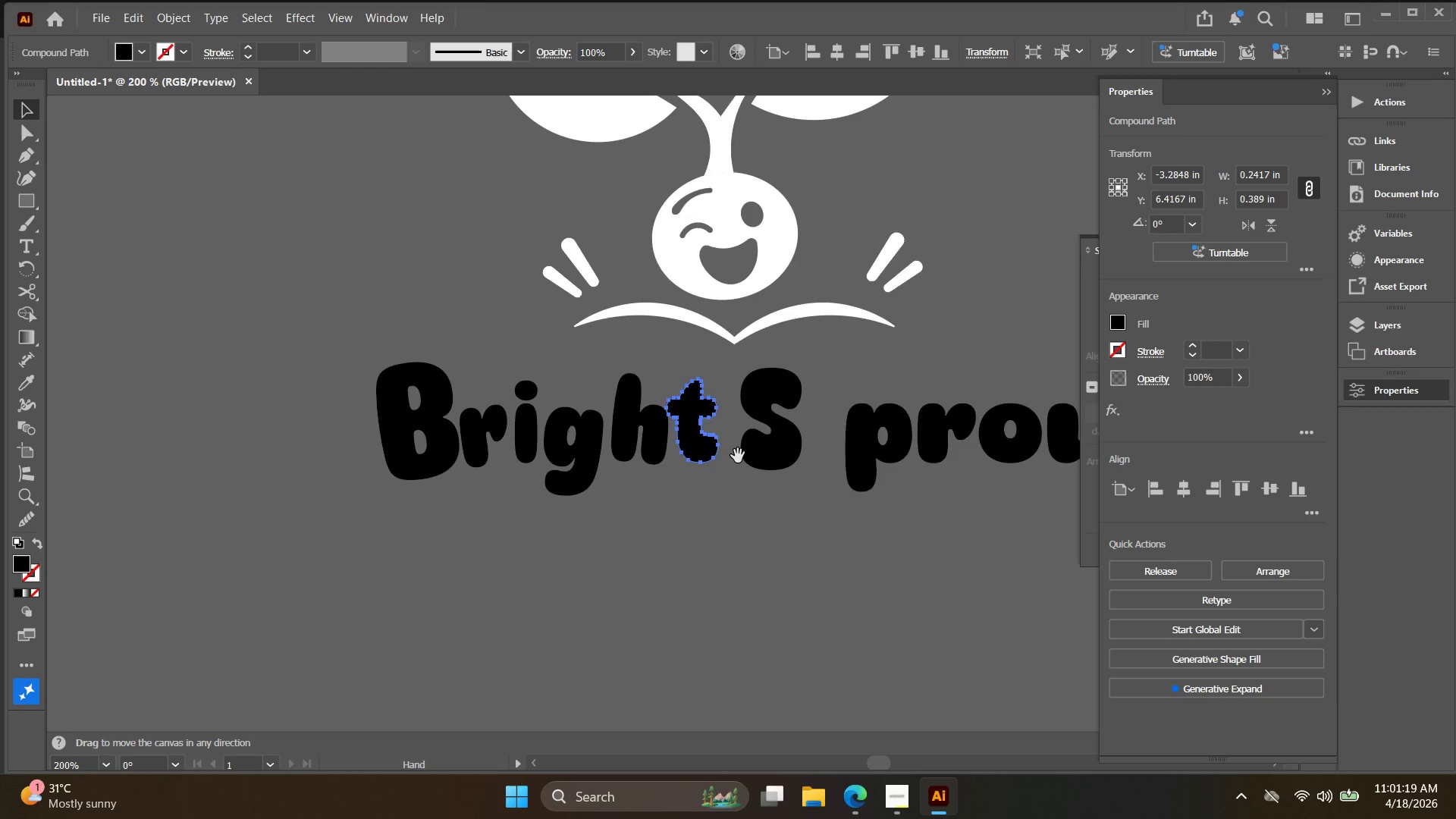 
hold_key(key=Space, duration=0.38)
 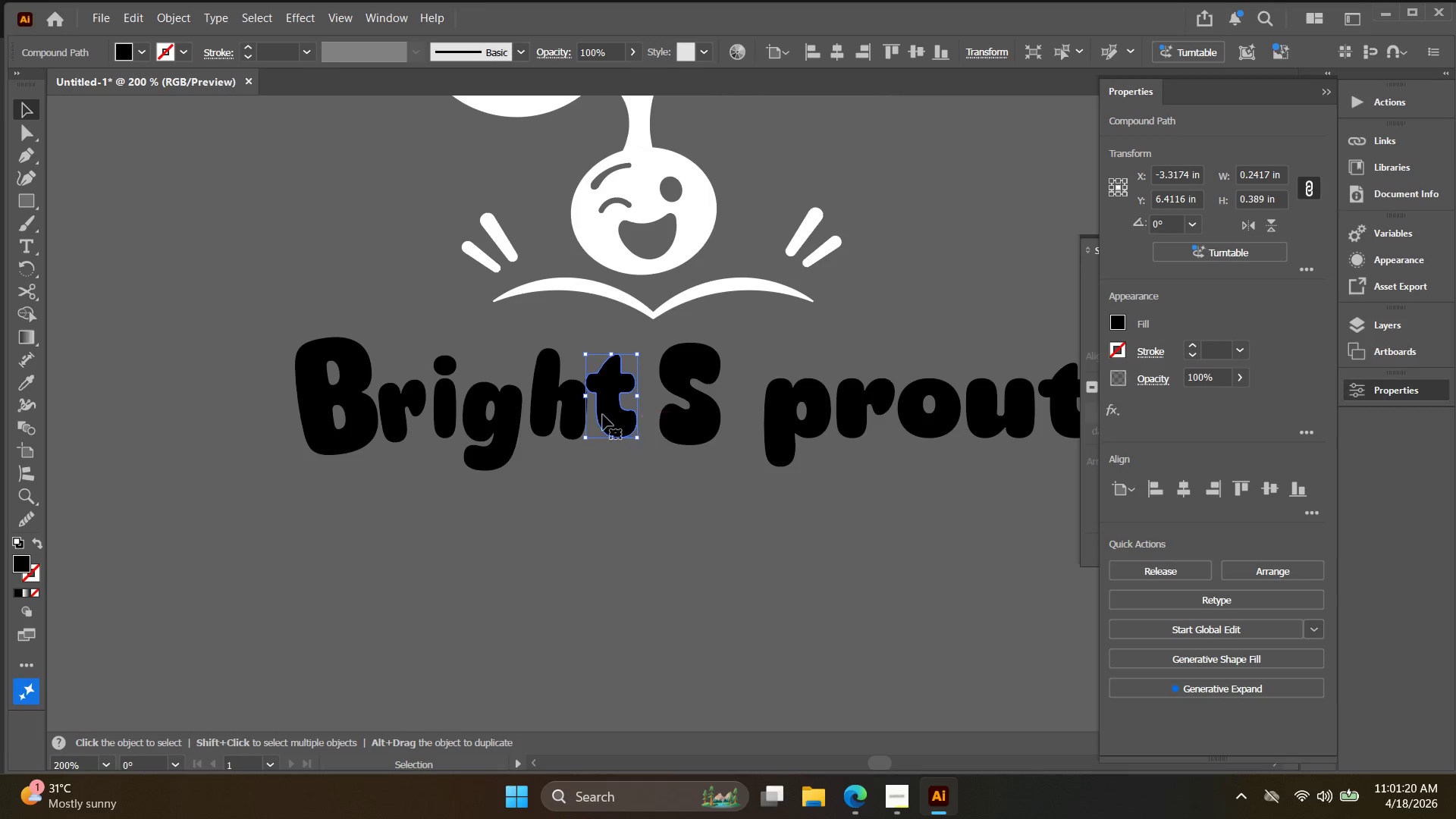 
left_click_drag(start_coordinate=[739, 456], to_coordinate=[658, 430])
 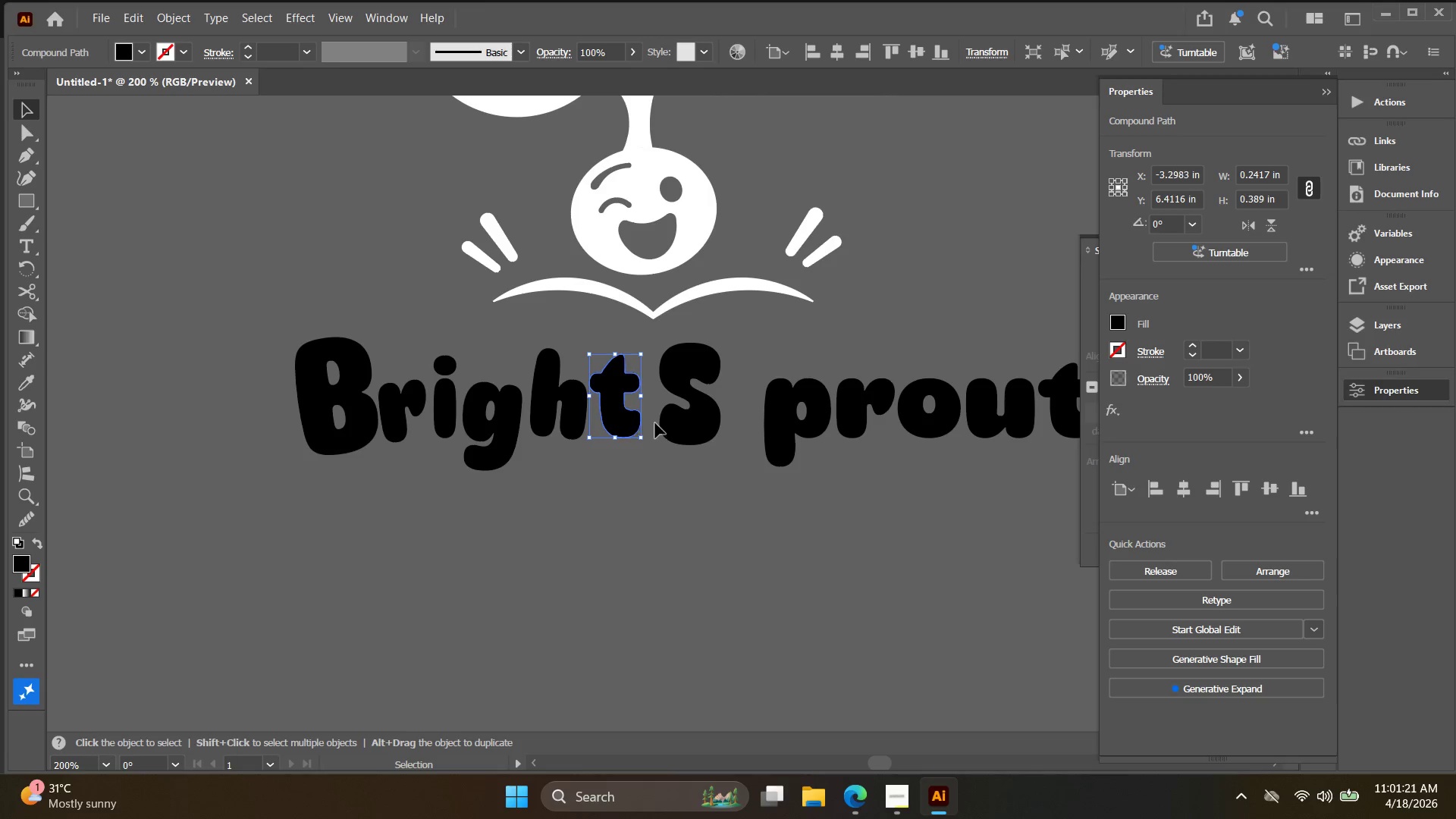 
left_click_drag(start_coordinate=[704, 423], to_coordinate=[723, 423])
 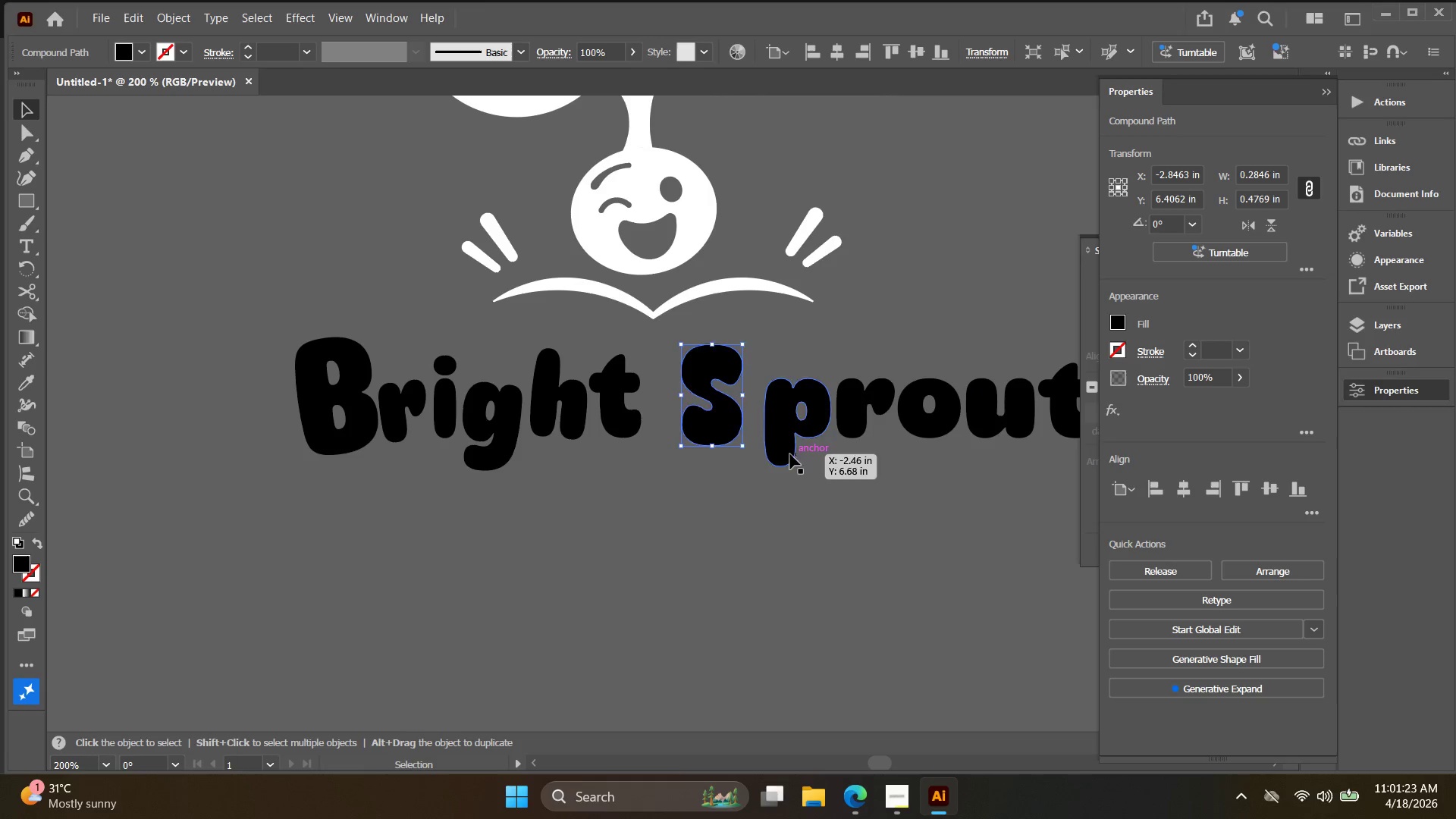 
left_click_drag(start_coordinate=[787, 454], to_coordinate=[764, 456])
 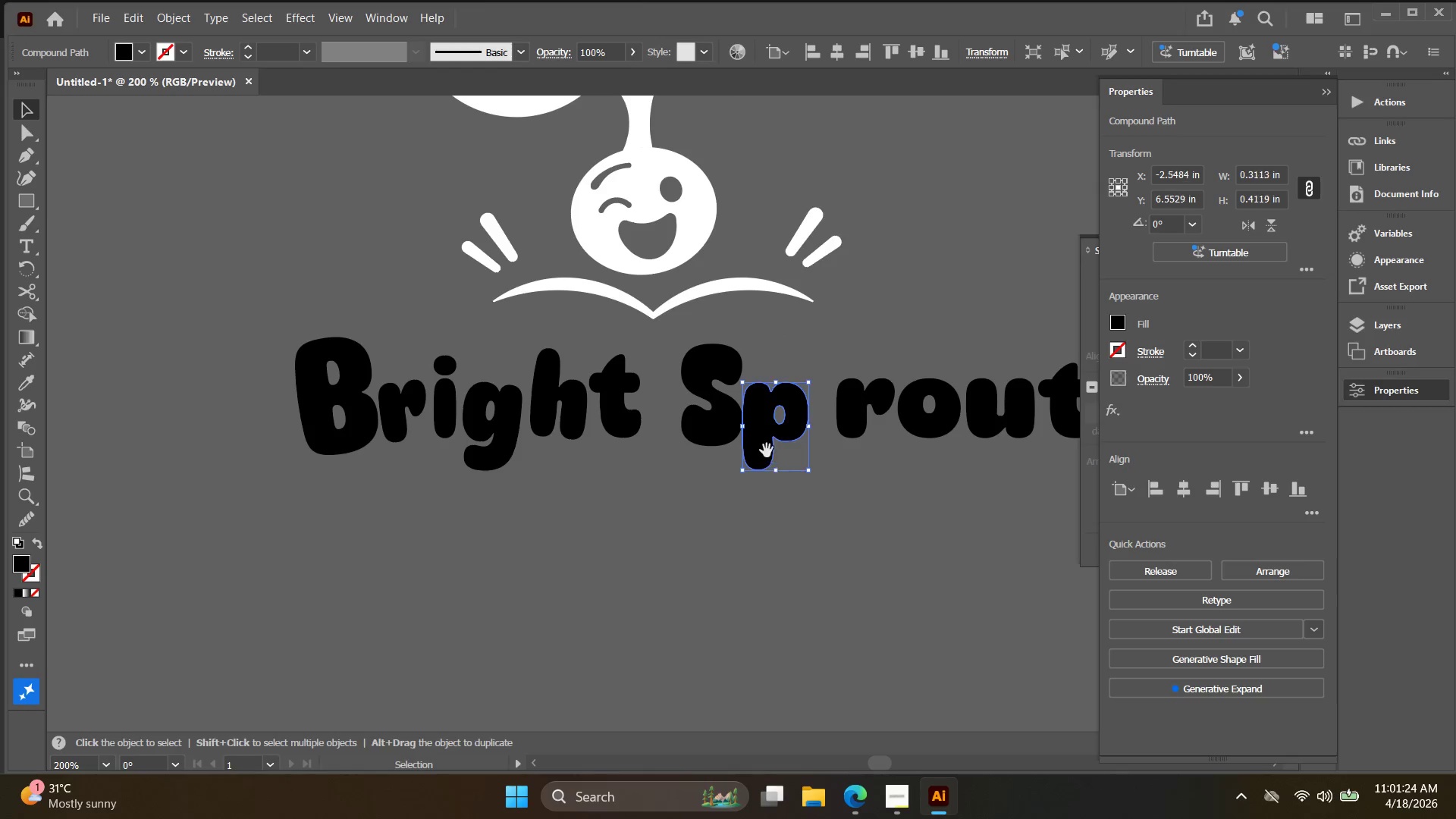 
hold_key(key=Space, duration=0.42)
 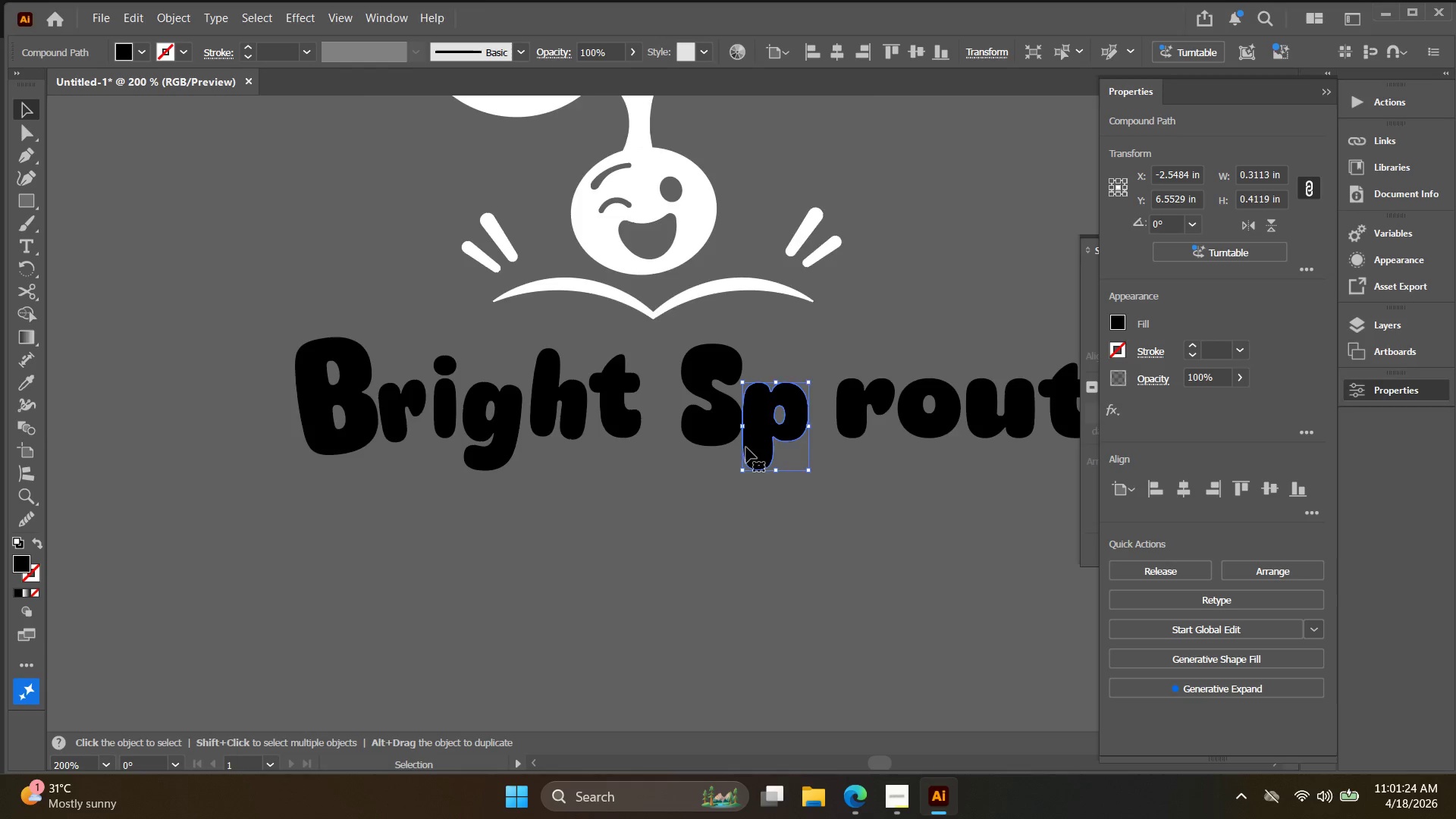 
key(Alt+AltLeft)
 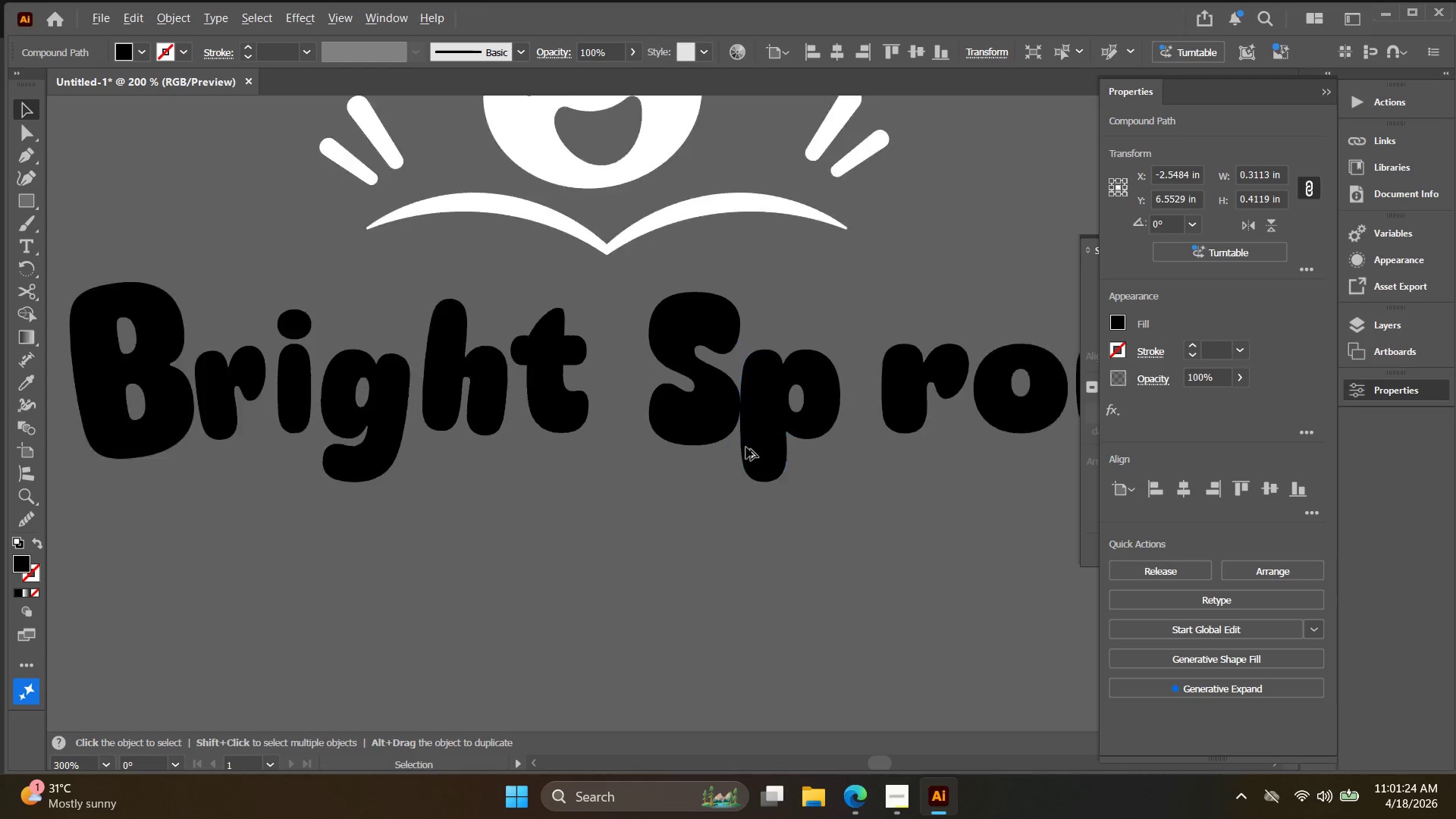 
left_click_drag(start_coordinate=[680, 402], to_coordinate=[613, 383])
 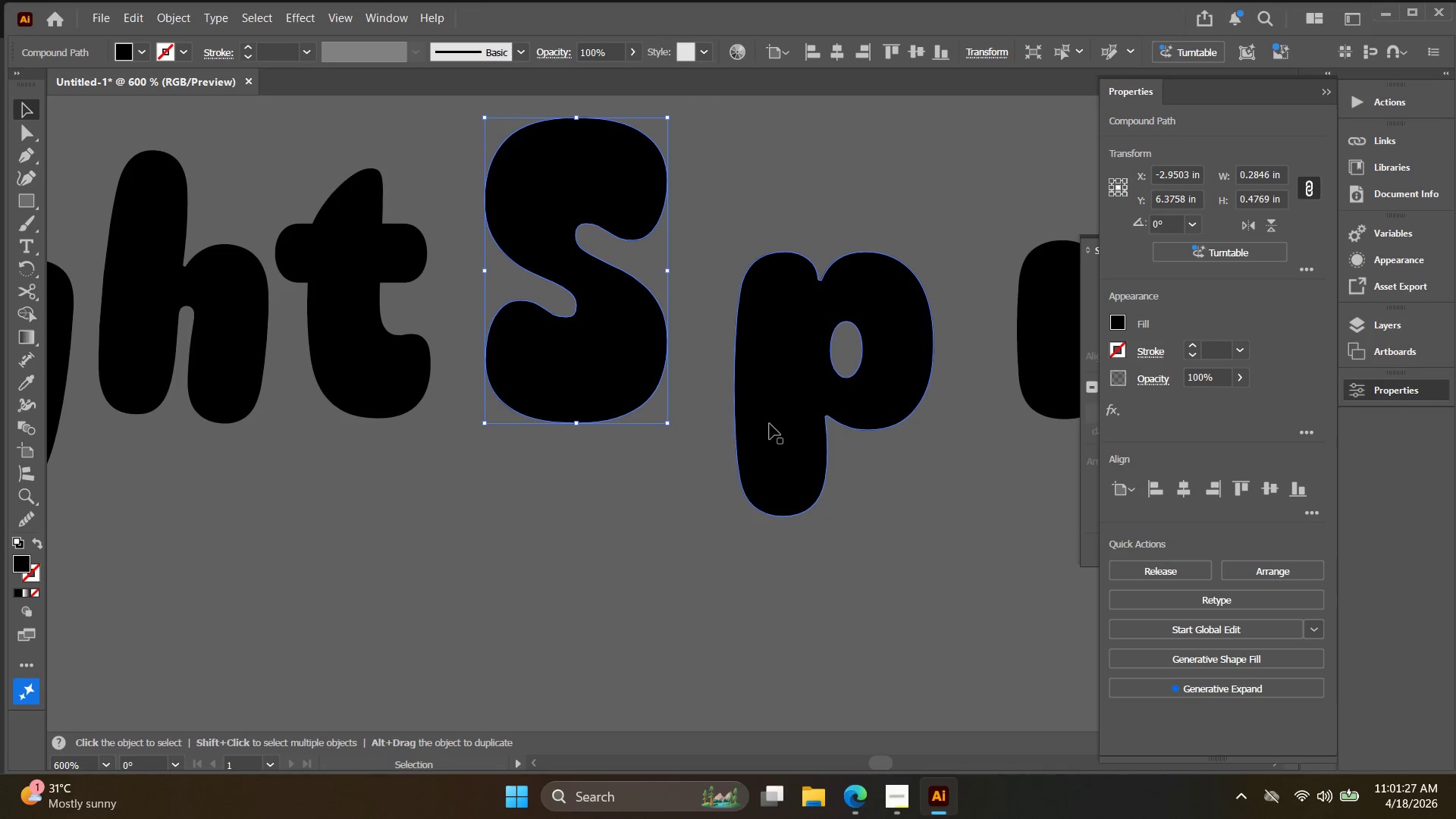 
scroll: coordinate [746, 447], scroll_direction: up, amount: 3.0
 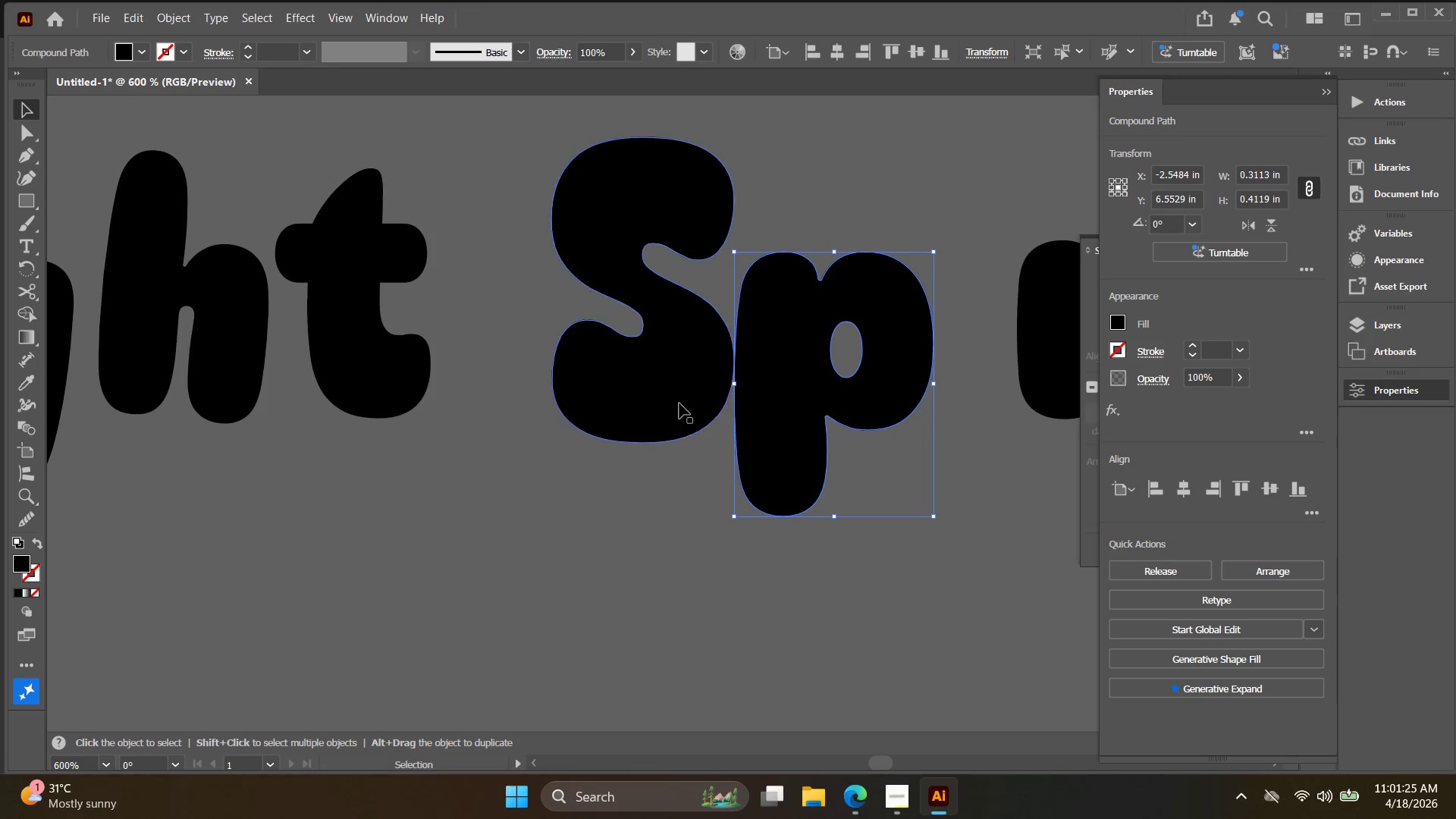 
left_click_drag(start_coordinate=[770, 428], to_coordinate=[725, 428])
 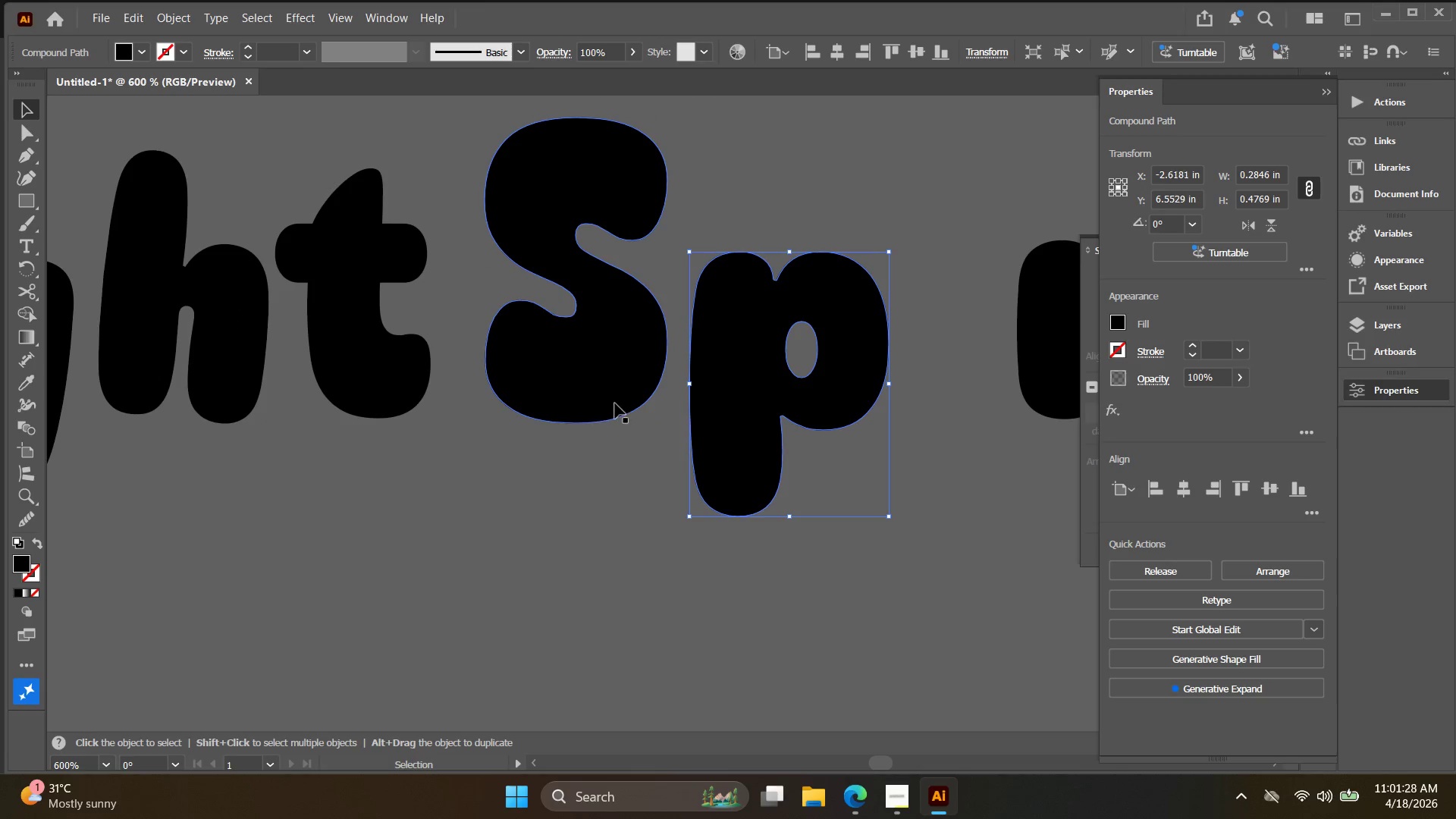 
left_click_drag(start_coordinate=[610, 403], to_coordinate=[585, 402])
 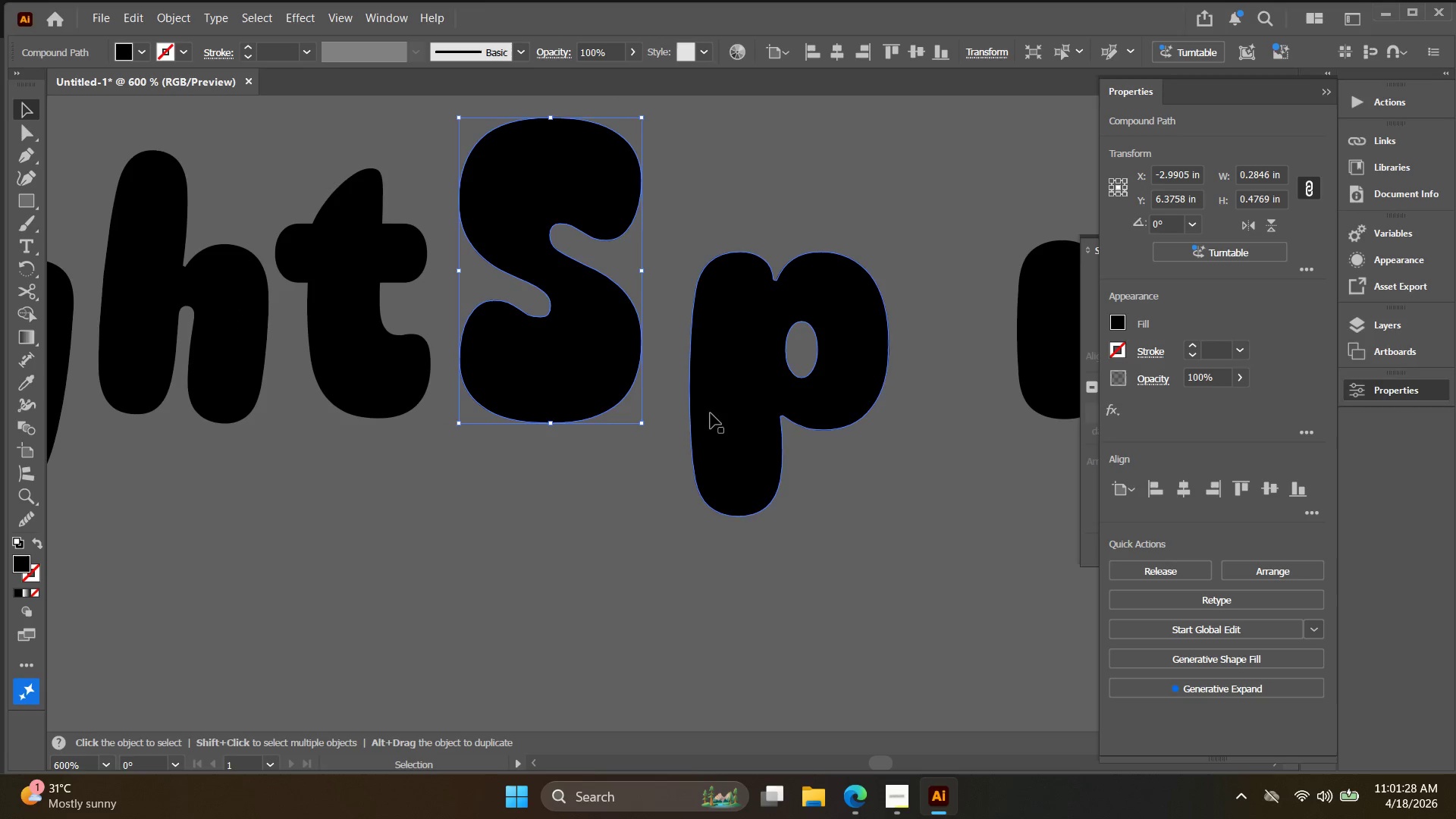 
left_click_drag(start_coordinate=[711, 413], to_coordinate=[672, 410])
 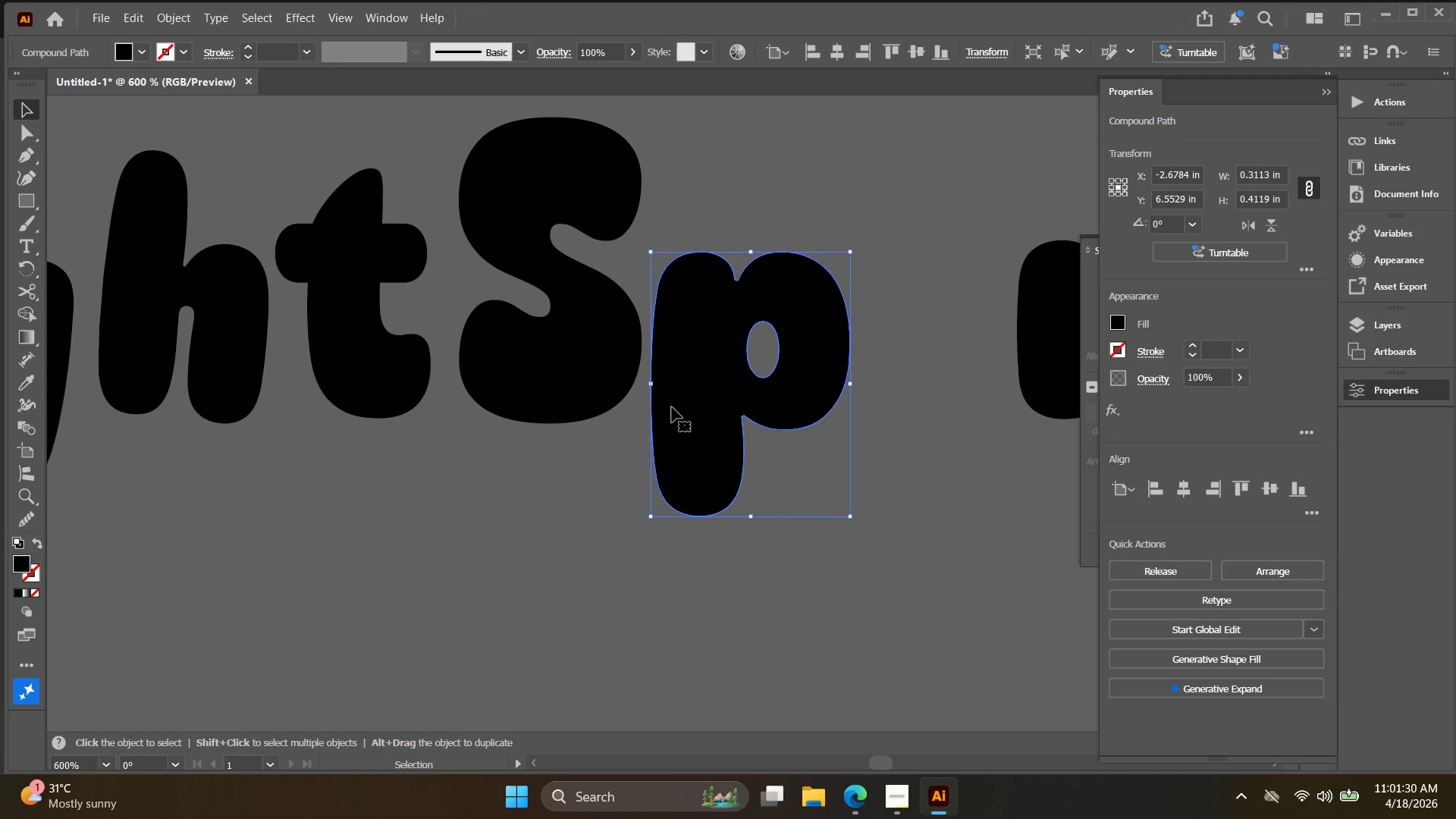 
hold_key(key=Space, duration=0.45)
 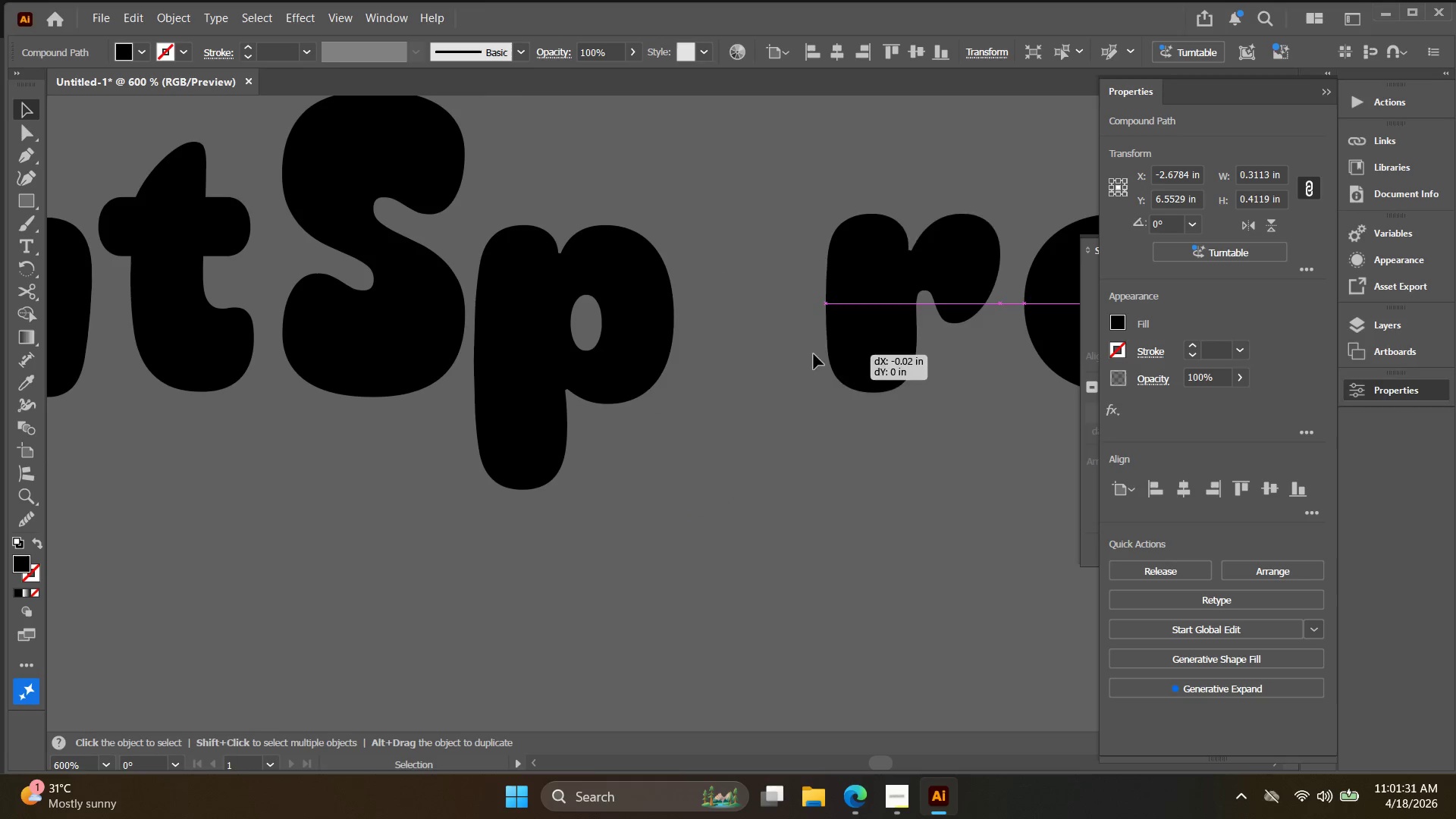 
left_click_drag(start_coordinate=[745, 441], to_coordinate=[568, 413])
 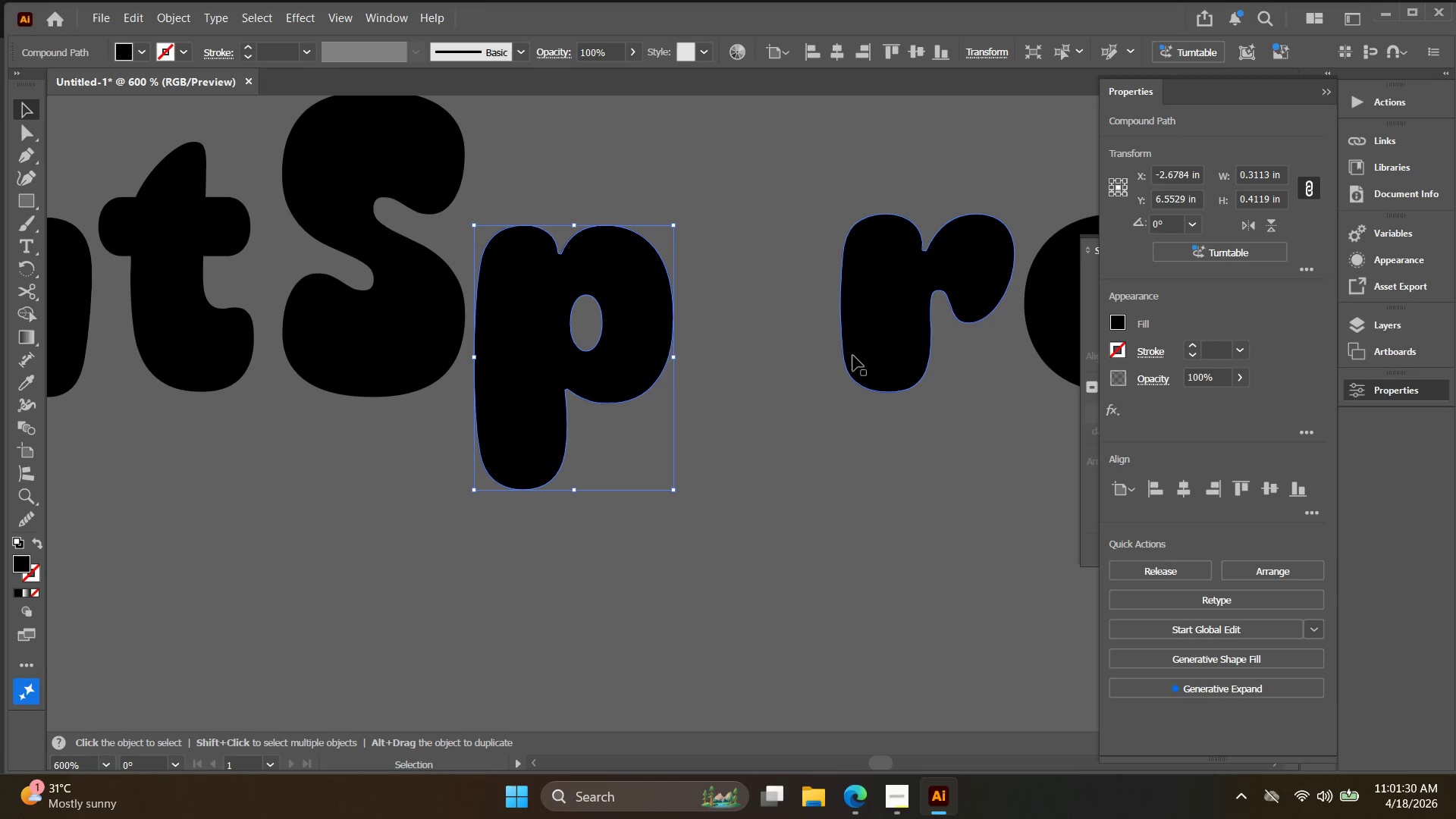 
left_click_drag(start_coordinate=[855, 355], to_coordinate=[705, 353])
 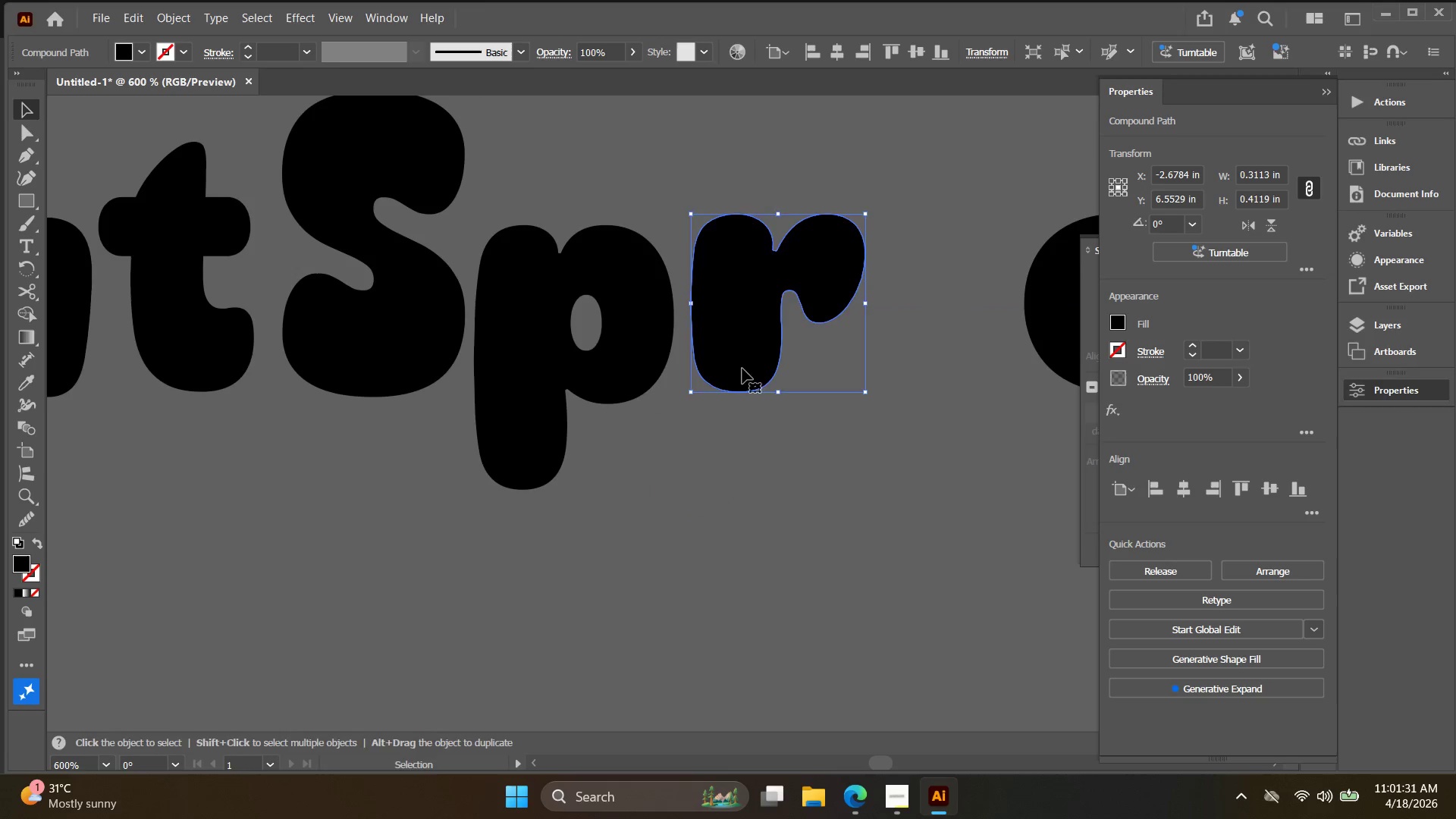 
hold_key(key=Space, duration=0.38)
 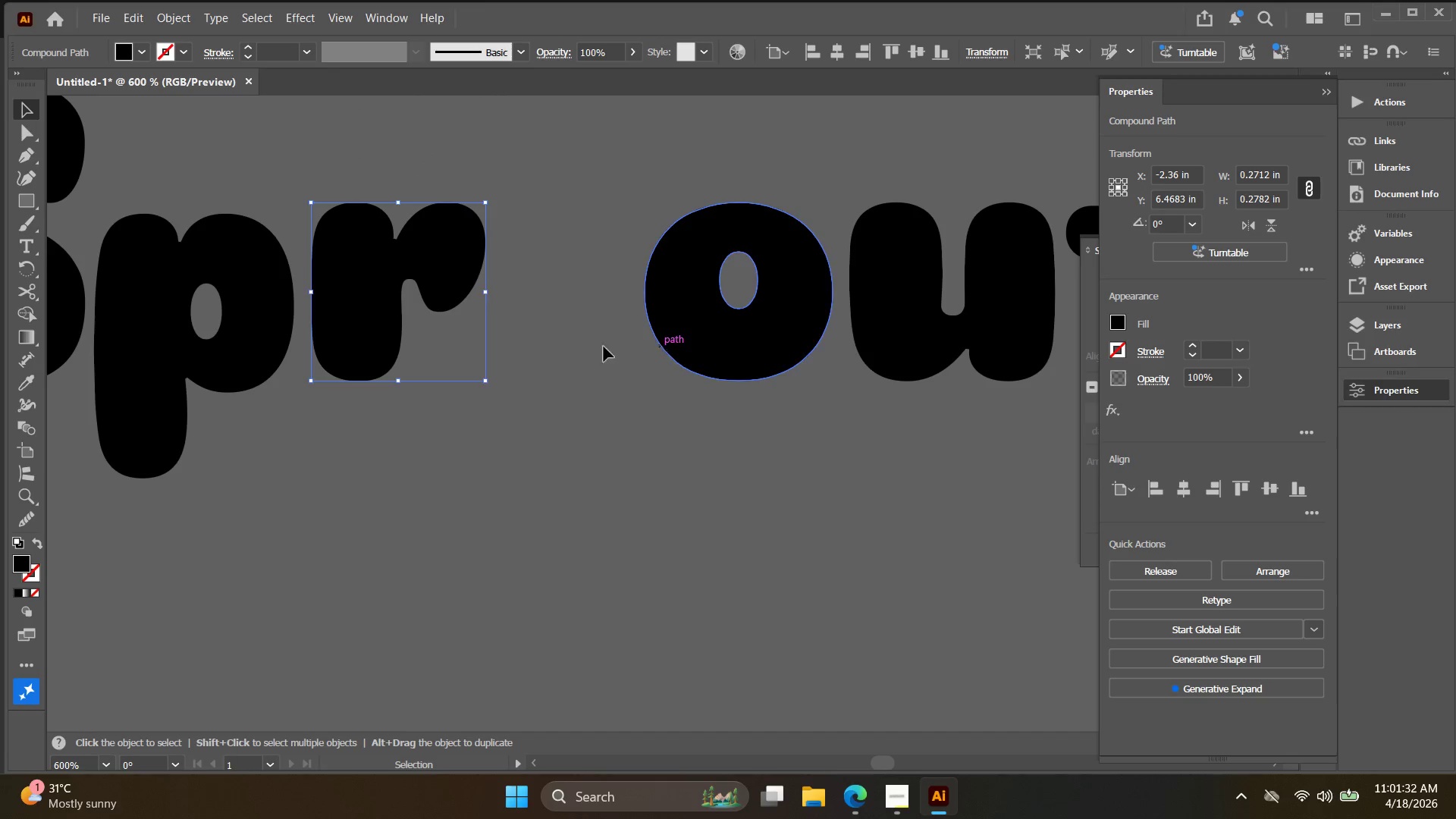 
left_click_drag(start_coordinate=[781, 379], to_coordinate=[401, 366])
 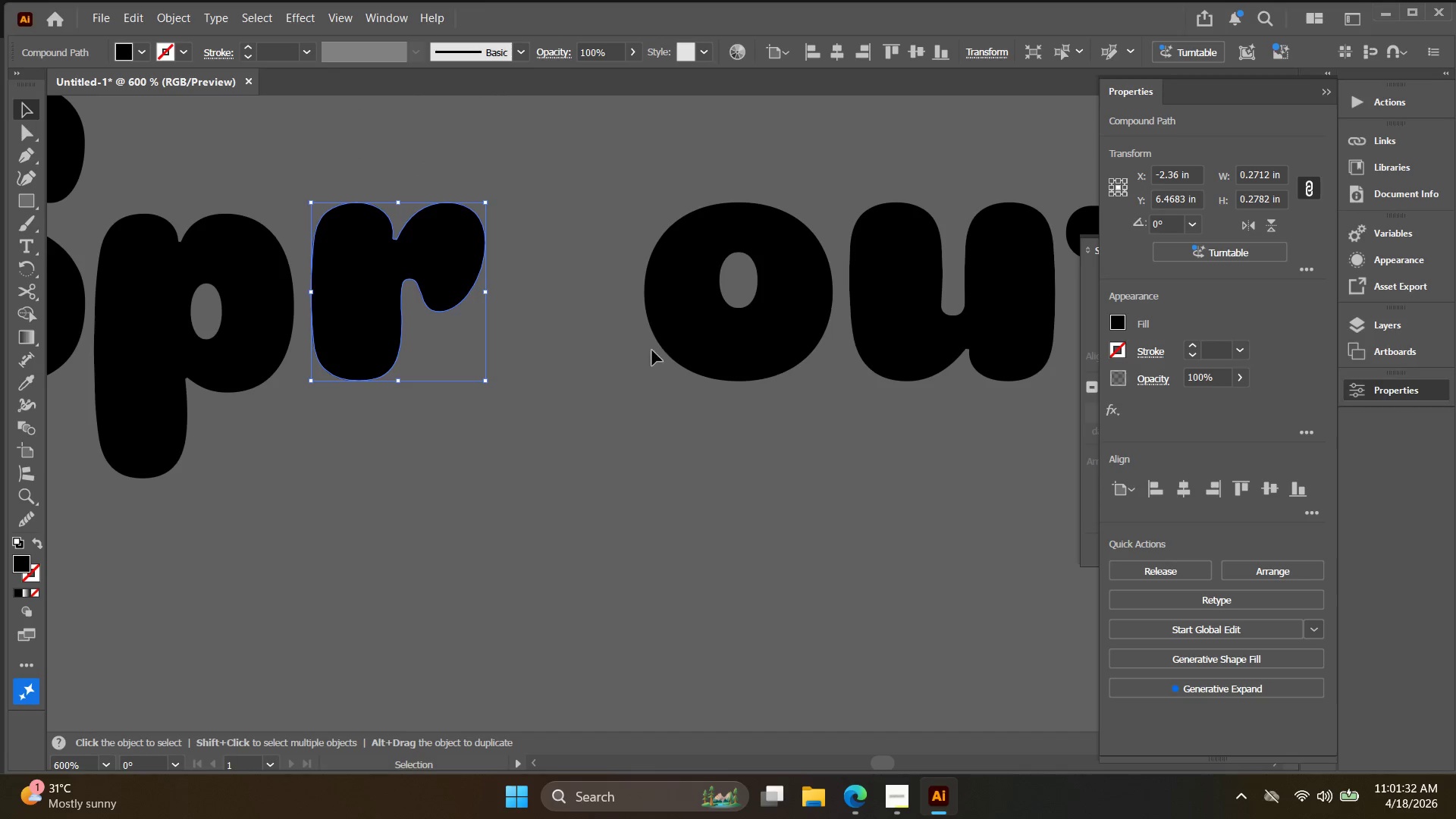 
left_click_drag(start_coordinate=[661, 346], to_coordinate=[521, 342])
 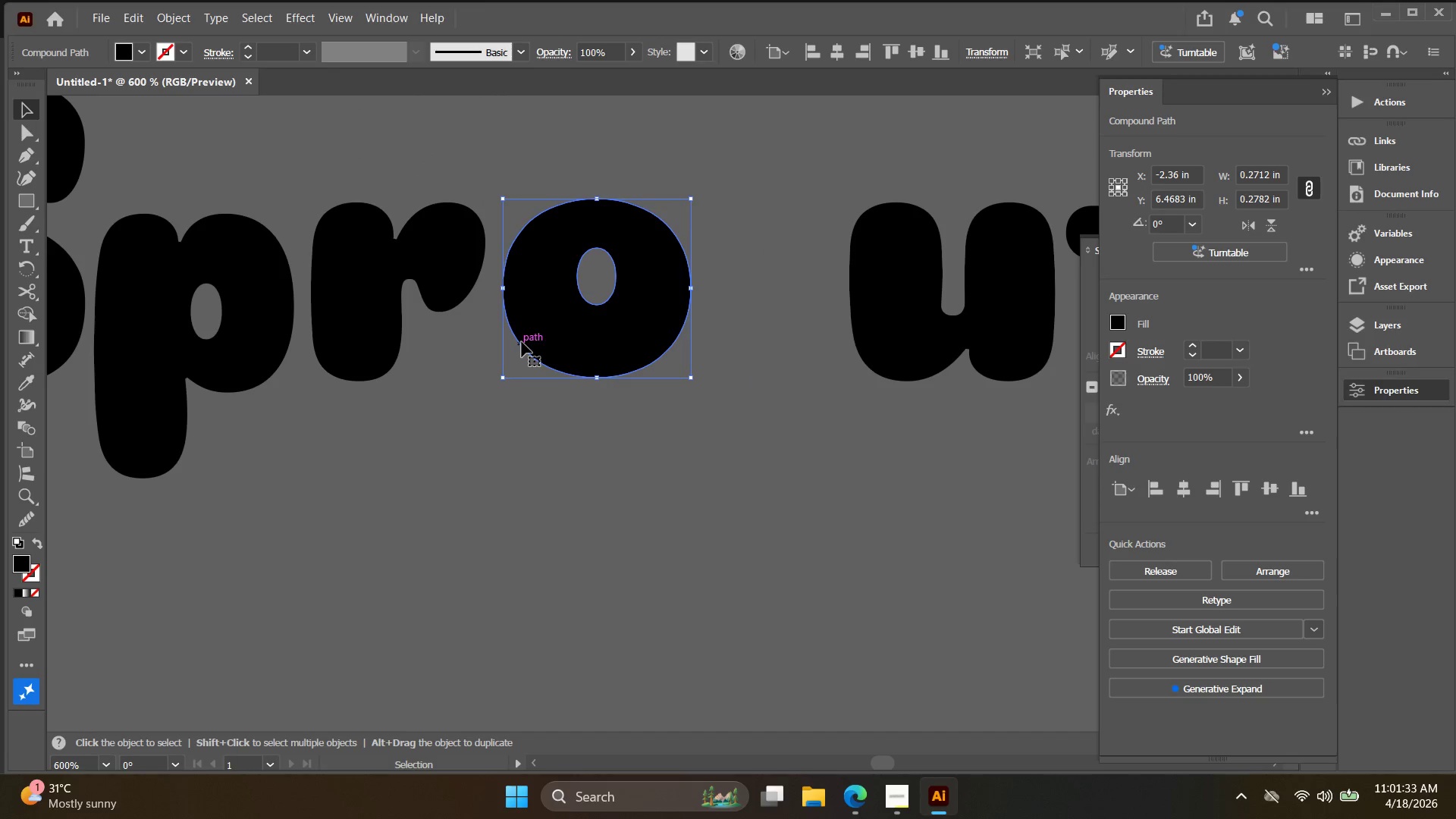 
key(Alt+AltLeft)
 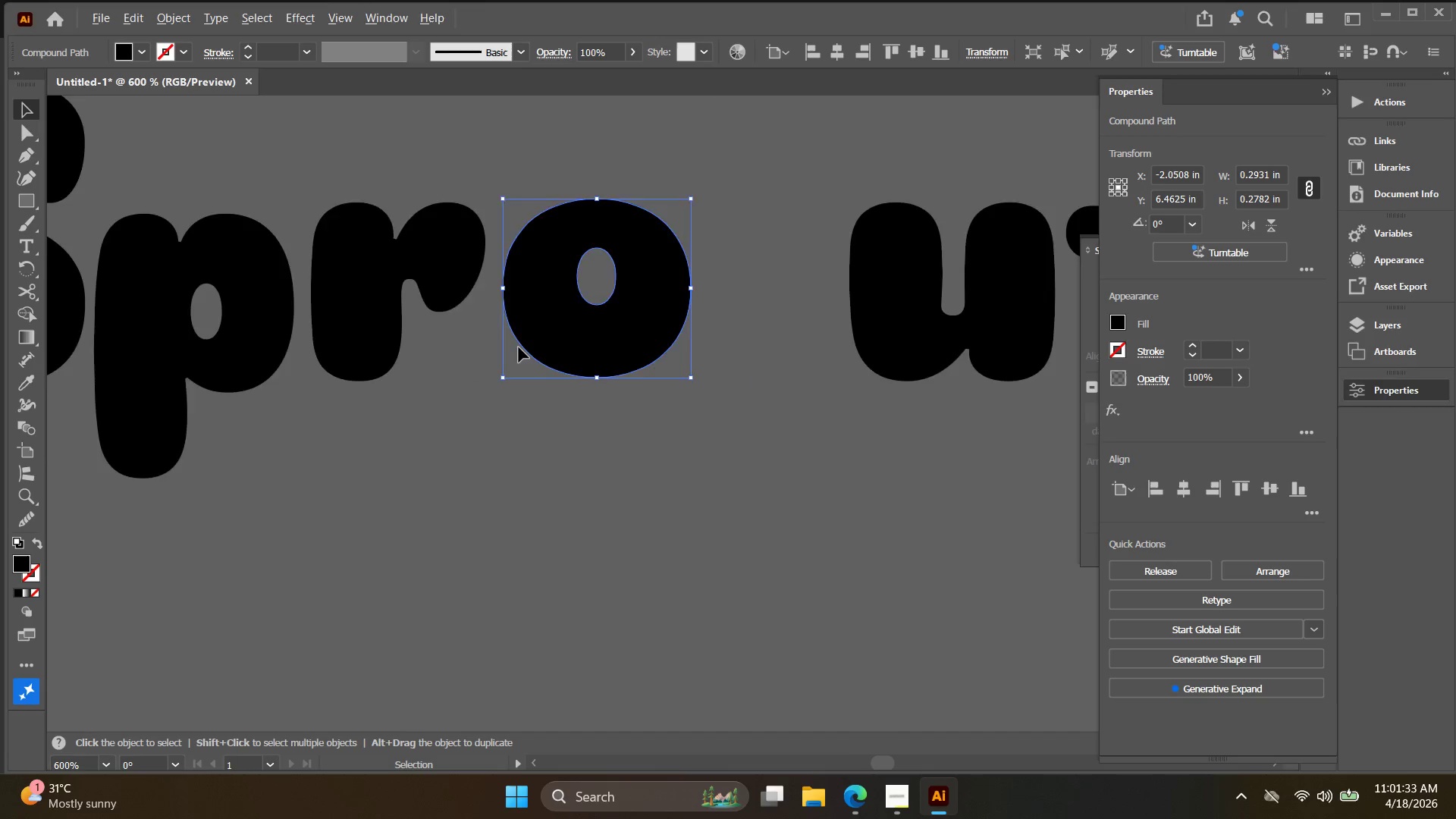 
key(Space)
 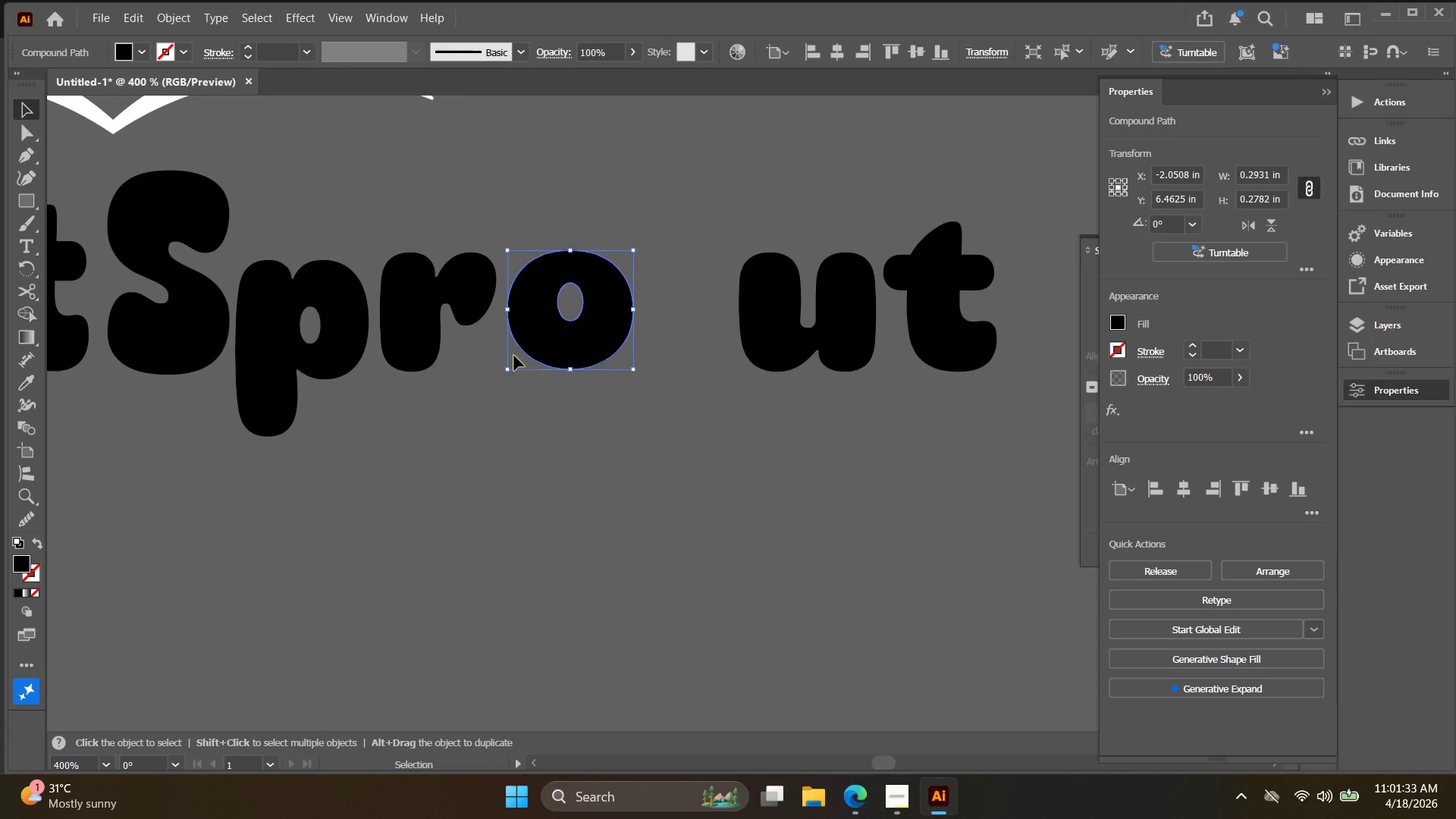 
left_click_drag(start_coordinate=[514, 356], to_coordinate=[624, 382])
 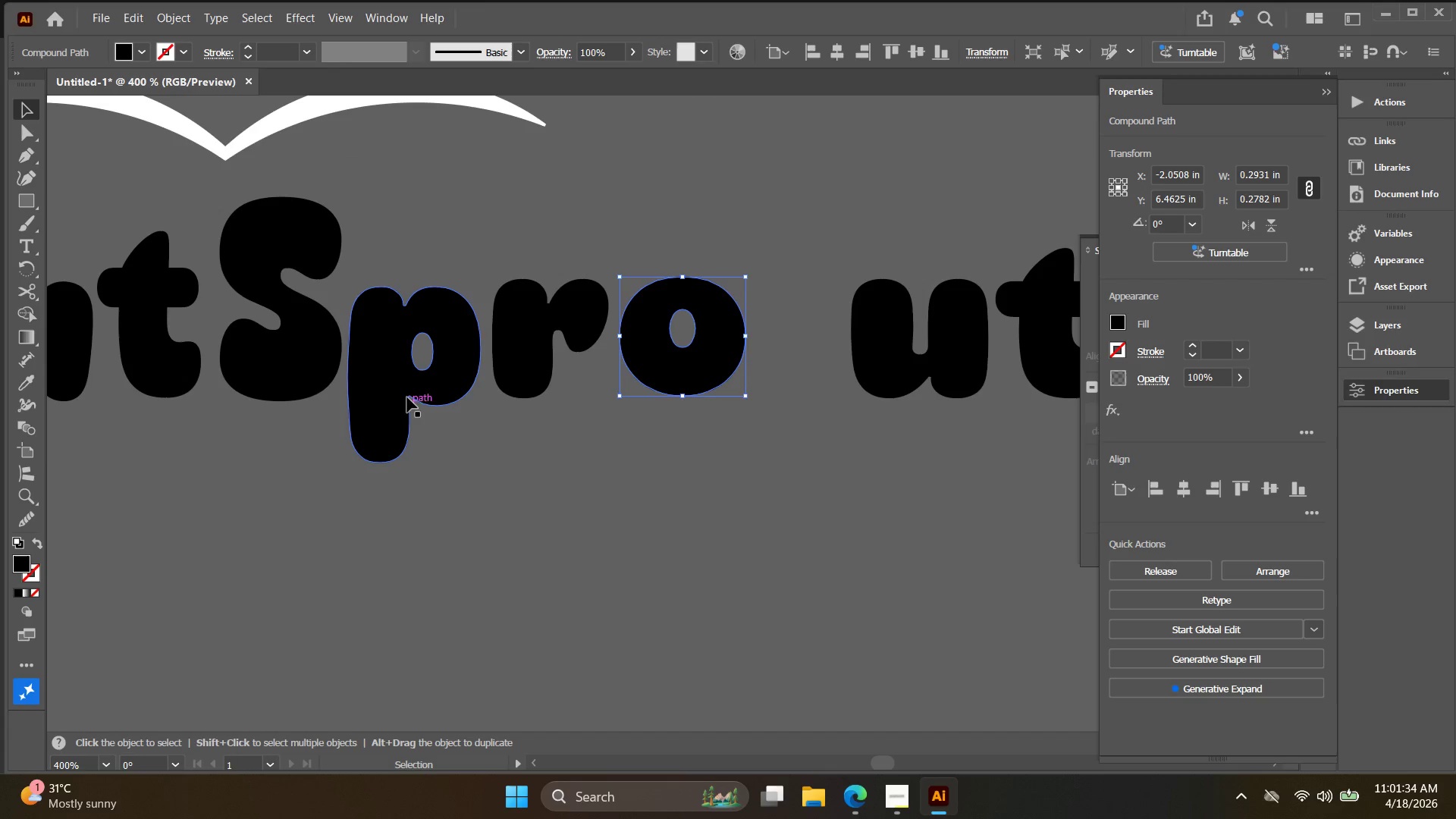 
scroll: coordinate [518, 353], scroll_direction: down, amount: 1.0
 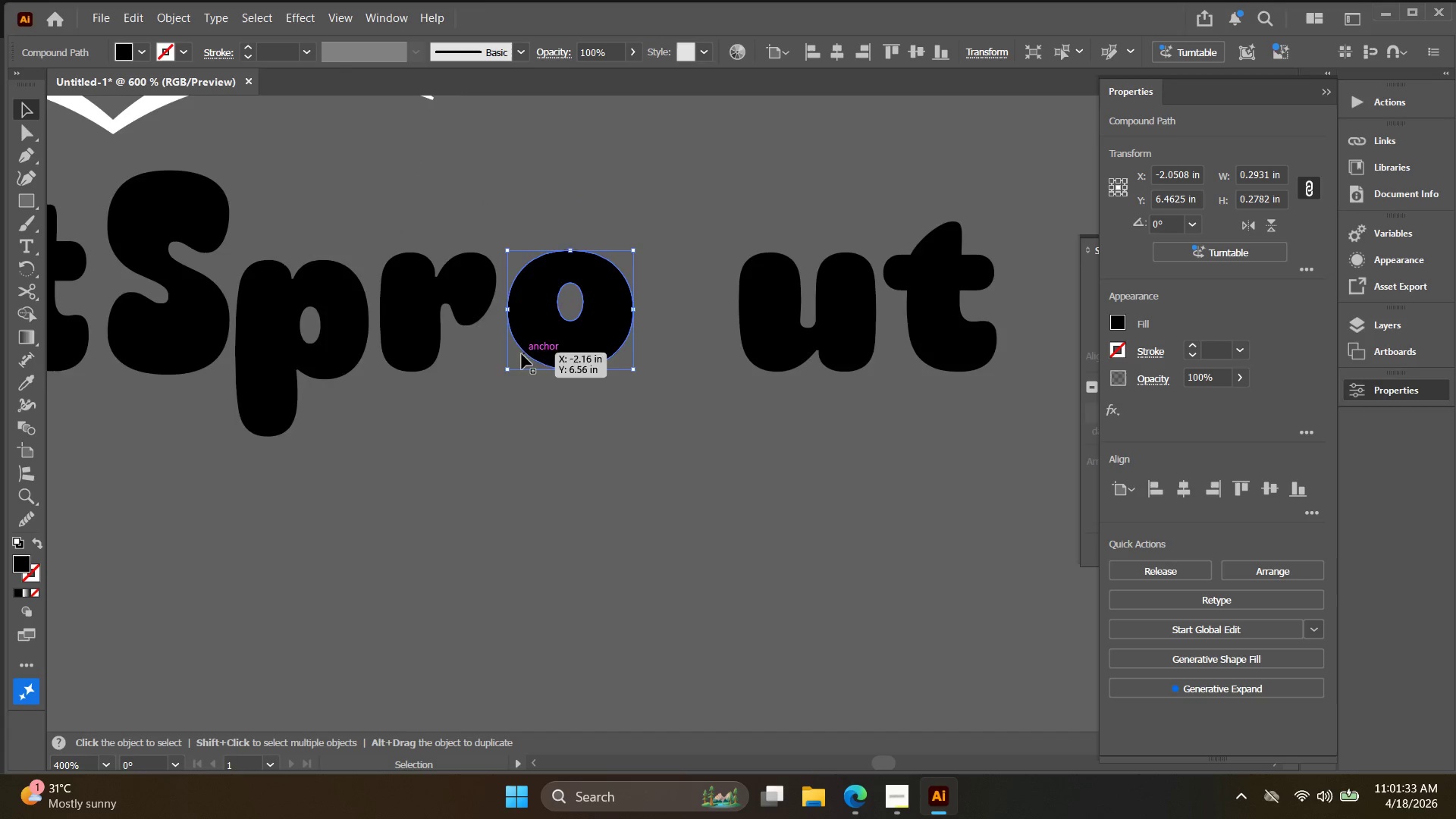 
left_click([403, 388])
 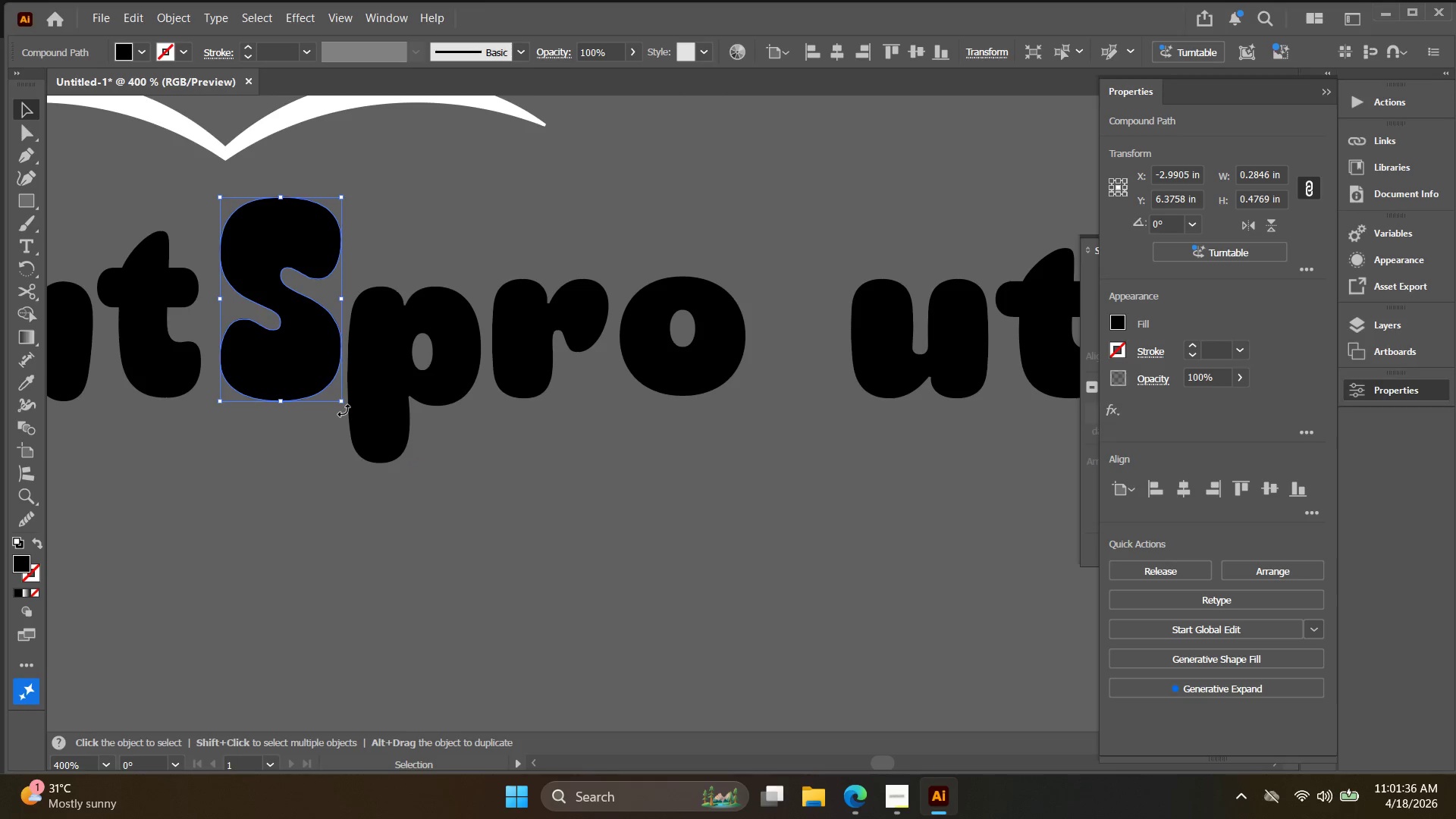 
left_click_drag(start_coordinate=[344, 410], to_coordinate=[350, 410])
 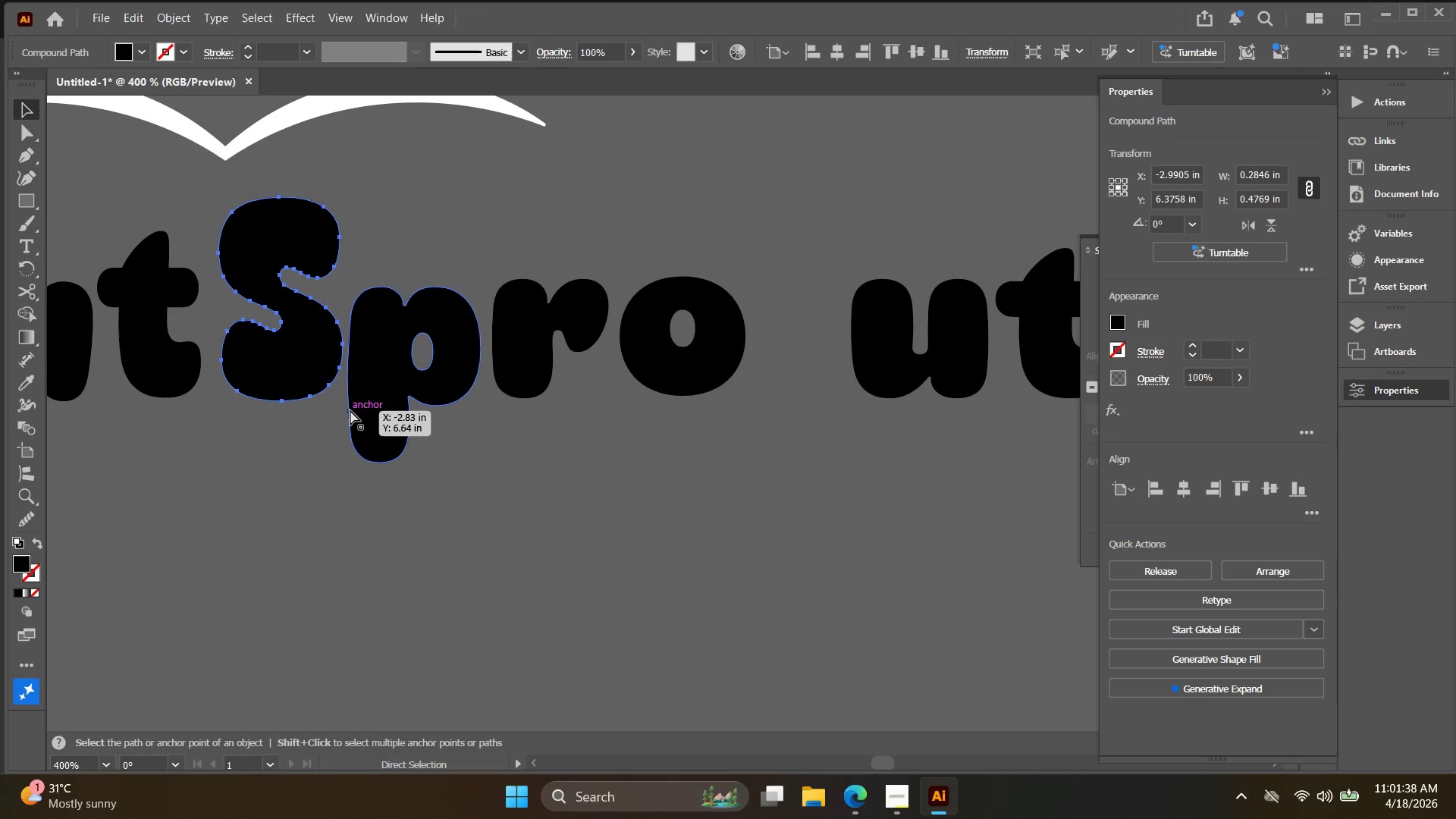 
key(Control+ControlLeft)
 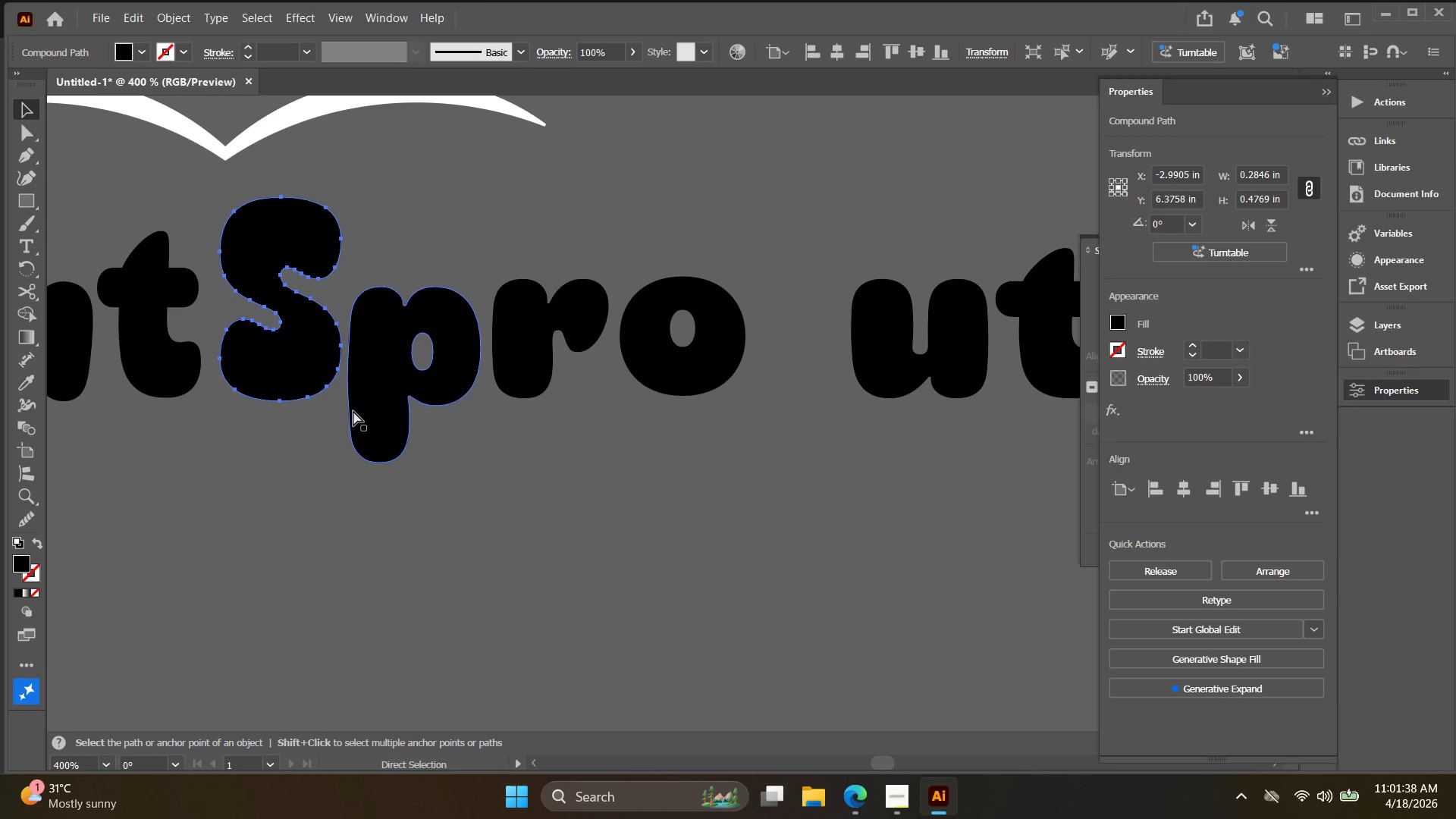 
key(Control+Z)
 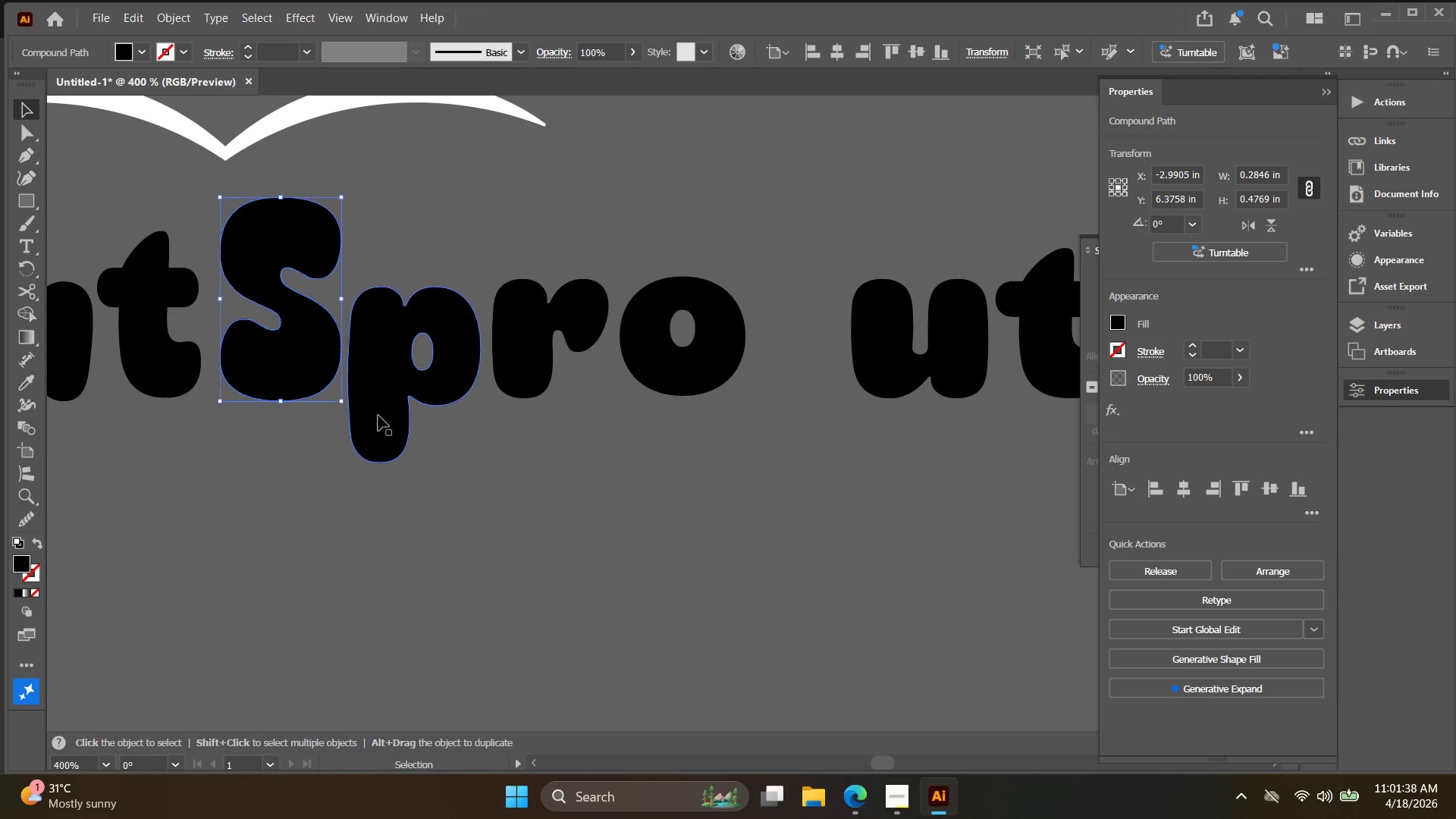 
left_click_drag(start_coordinate=[378, 416], to_coordinate=[375, 416])
 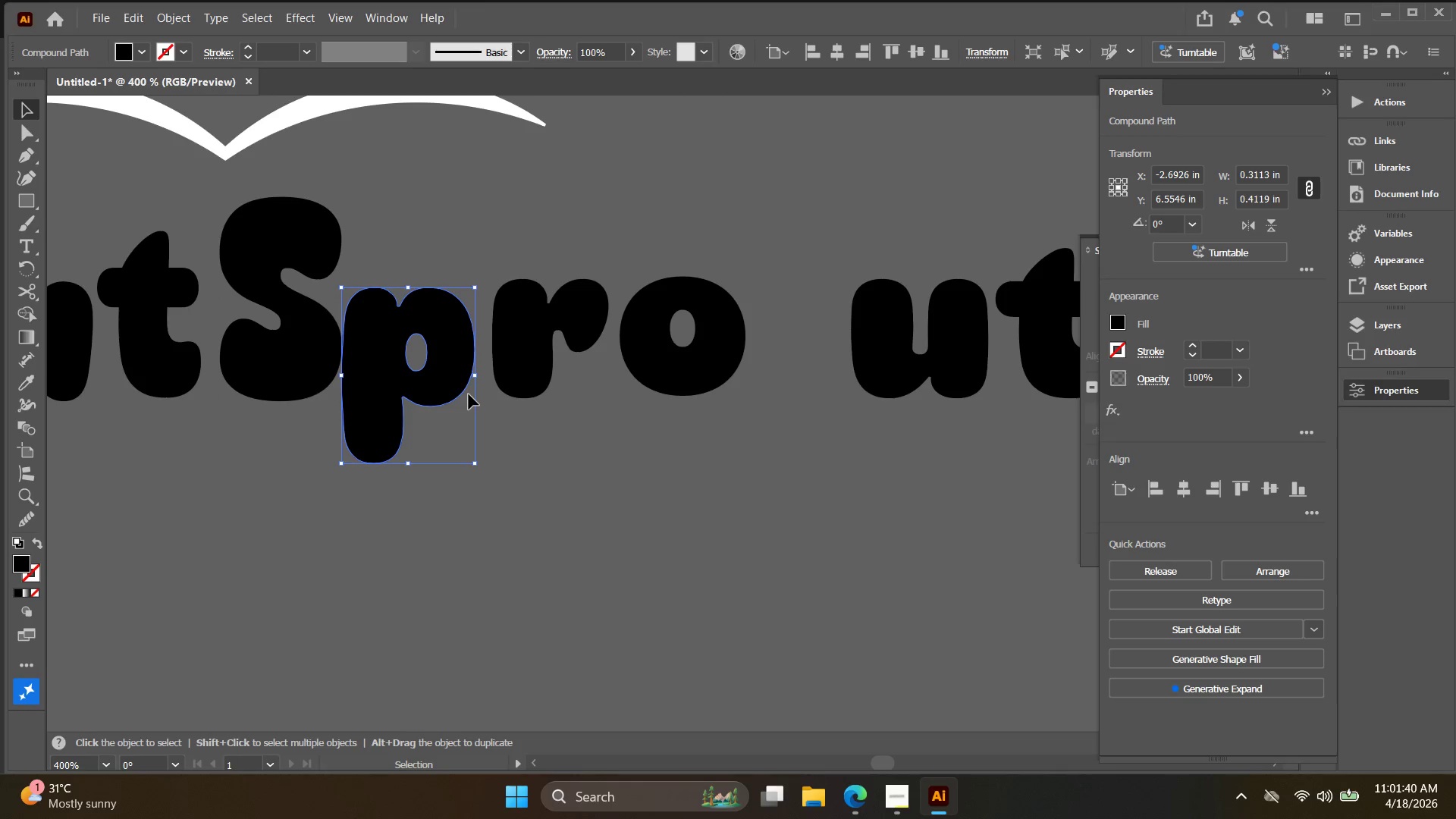 
left_click_drag(start_coordinate=[474, 377], to_coordinate=[457, 378])
 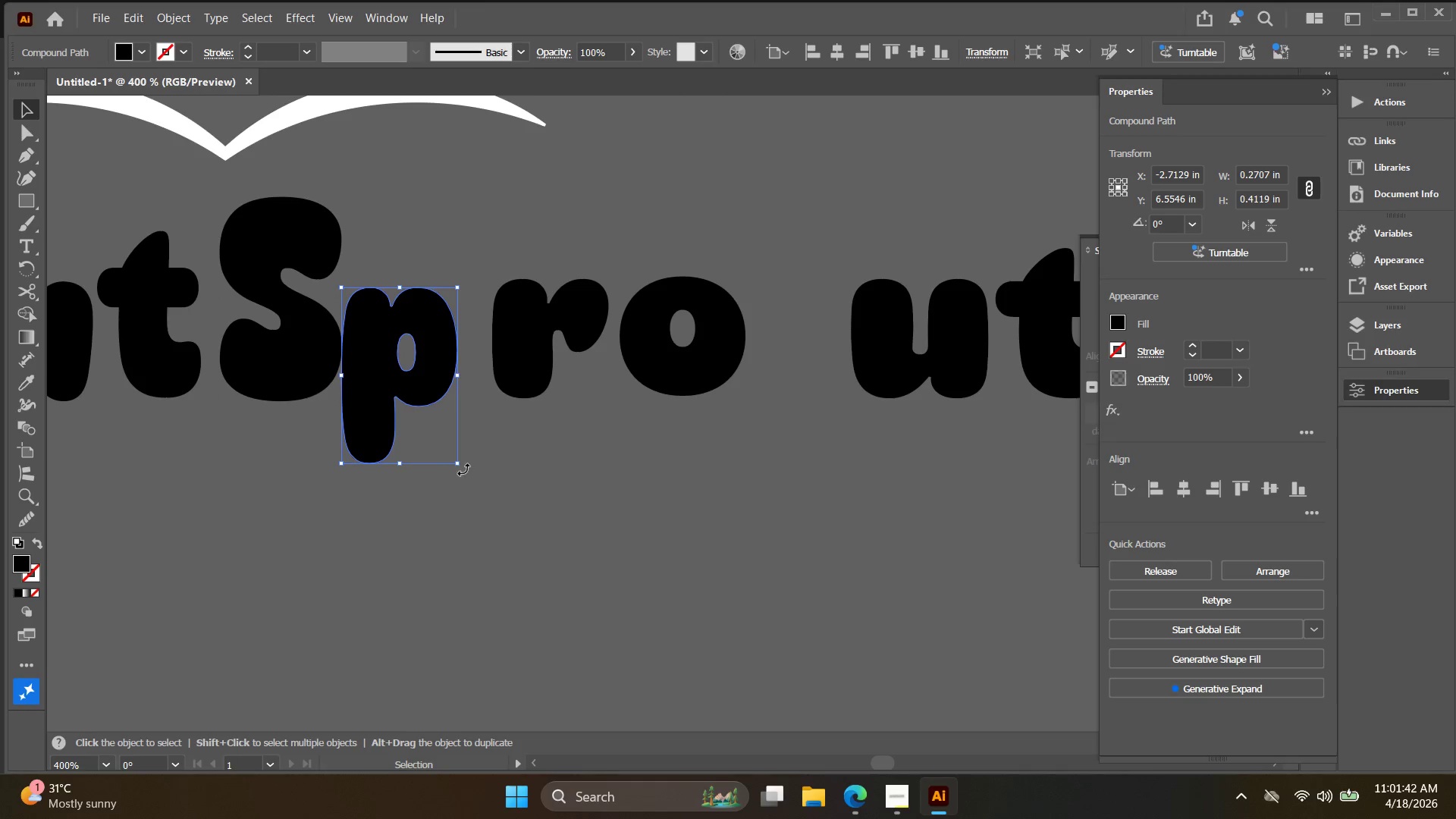 
left_click_drag(start_coordinate=[463, 469], to_coordinate=[468, 464])
 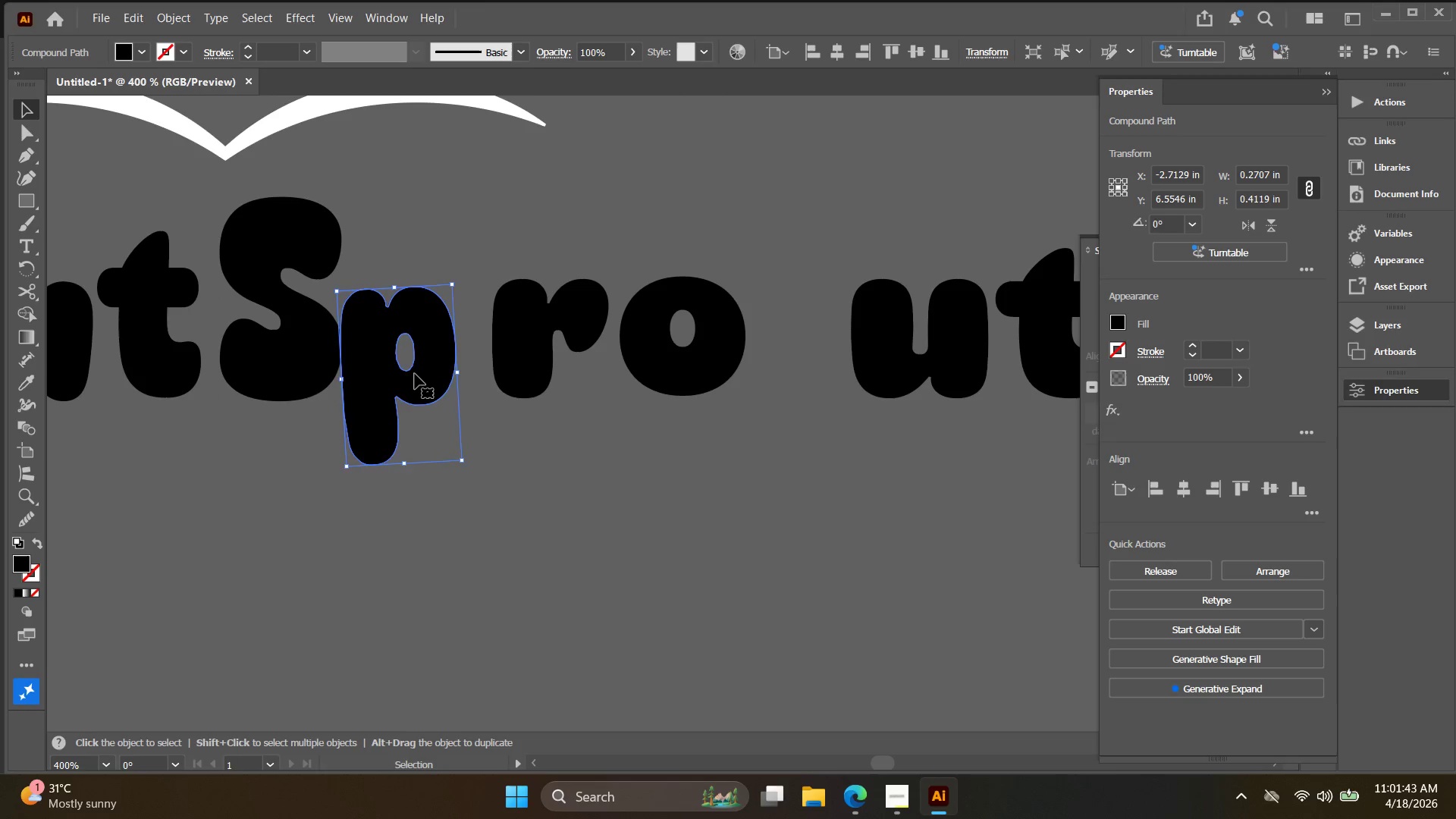 
left_click_drag(start_coordinate=[418, 374], to_coordinate=[426, 373])
 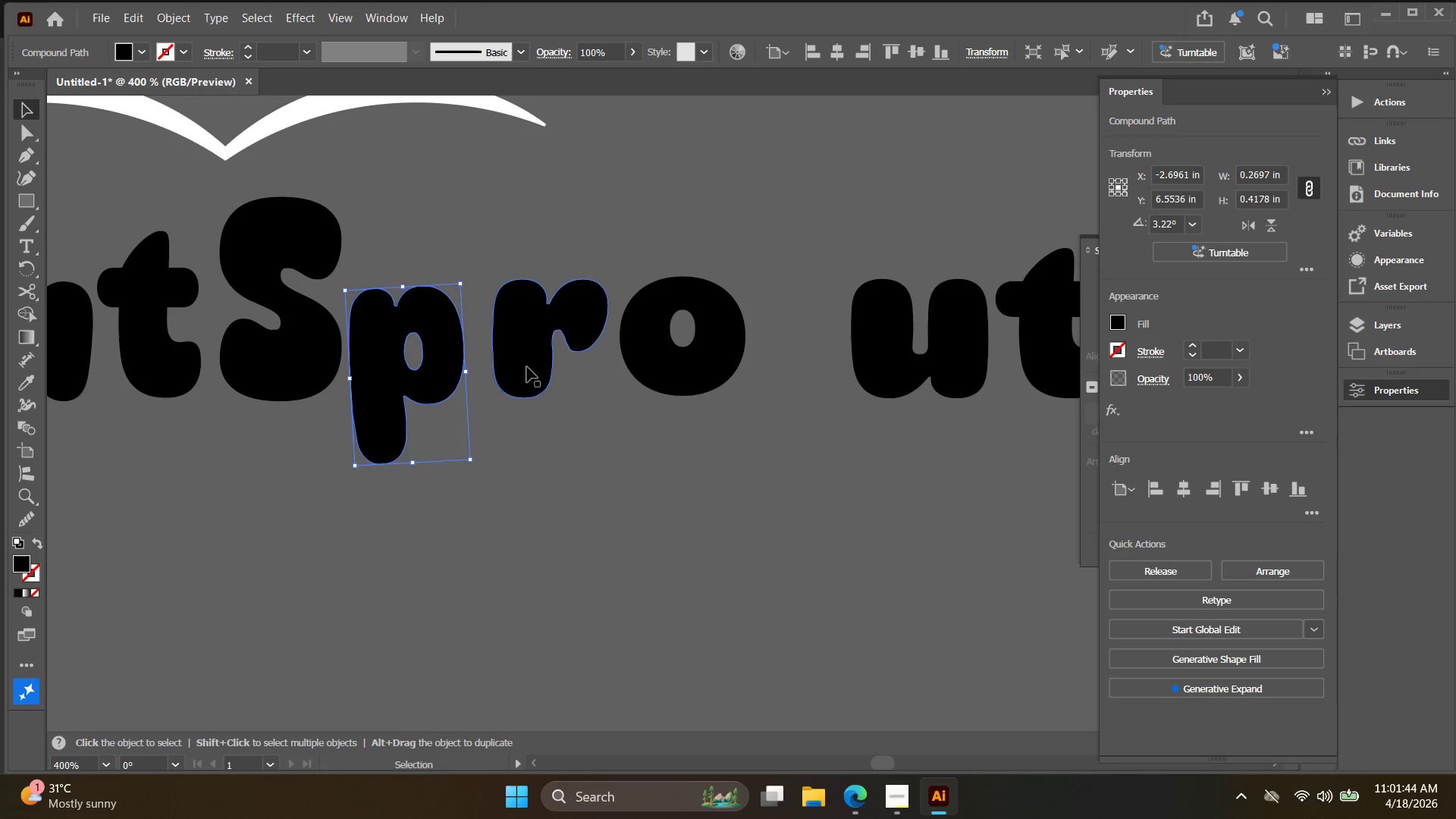 
left_click_drag(start_coordinate=[528, 367], to_coordinate=[510, 364])
 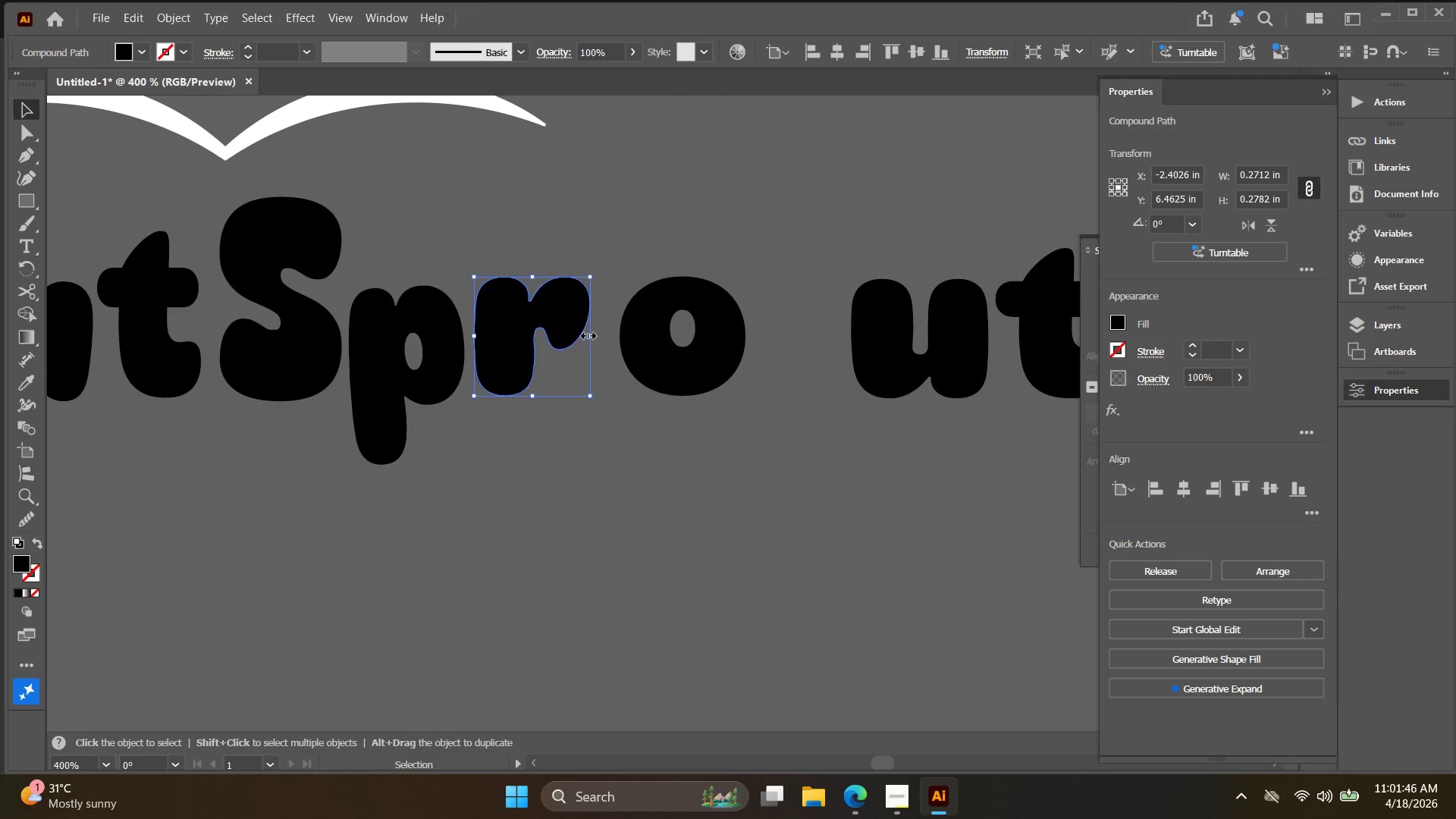 
left_click_drag(start_coordinate=[588, 333], to_coordinate=[567, 332])
 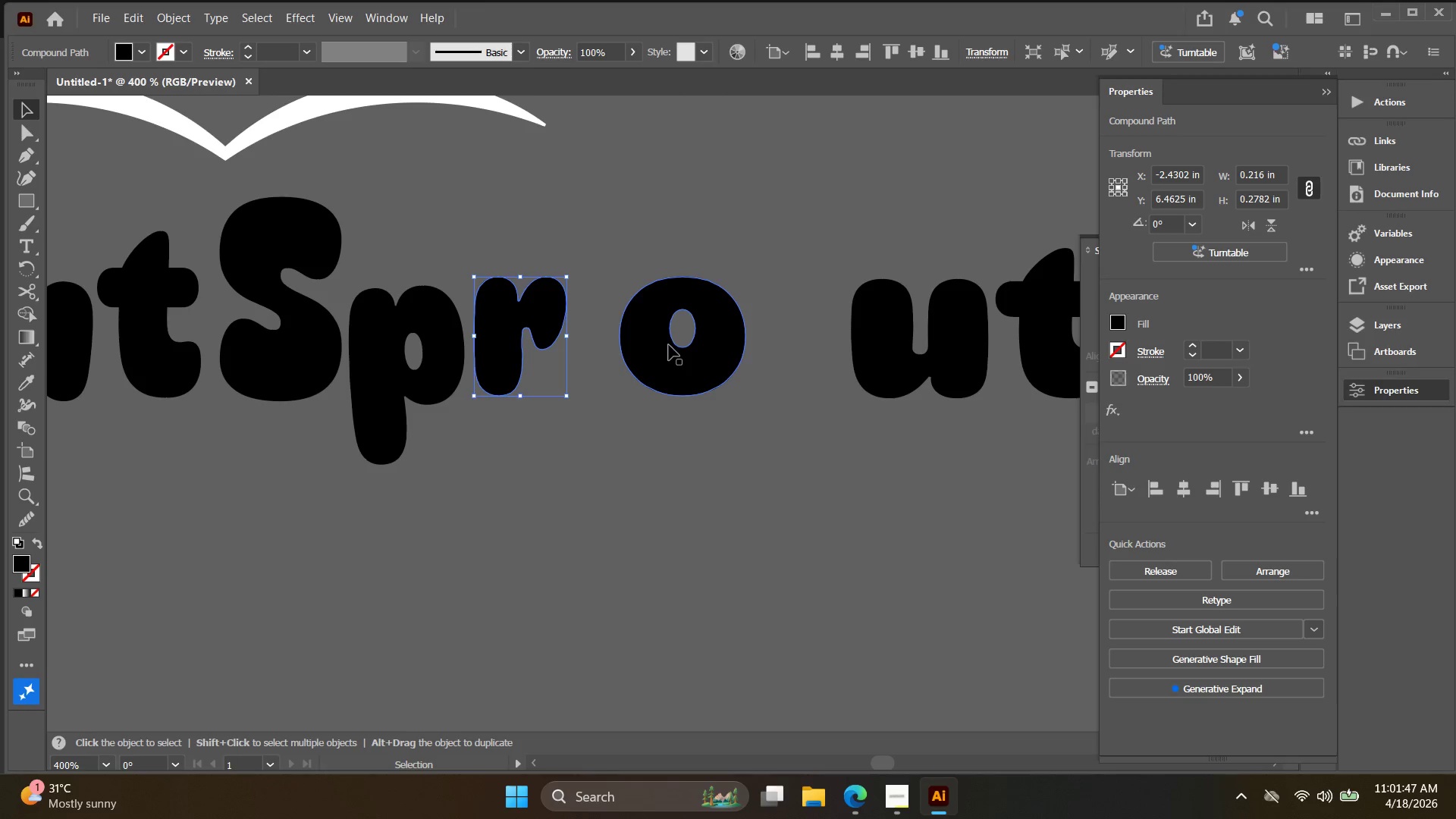 
left_click_drag(start_coordinate=[670, 345], to_coordinate=[623, 344])
 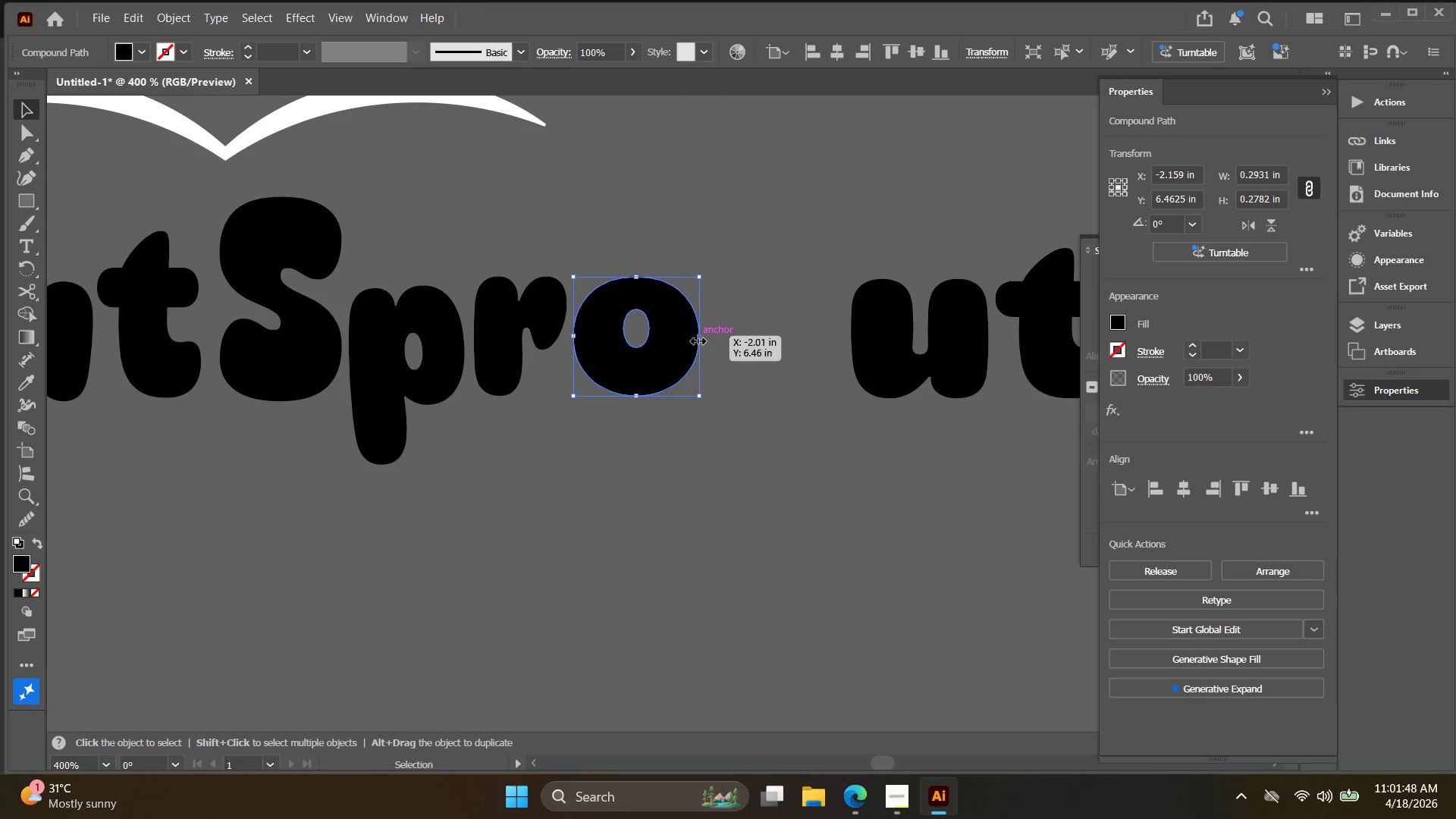 
left_click_drag(start_coordinate=[699, 339], to_coordinate=[679, 340])
 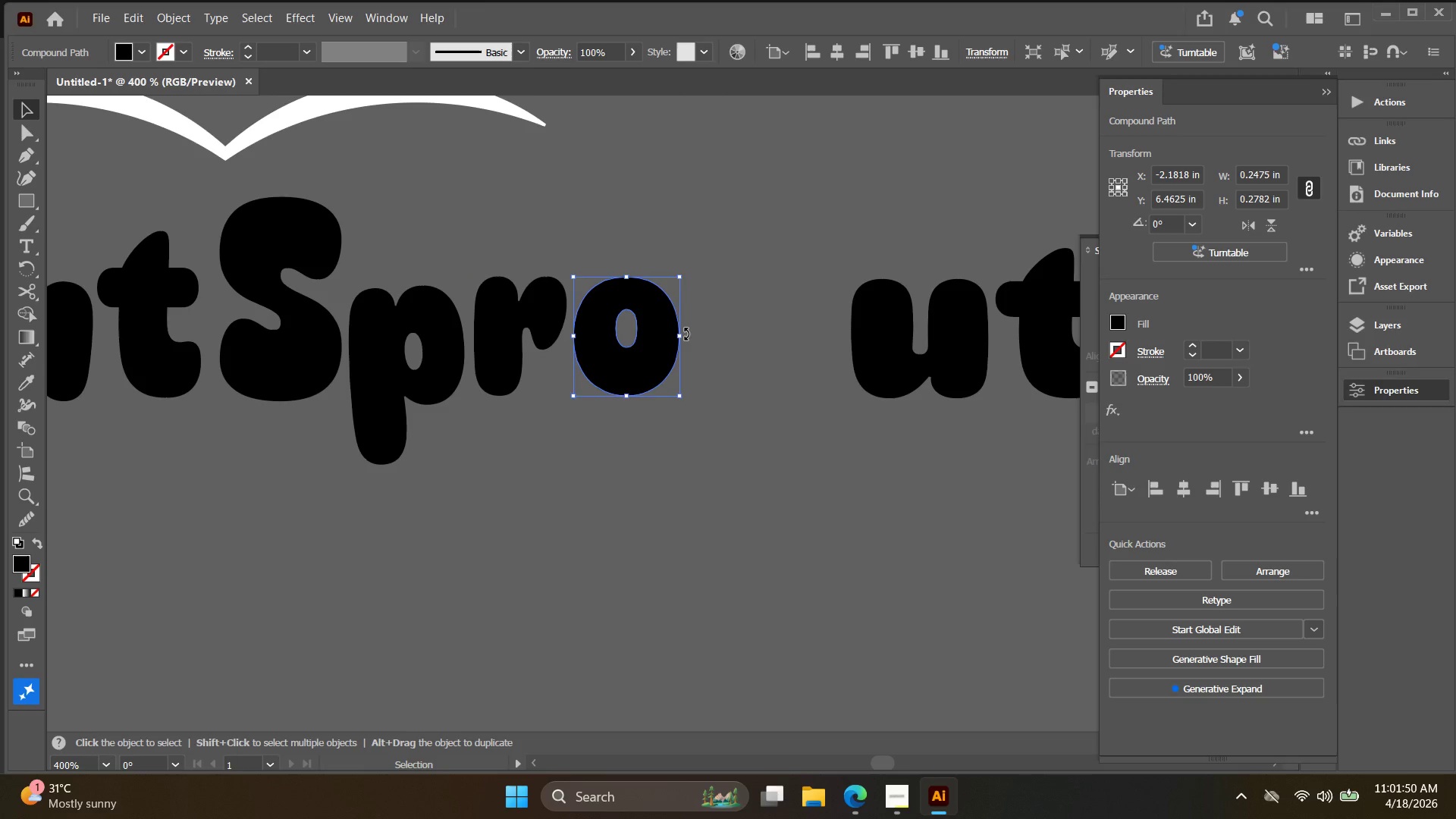 
left_click_drag(start_coordinate=[684, 334], to_coordinate=[686, 347])
 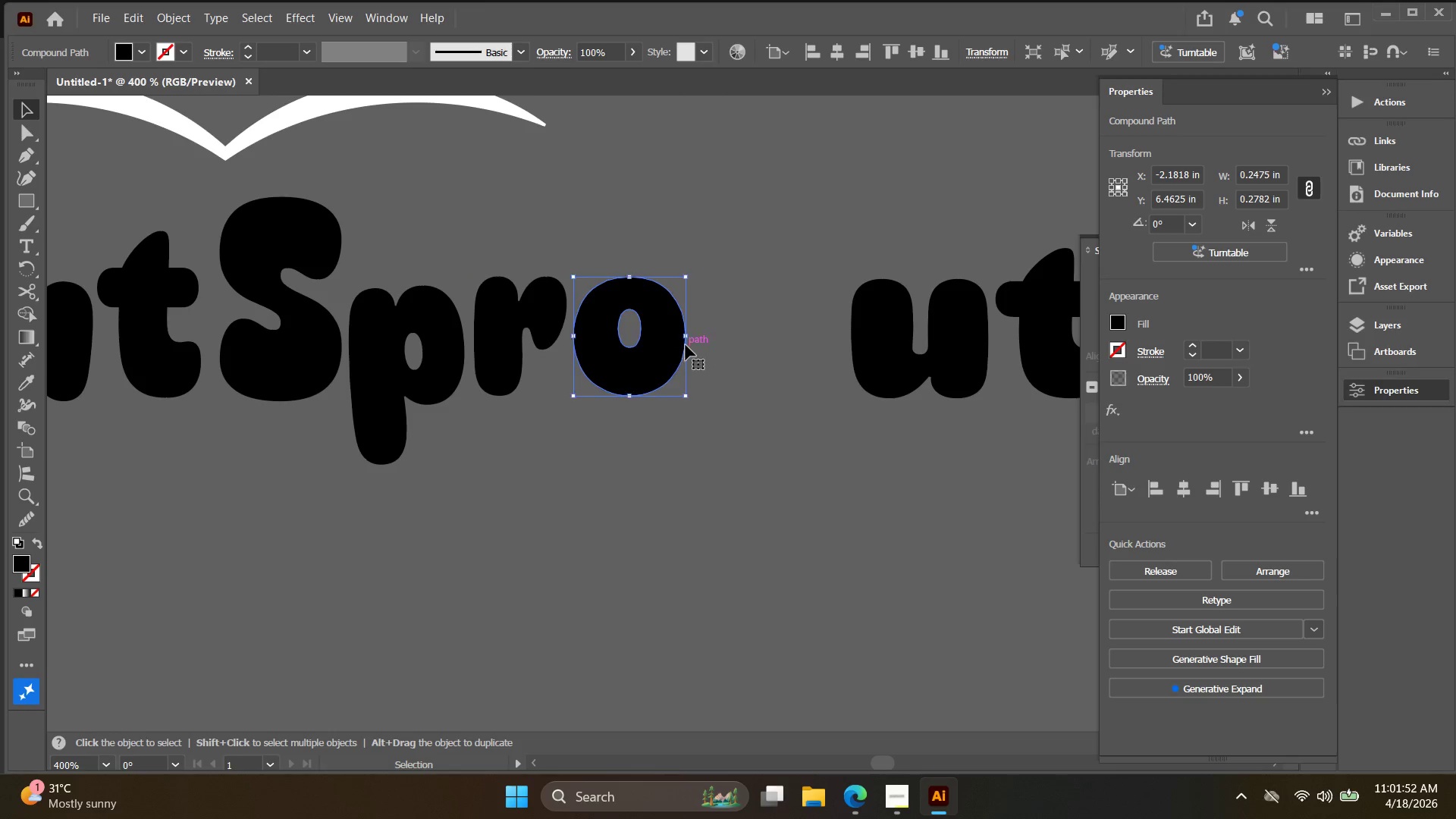 
key(Control+ControlLeft)
 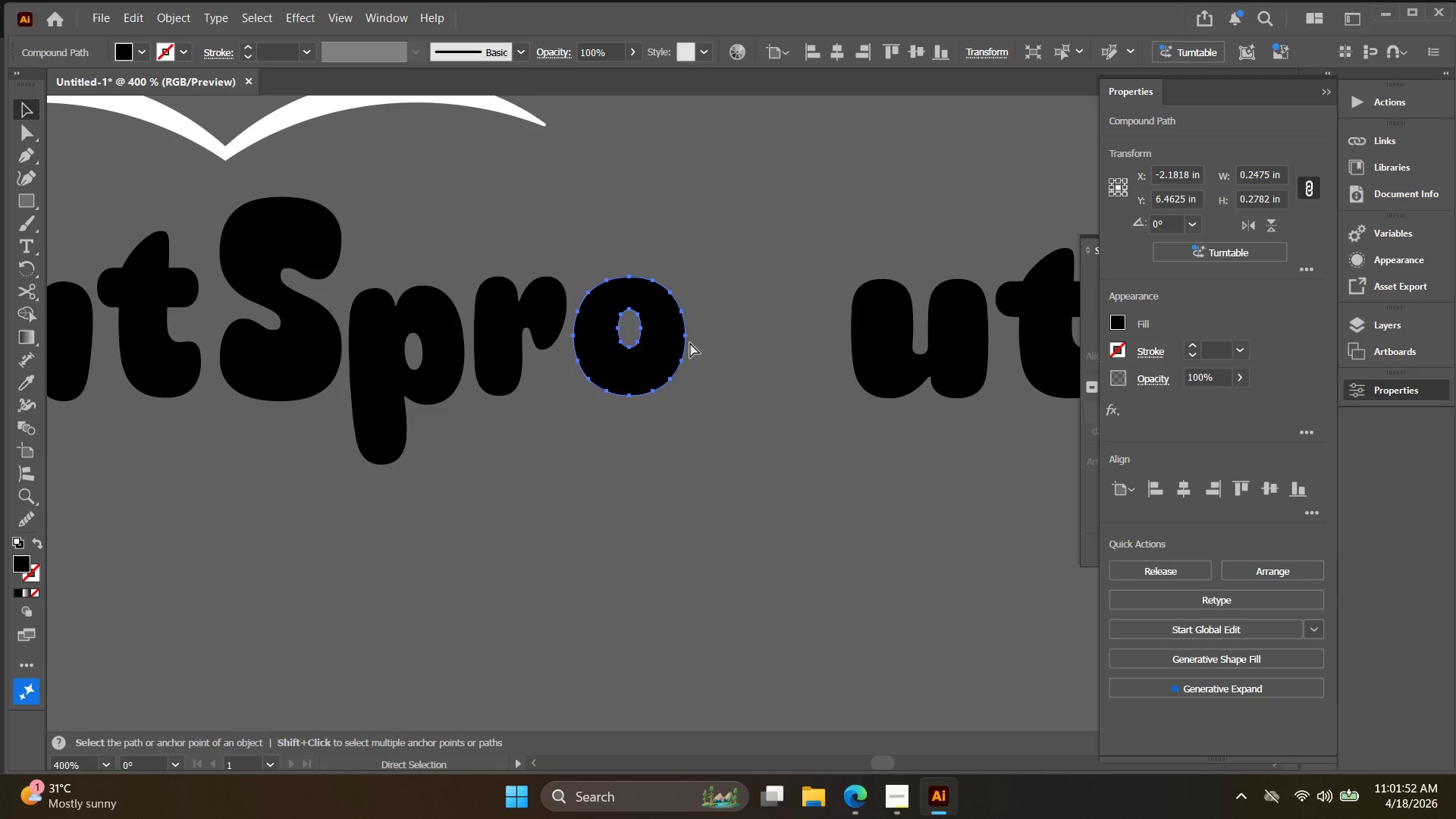 
key(Control+Z)
 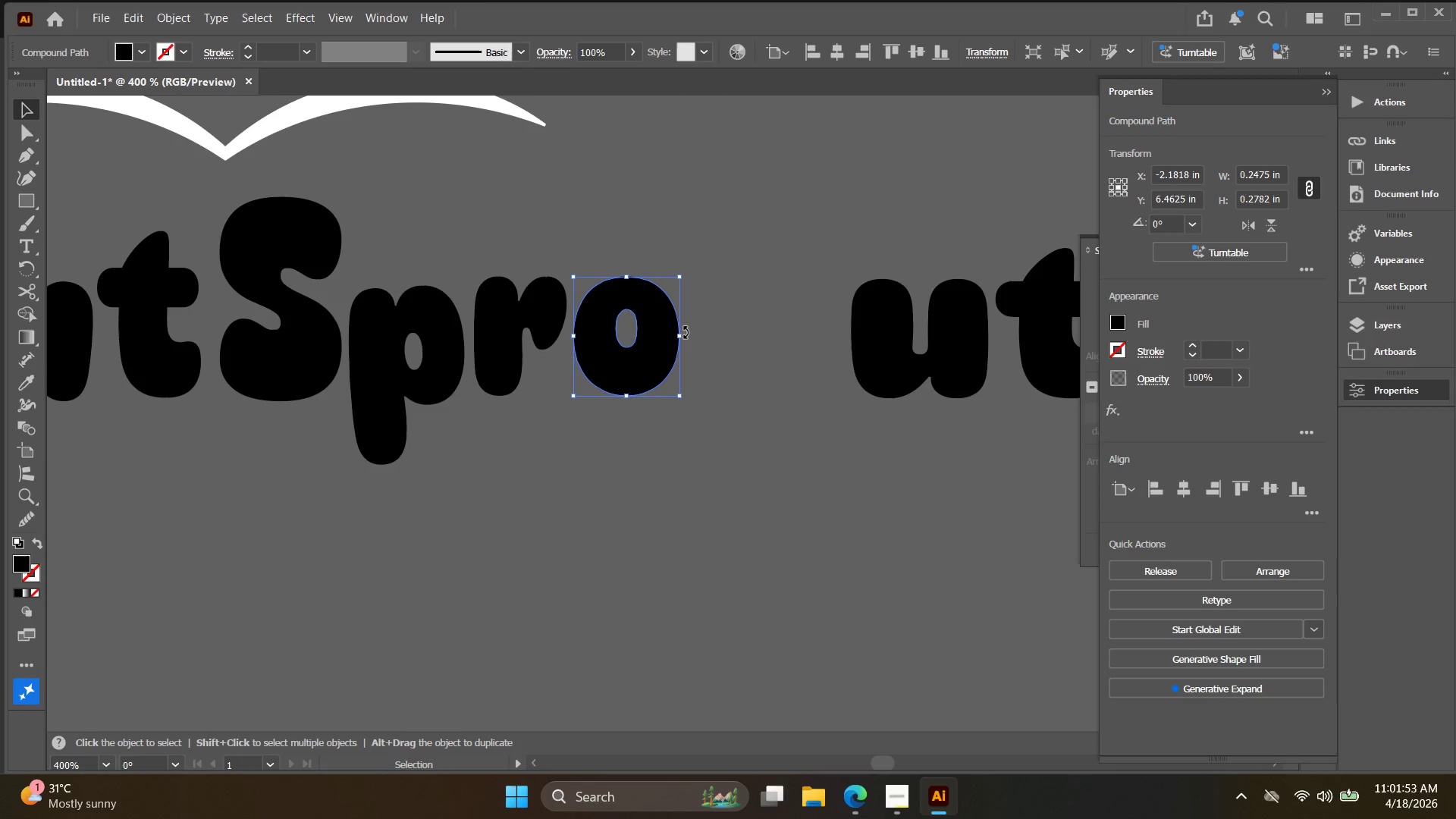 
left_click_drag(start_coordinate=[685, 333], to_coordinate=[686, 338])
 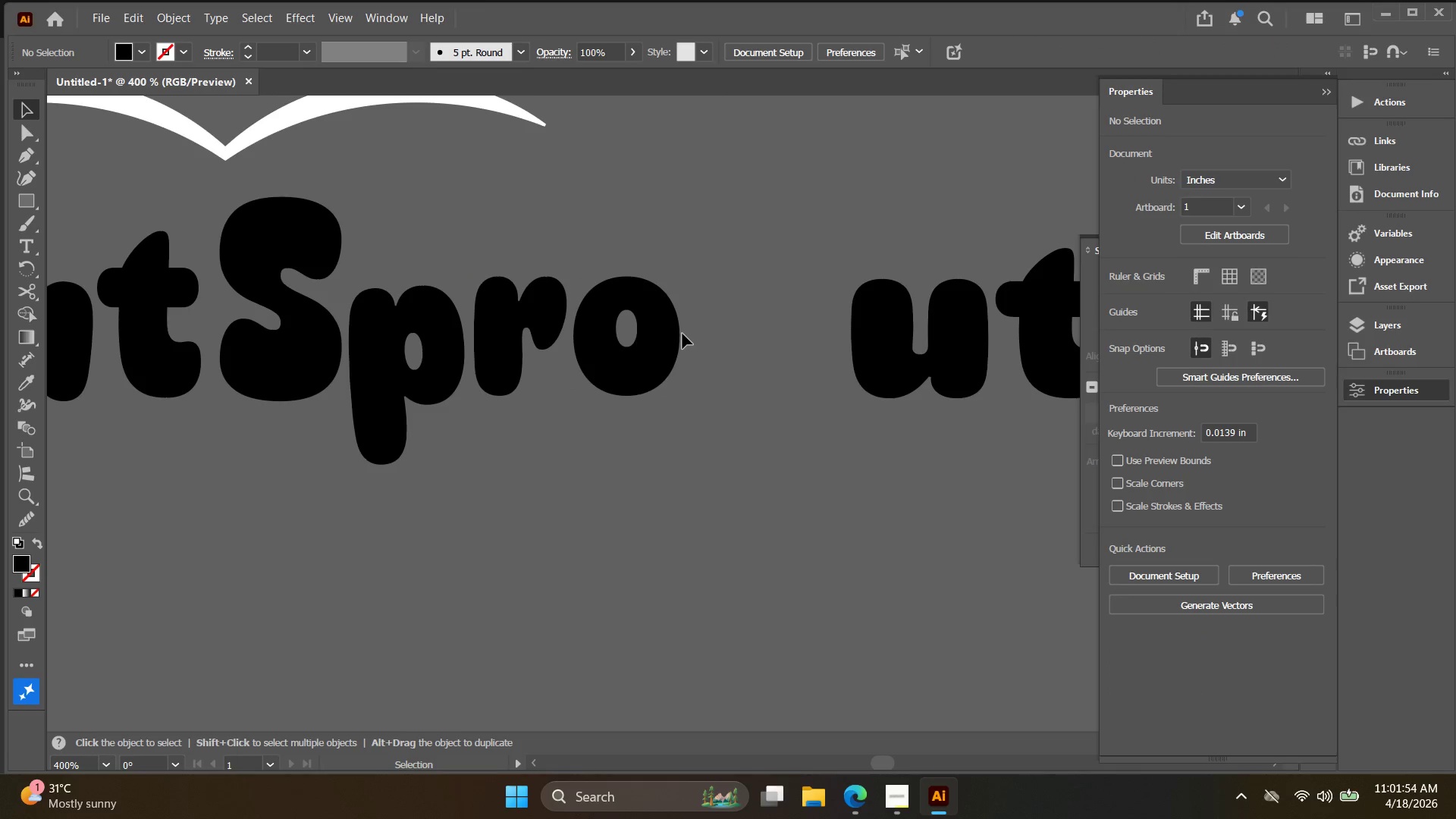 
left_click([665, 328])
 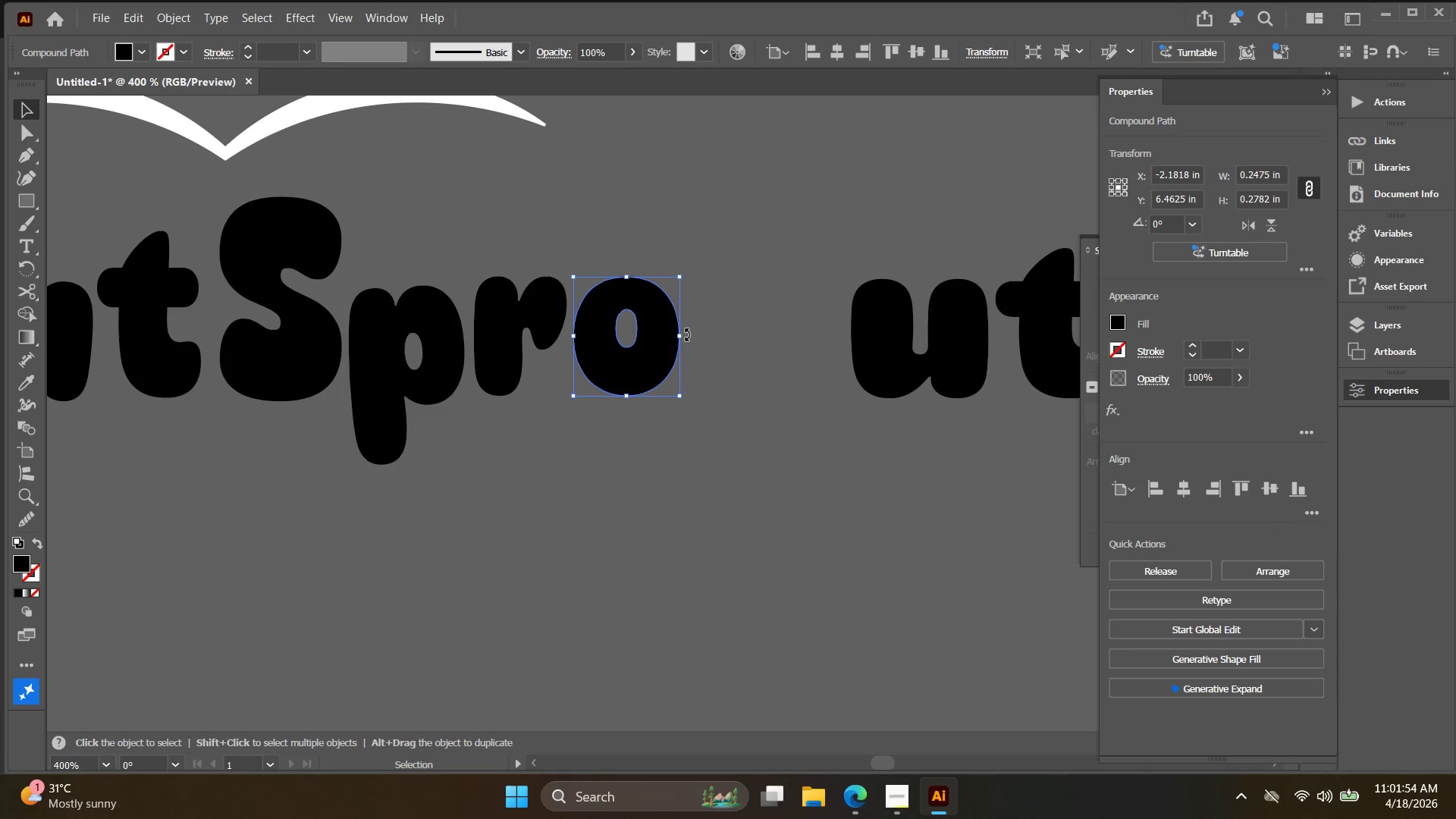 
left_click_drag(start_coordinate=[686, 334], to_coordinate=[686, 340])
 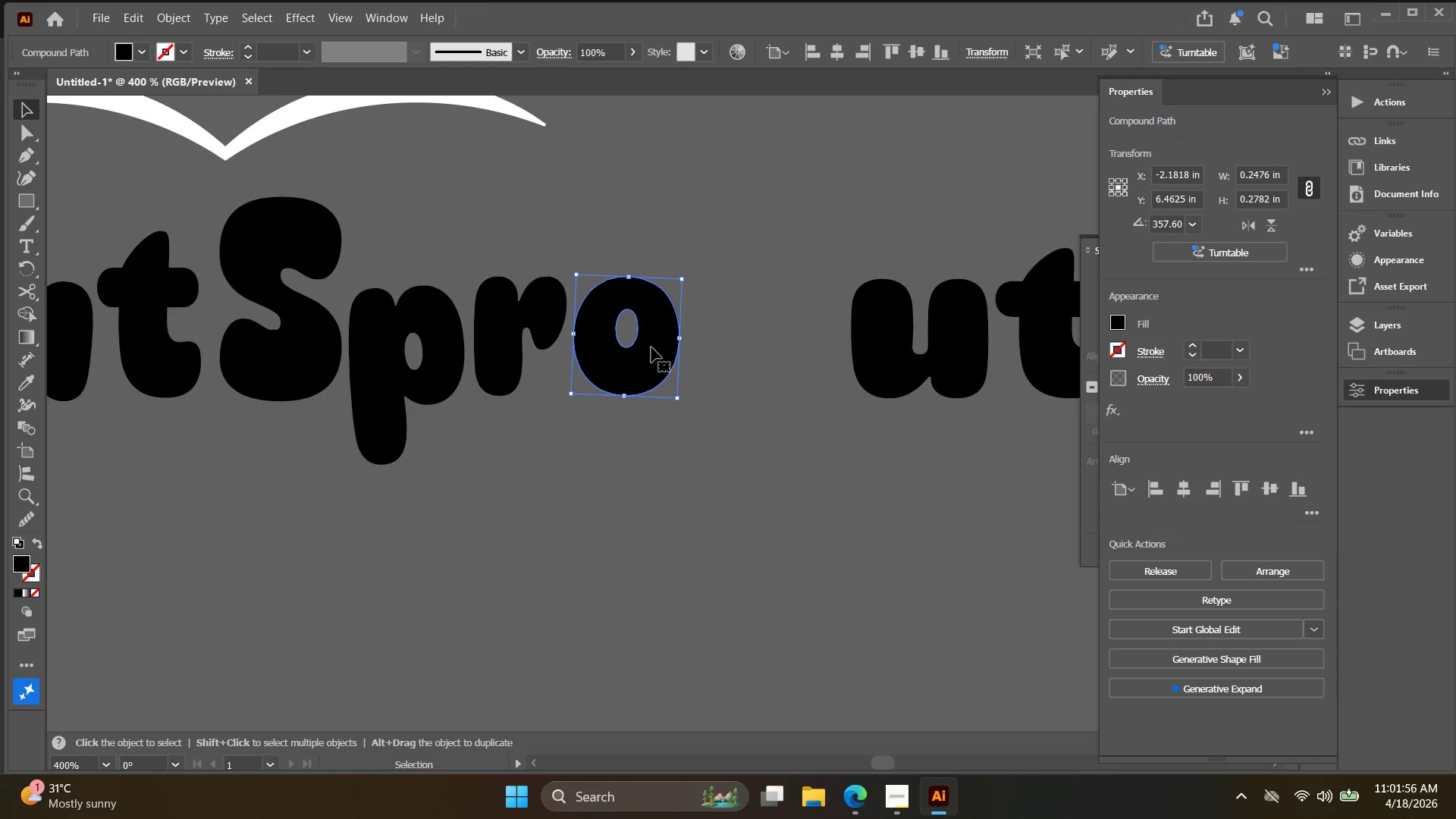 
left_click_drag(start_coordinate=[651, 347], to_coordinate=[654, 338])
 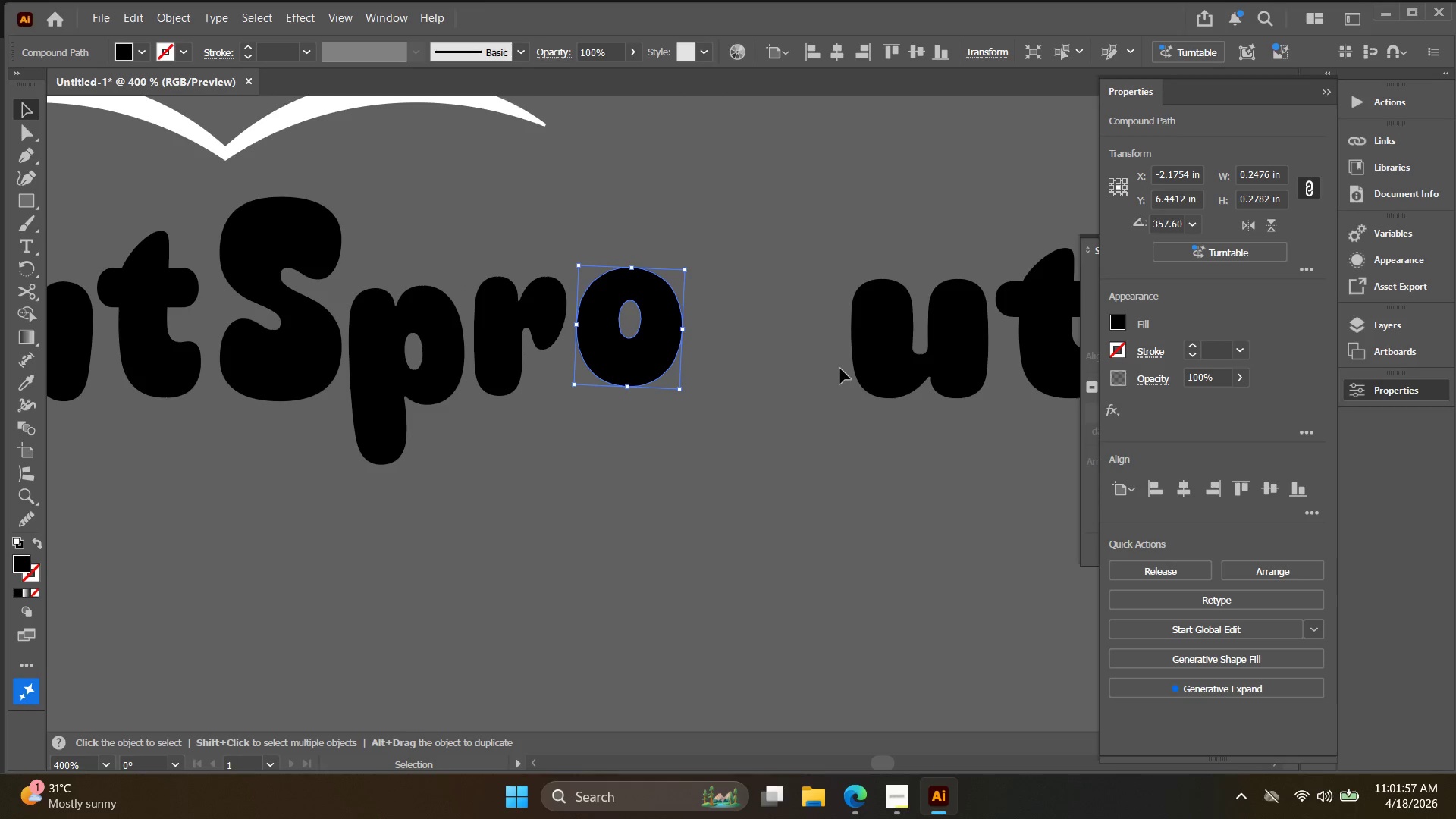 
left_click_drag(start_coordinate=[901, 370], to_coordinate=[736, 372])
 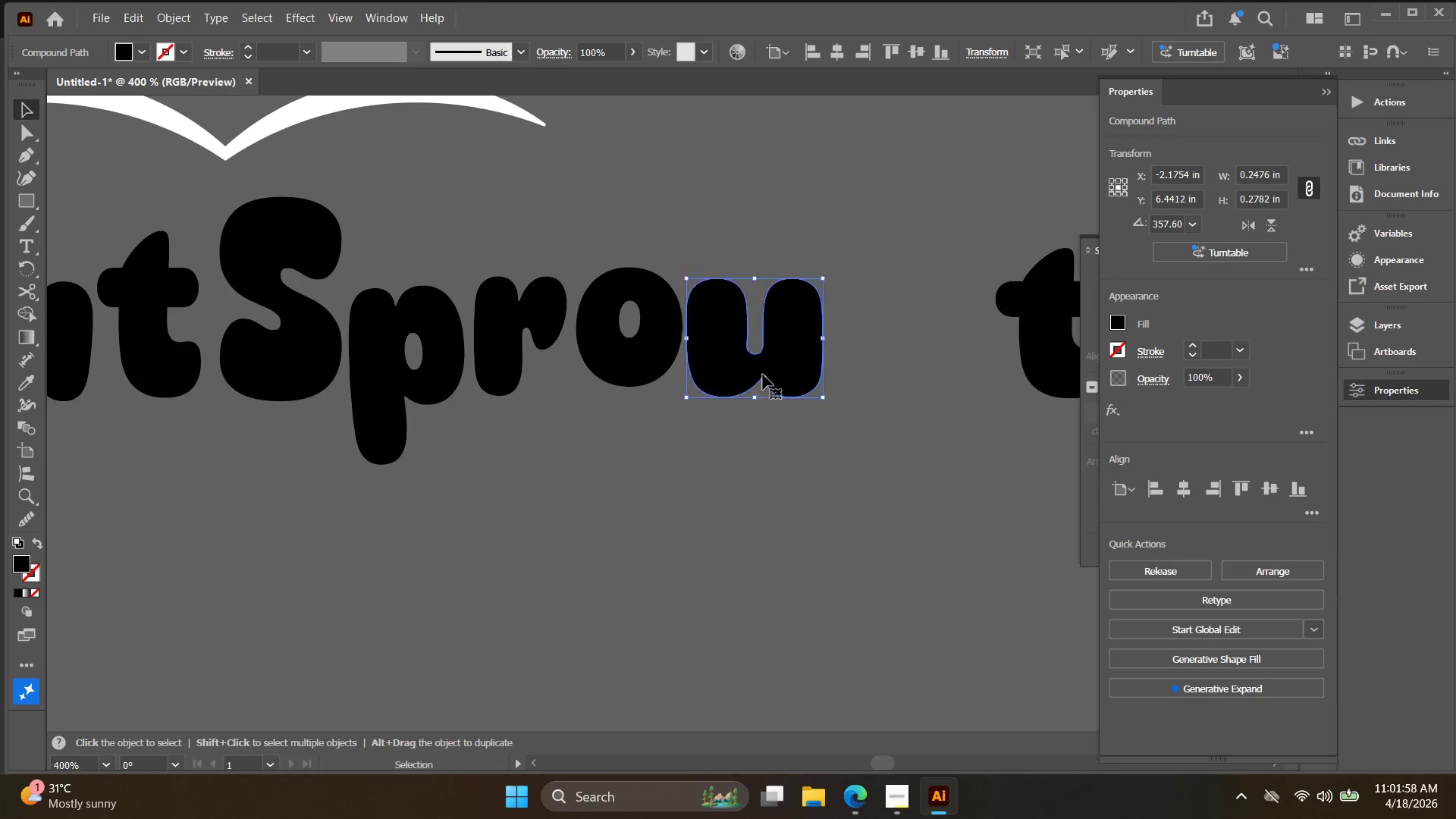 
hold_key(key=Space, duration=0.39)
 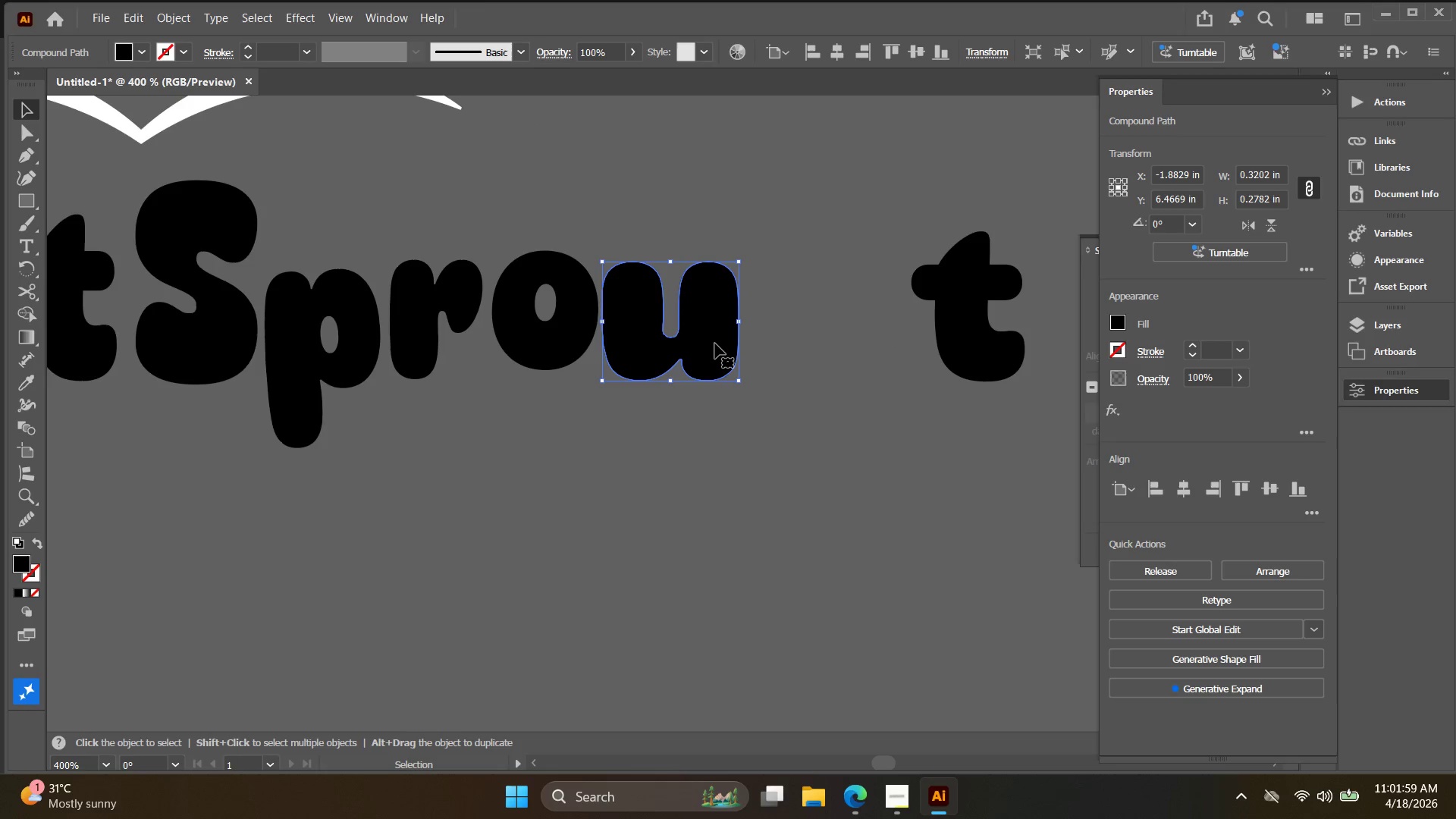 
left_click_drag(start_coordinate=[773, 375], to_coordinate=[689, 358])
 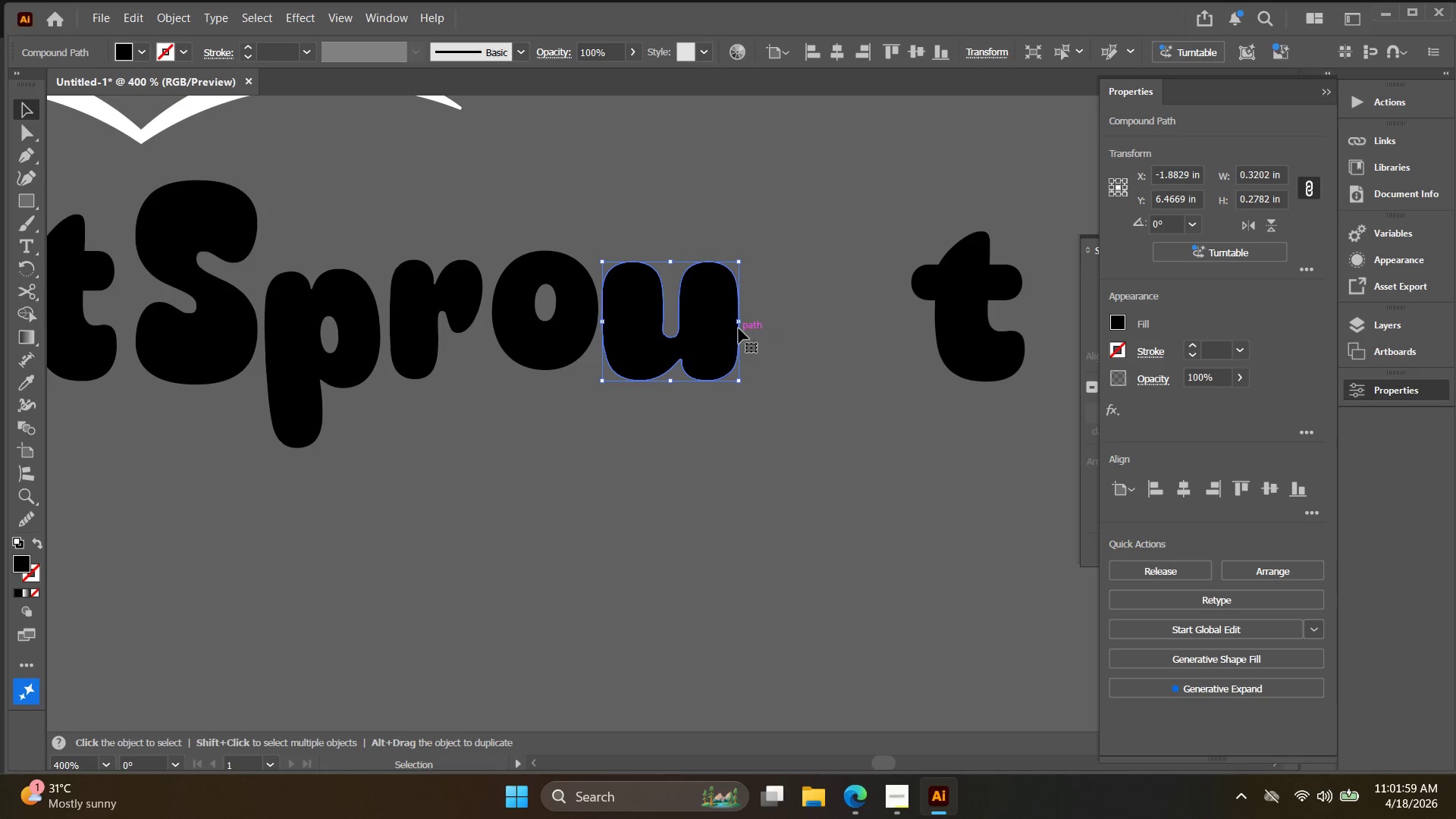 
left_click_drag(start_coordinate=[738, 322], to_coordinate=[705, 324])
 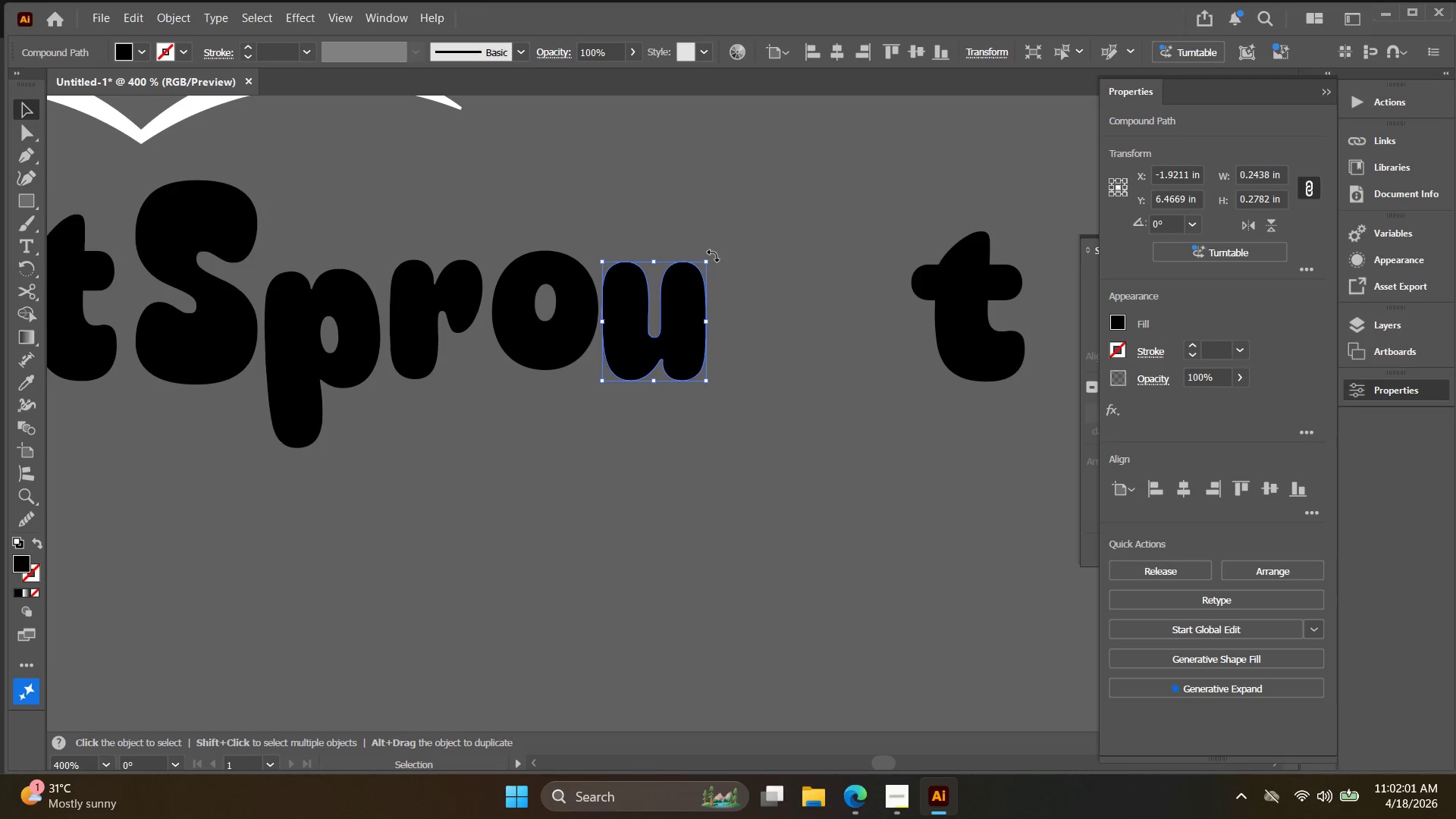 
left_click_drag(start_coordinate=[713, 256], to_coordinate=[714, 263])
 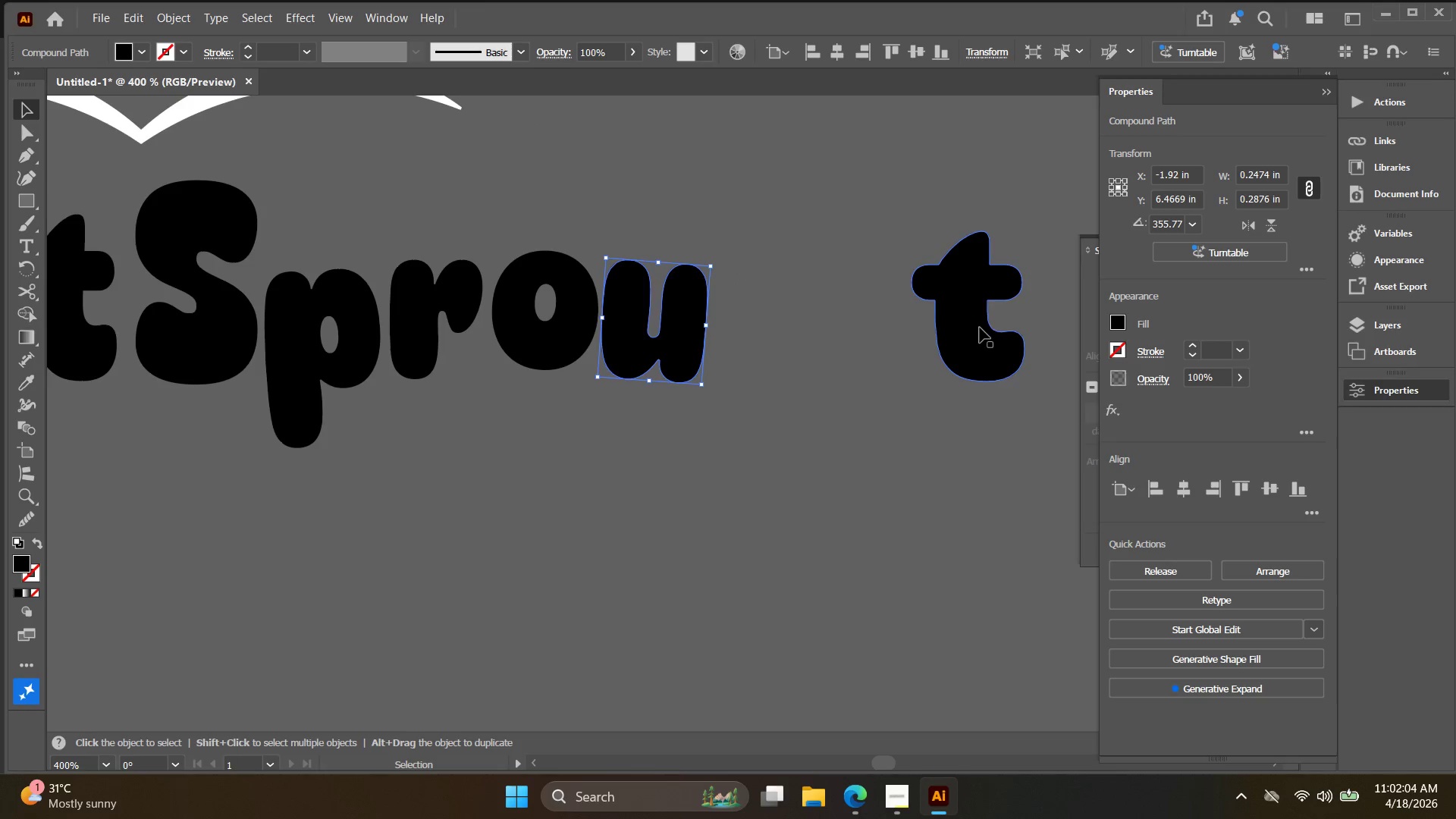 
left_click_drag(start_coordinate=[979, 328], to_coordinate=[852, 344])
 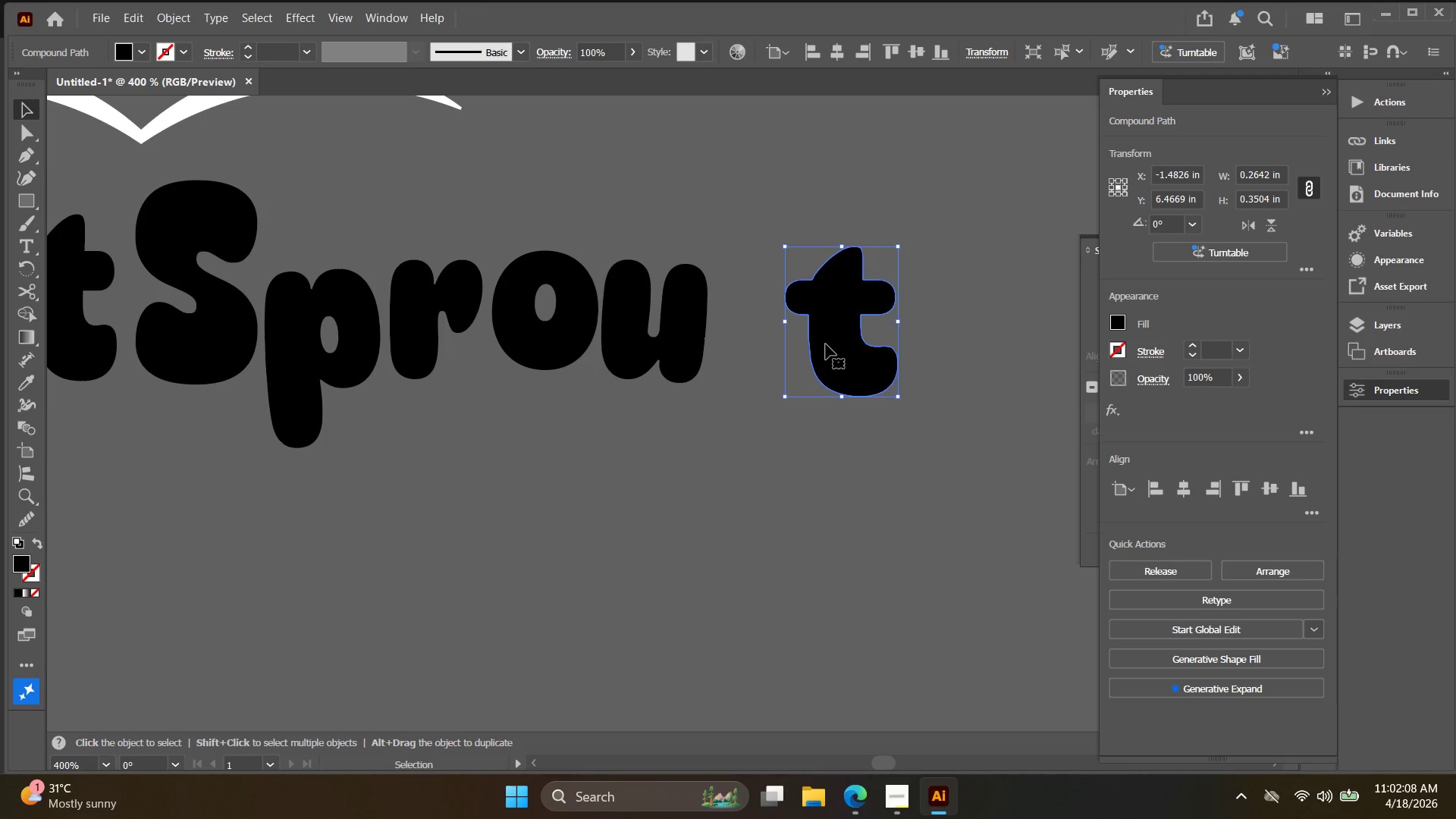 
wait(5.75)
 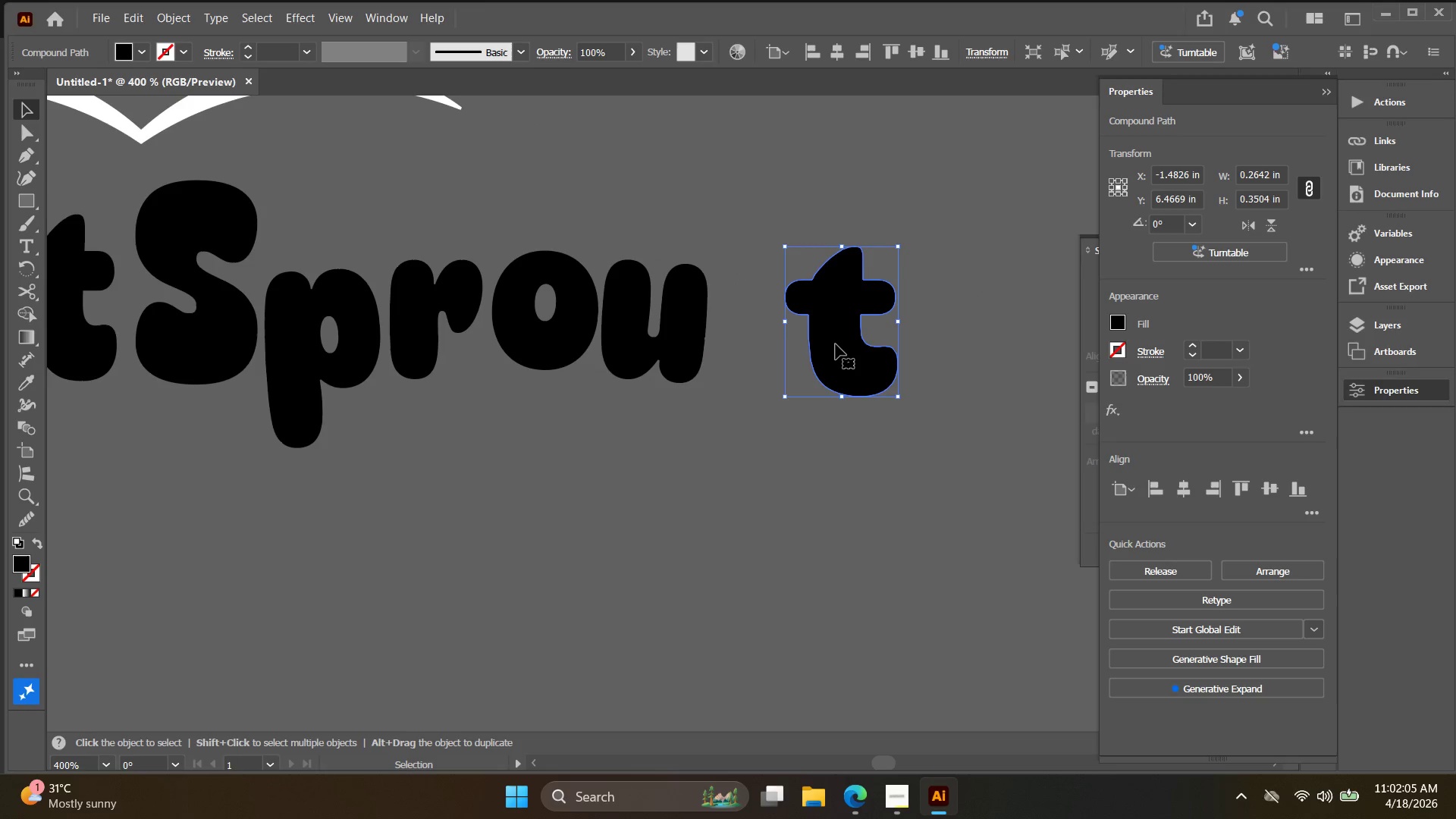 
left_click_drag(start_coordinate=[849, 354], to_coordinate=[779, 340])
 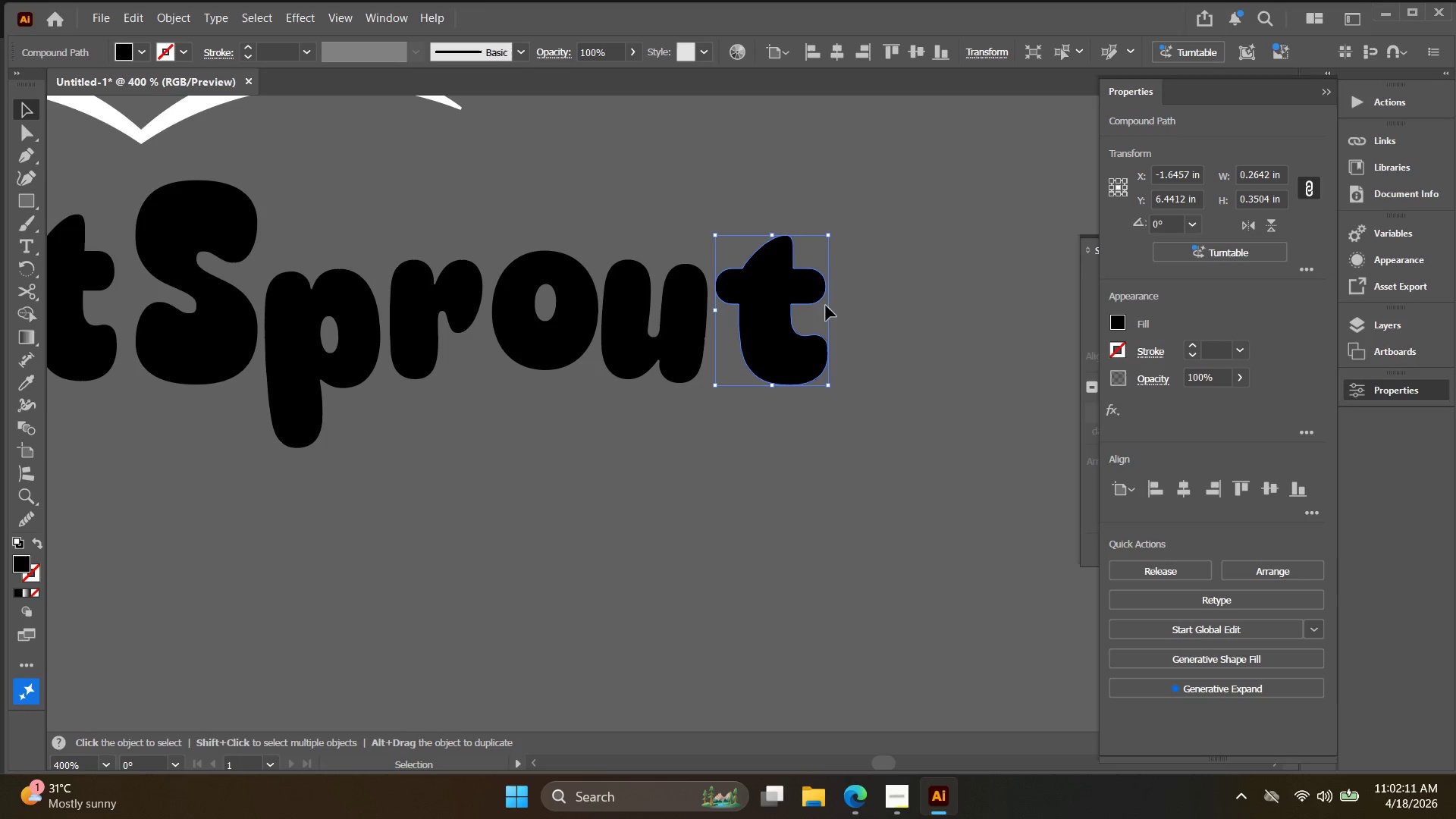 
left_click_drag(start_coordinate=[827, 311], to_coordinate=[796, 311])
 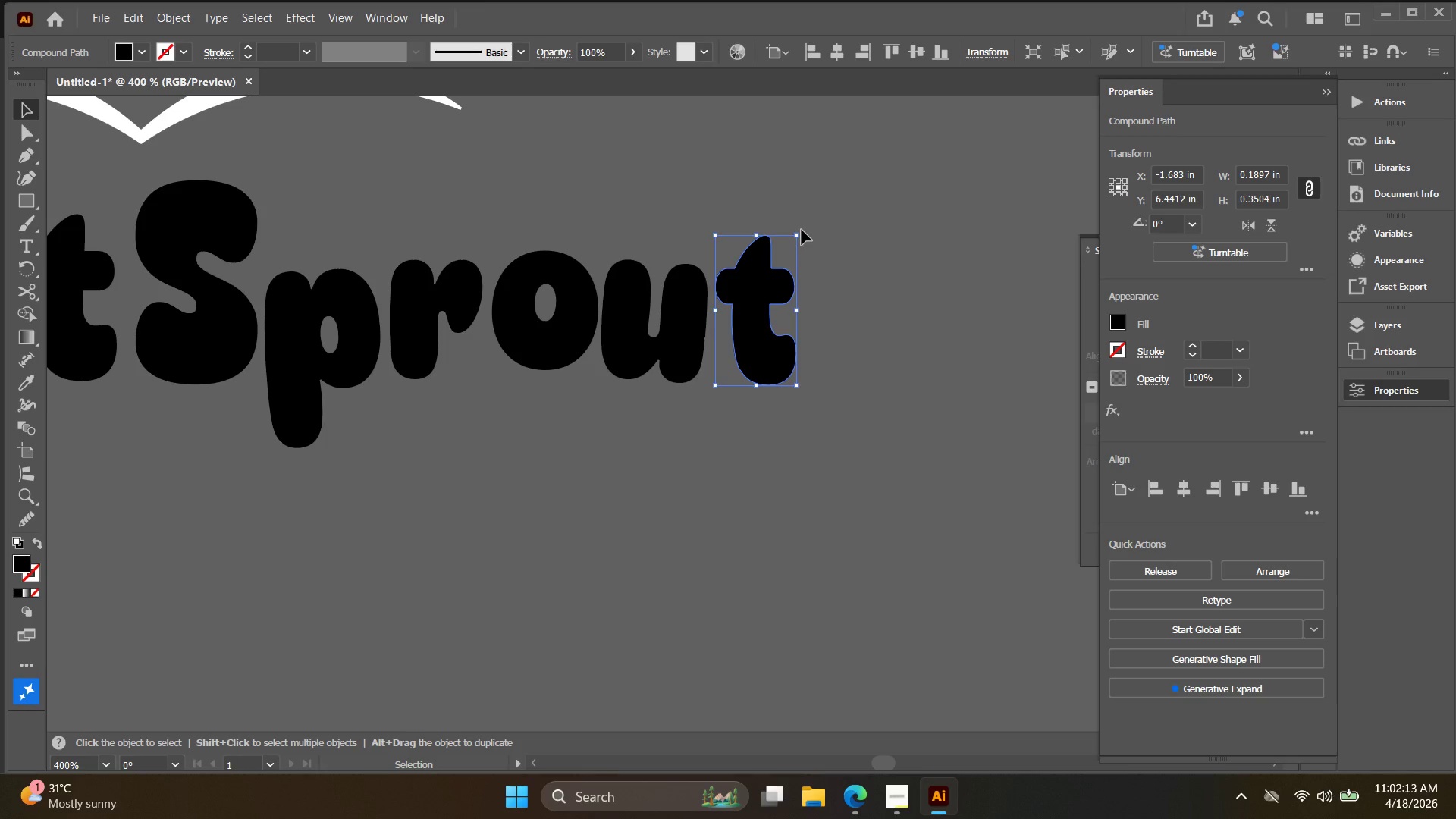 
left_click_drag(start_coordinate=[802, 229], to_coordinate=[811, 239])
 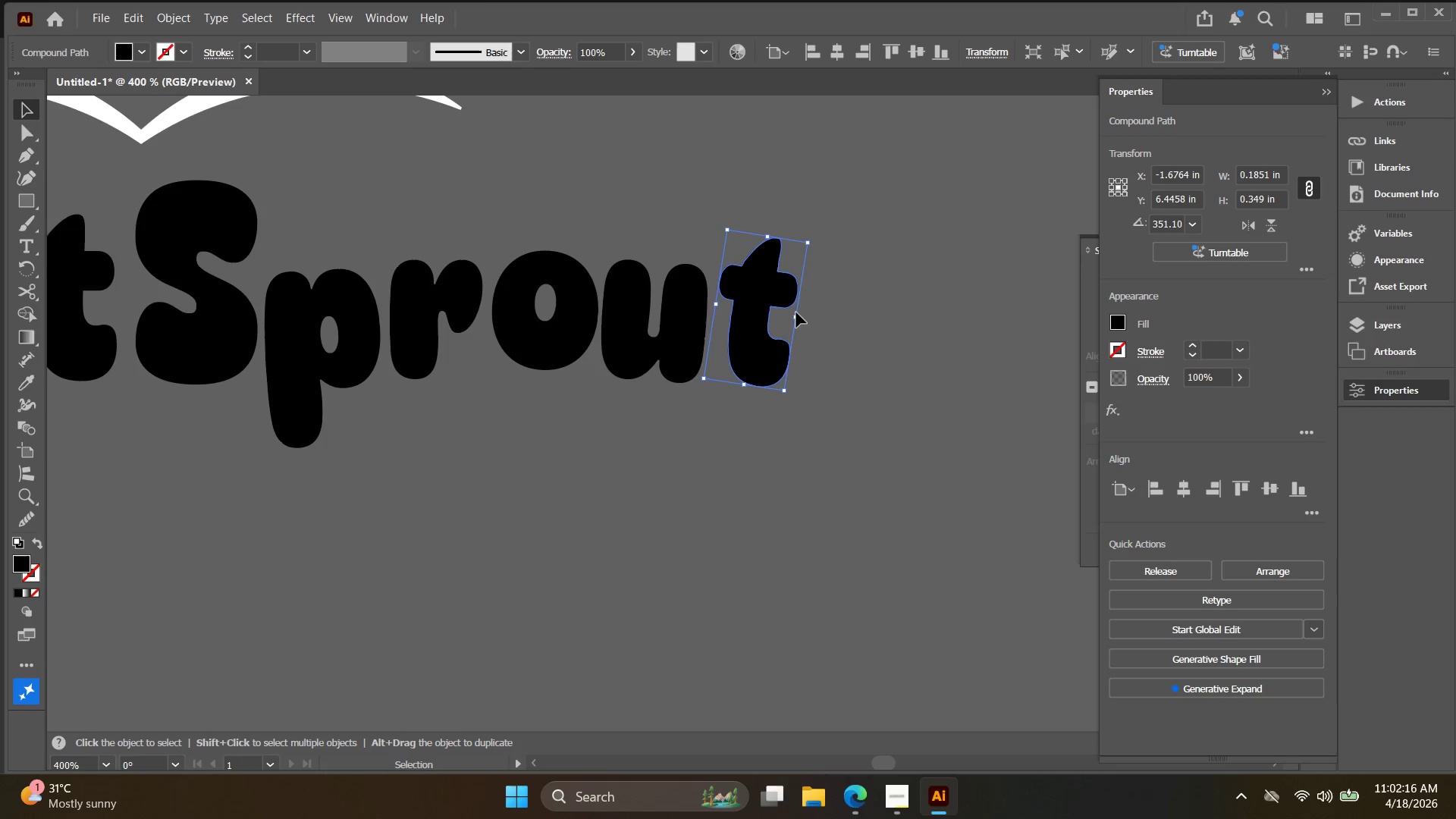 
left_click_drag(start_coordinate=[796, 314], to_coordinate=[805, 318])
 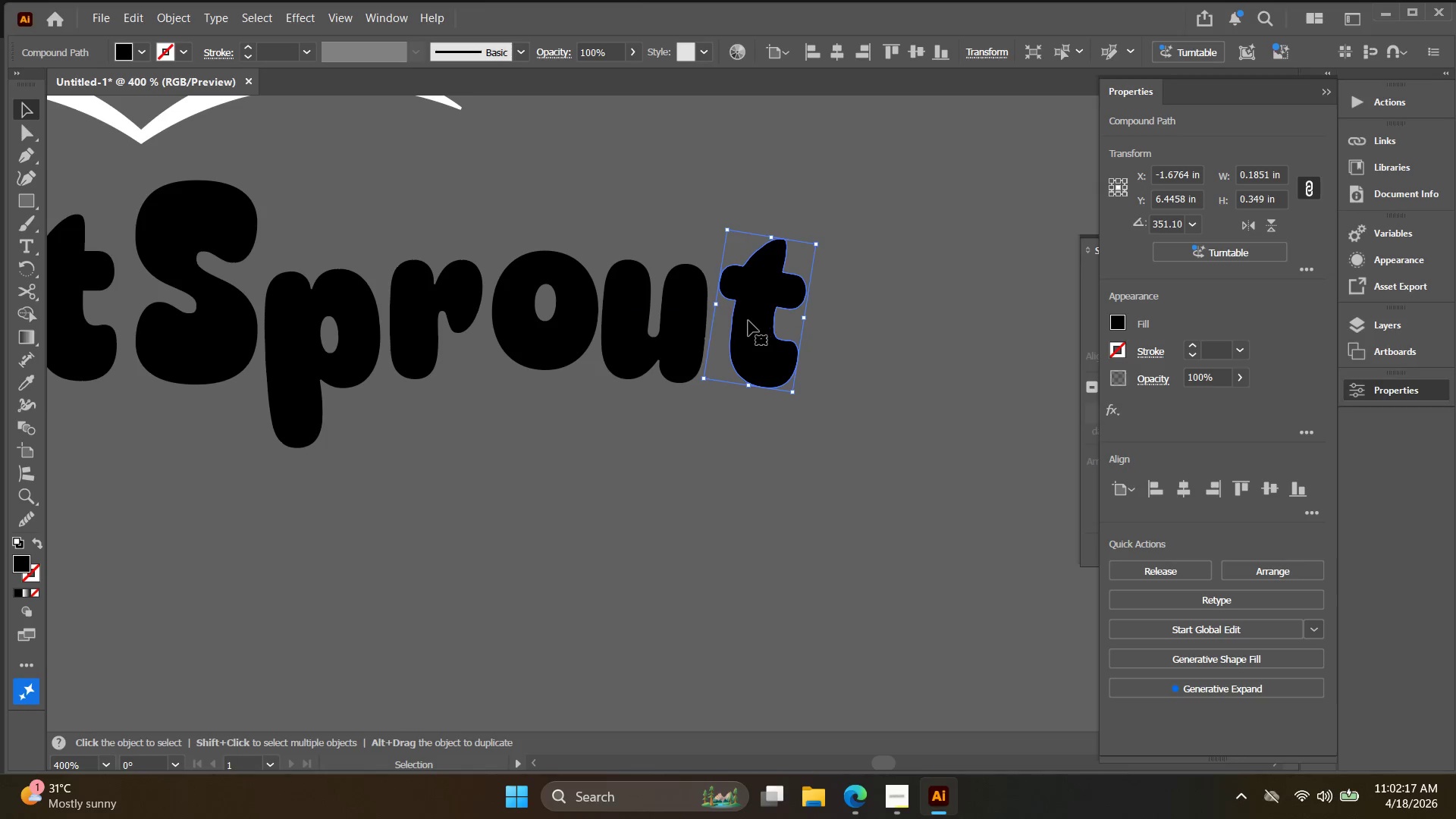 
left_click_drag(start_coordinate=[748, 321], to_coordinate=[743, 325])
 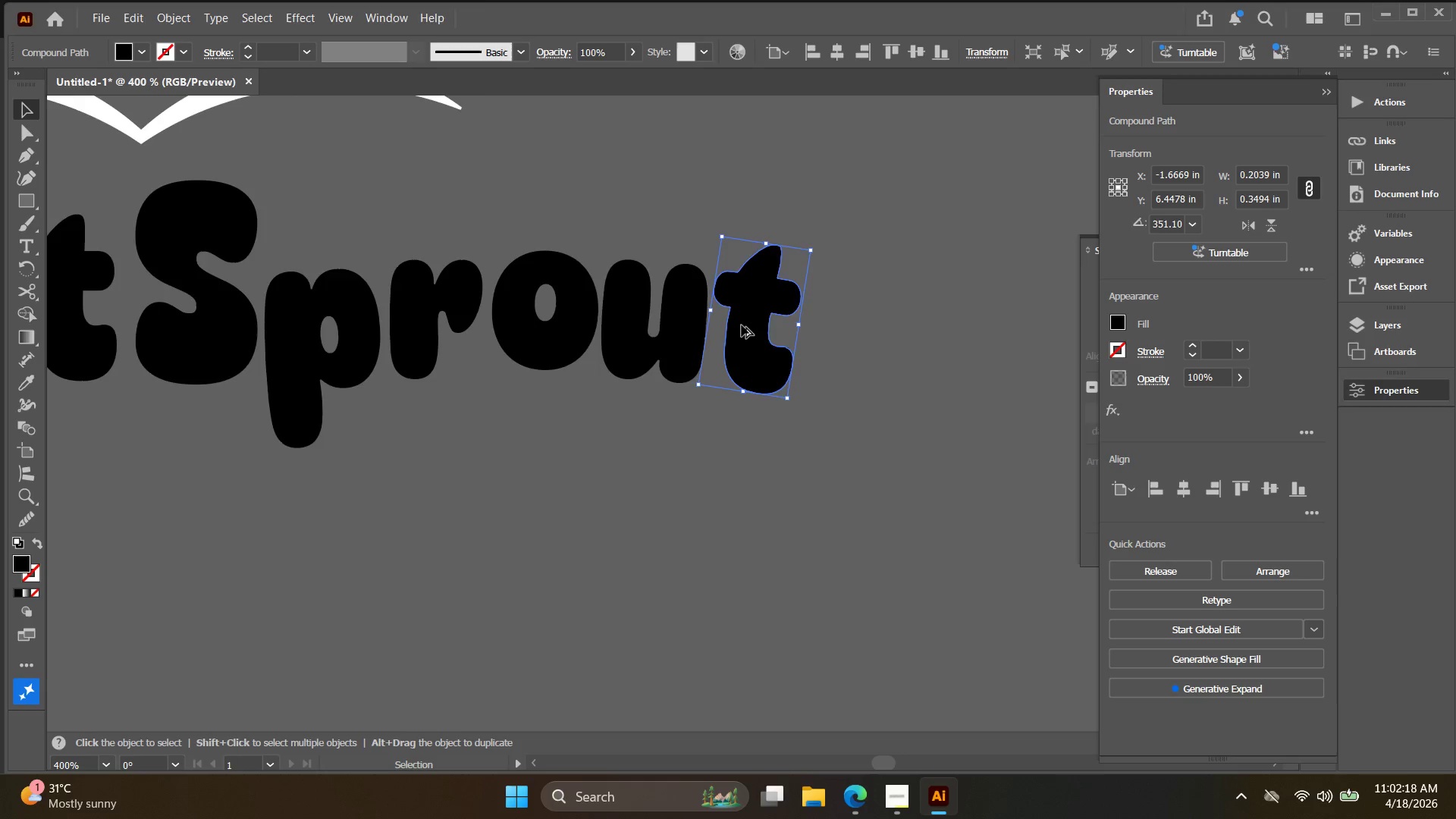 
key(Alt+AltLeft)
 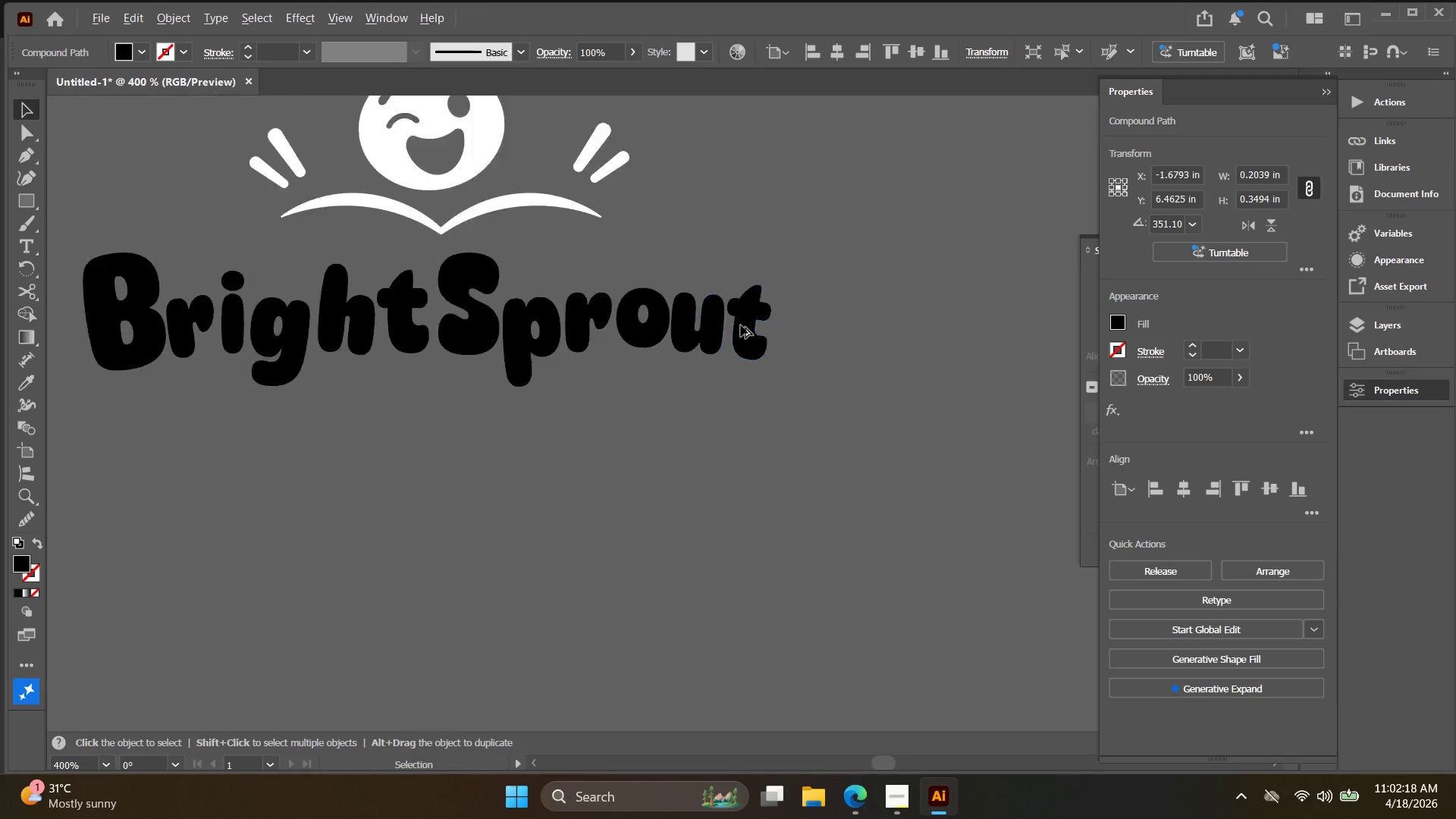 
hold_key(key=Space, duration=0.34)
 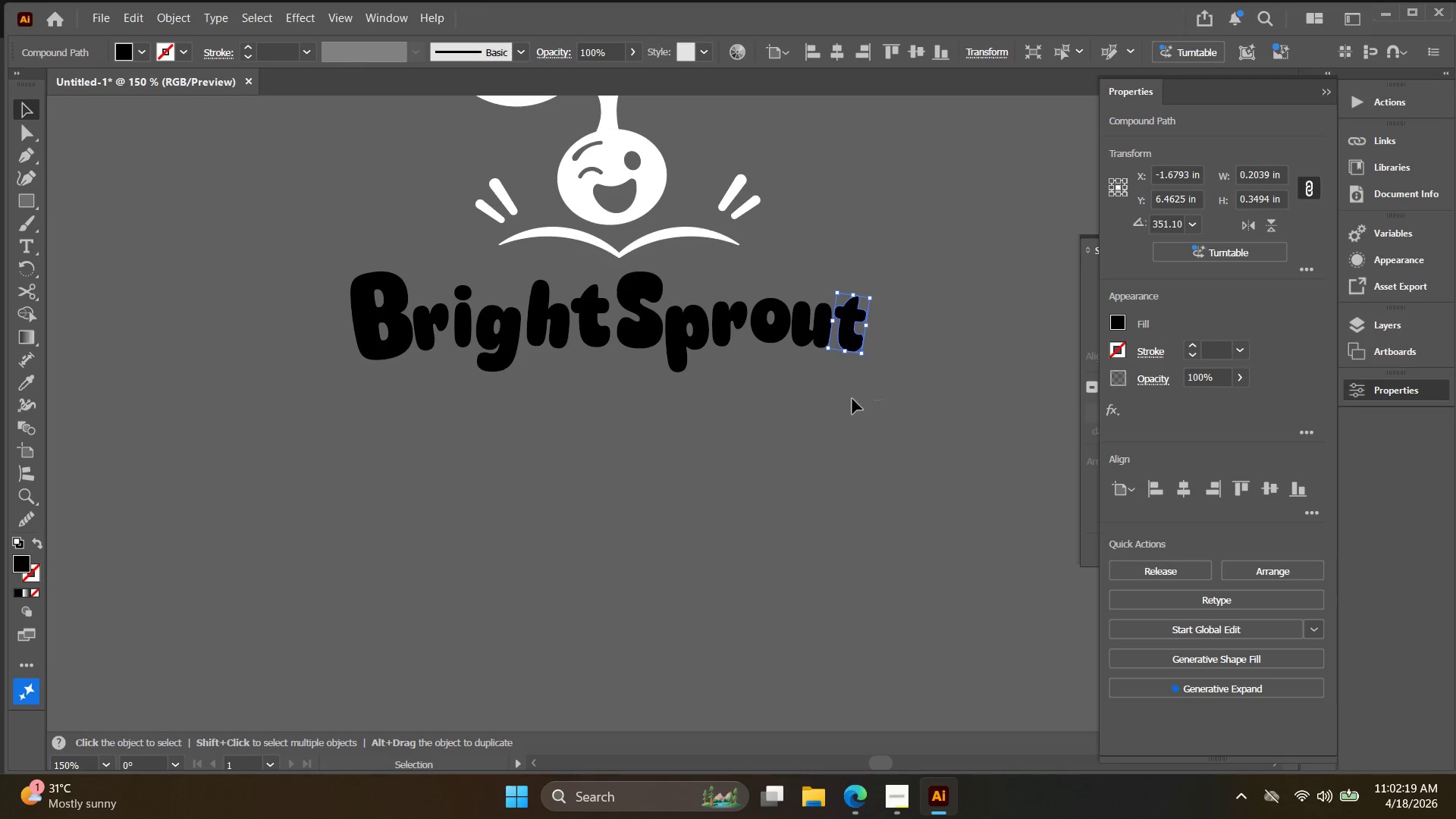 
left_click_drag(start_coordinate=[746, 328], to_coordinate=[850, 328])
 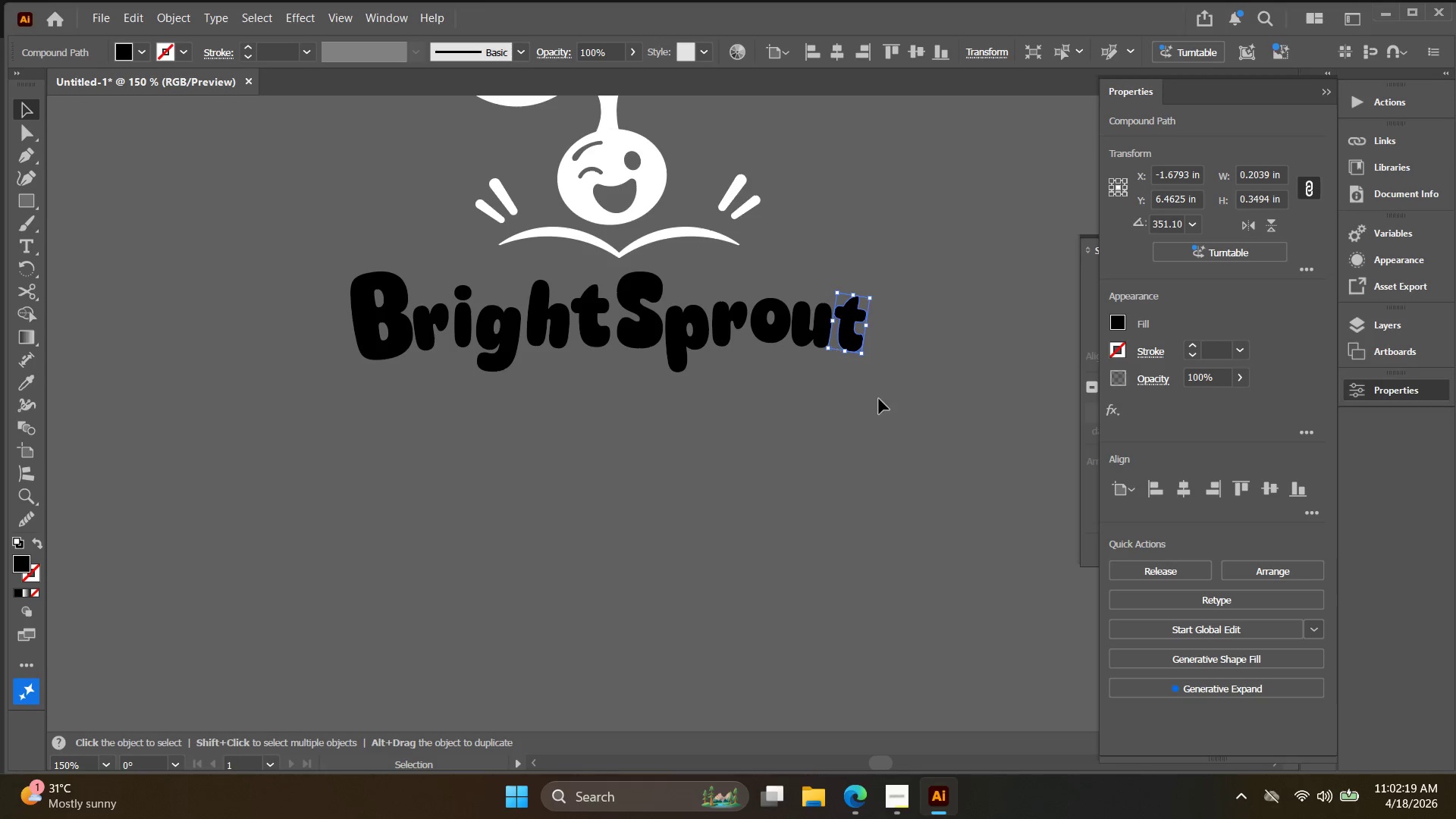 
scroll: coordinate [741, 325], scroll_direction: down, amount: 3.0
 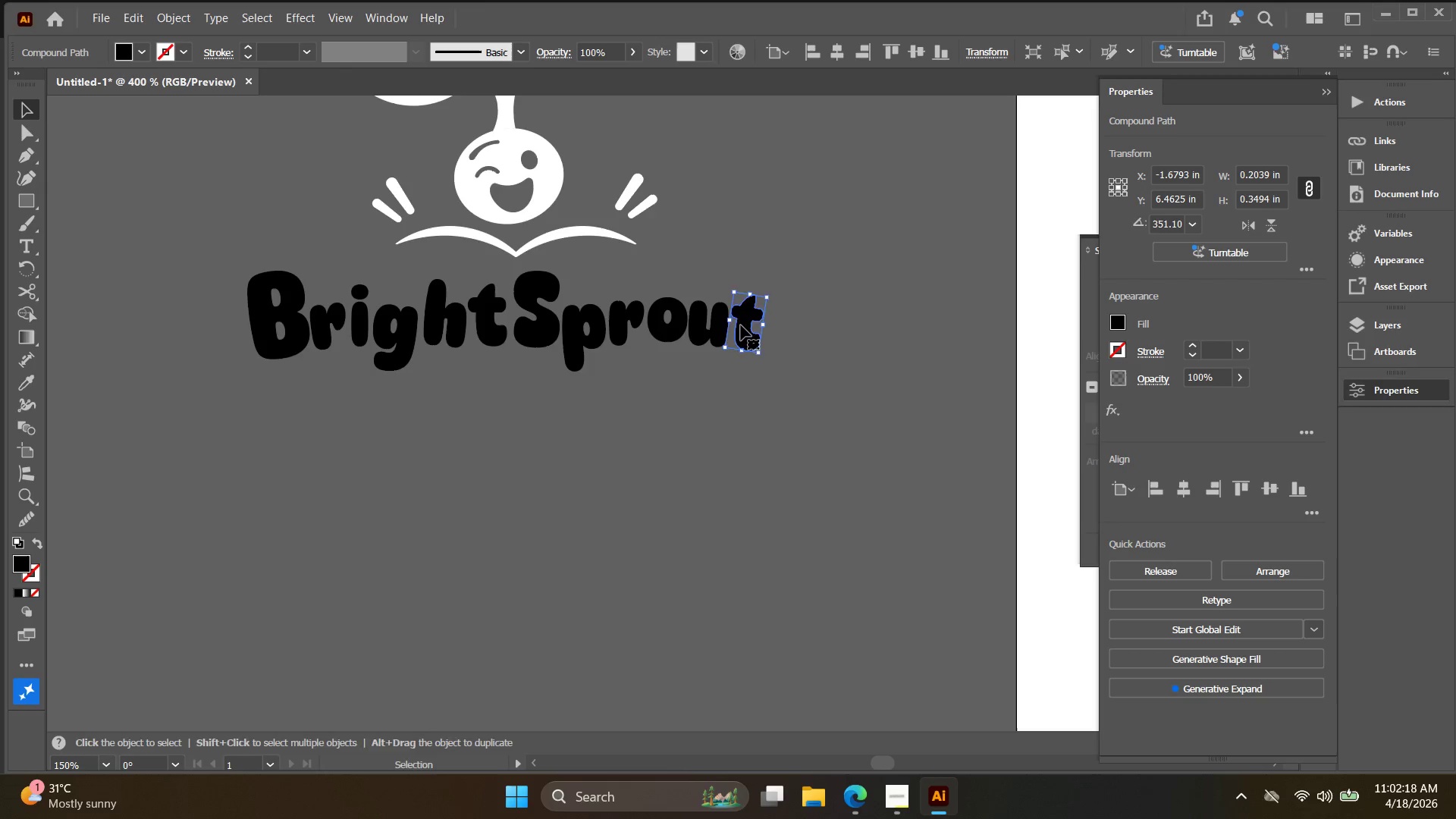 
left_click_drag(start_coordinate=[882, 400], to_coordinate=[303, 284])
 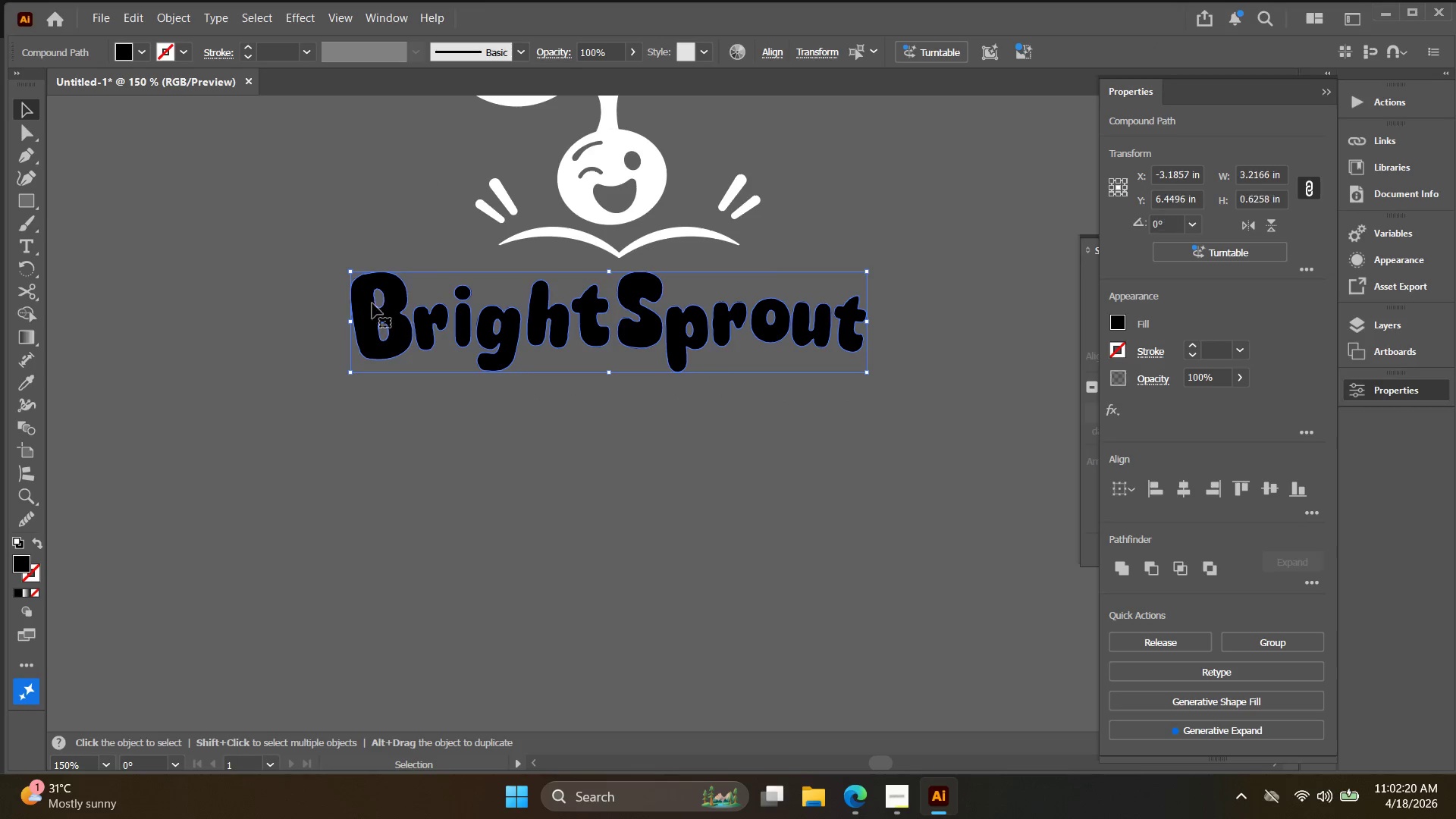 
key(Alt+AltLeft)
 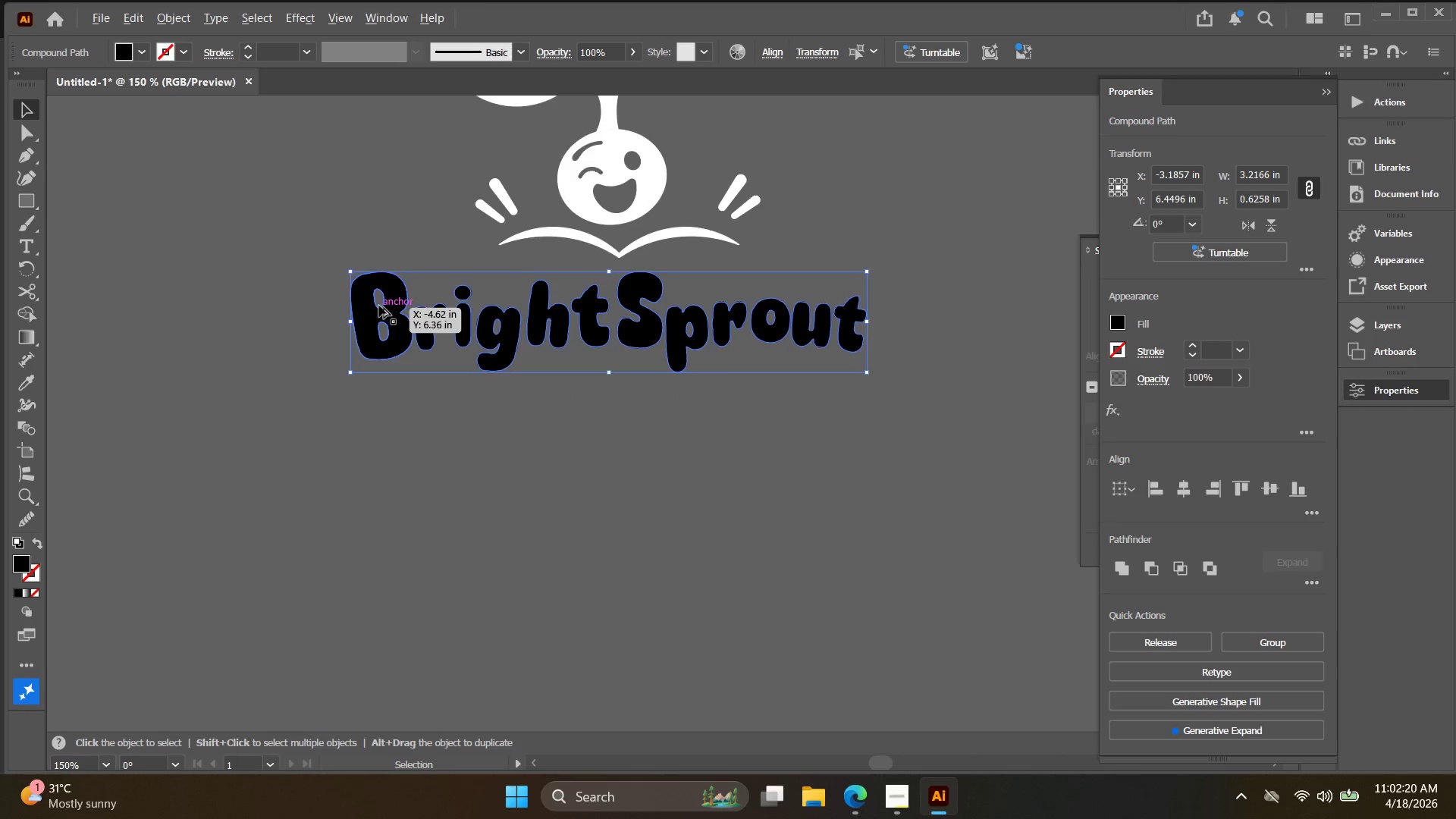 
scroll: coordinate [379, 306], scroll_direction: up, amount: 3.0
 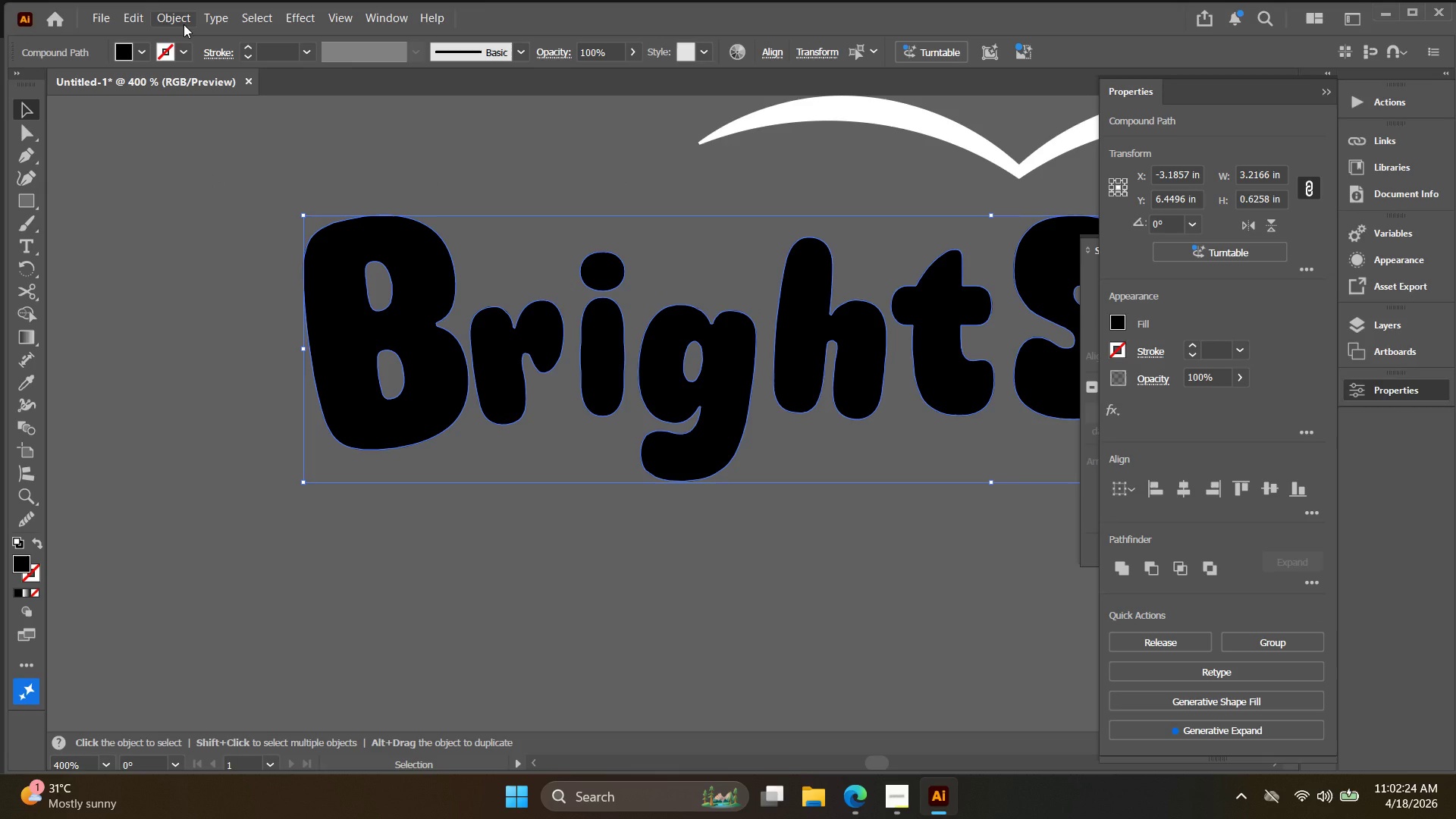 
wait(5.23)
 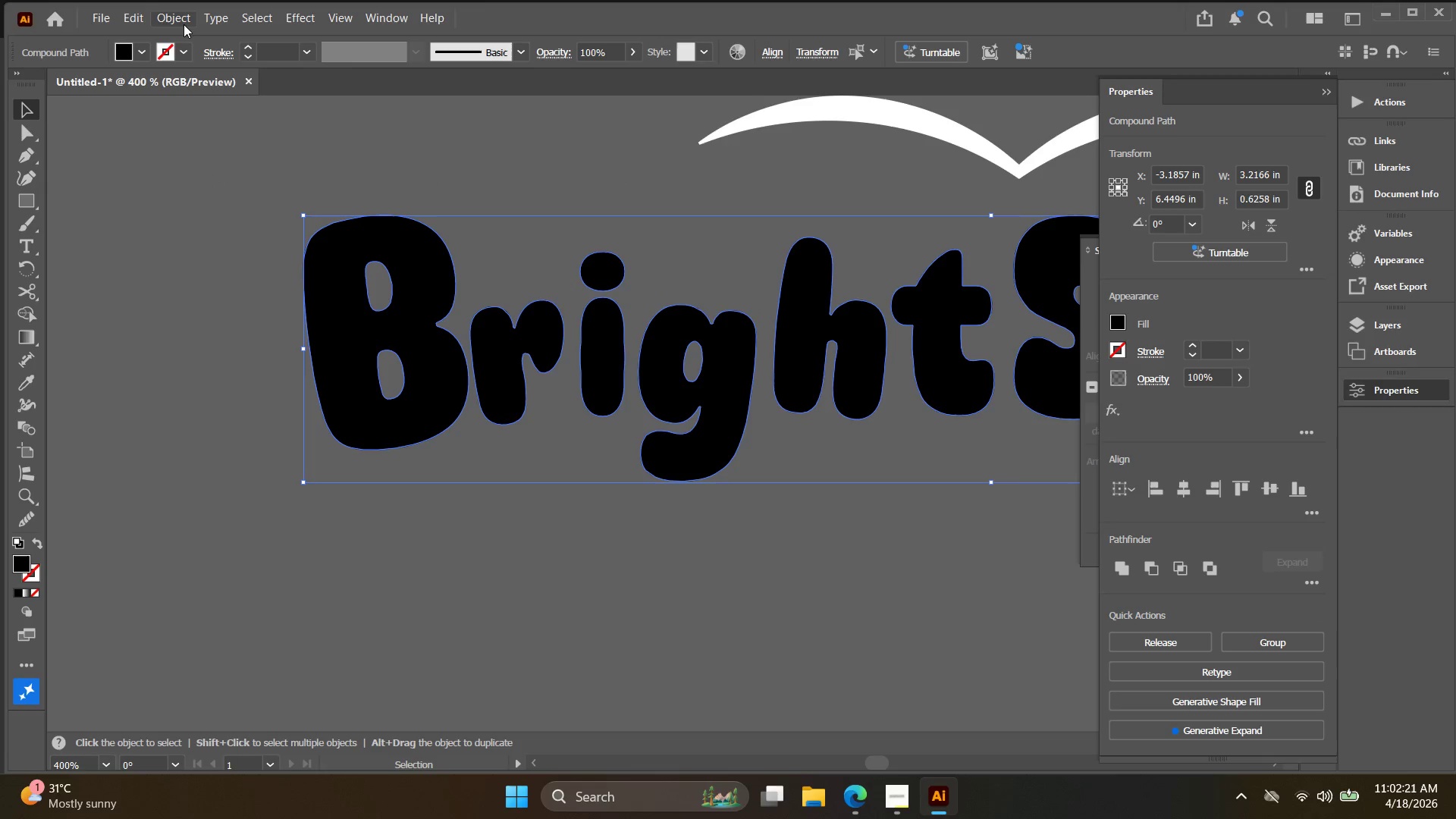 
left_click([184, 24])
 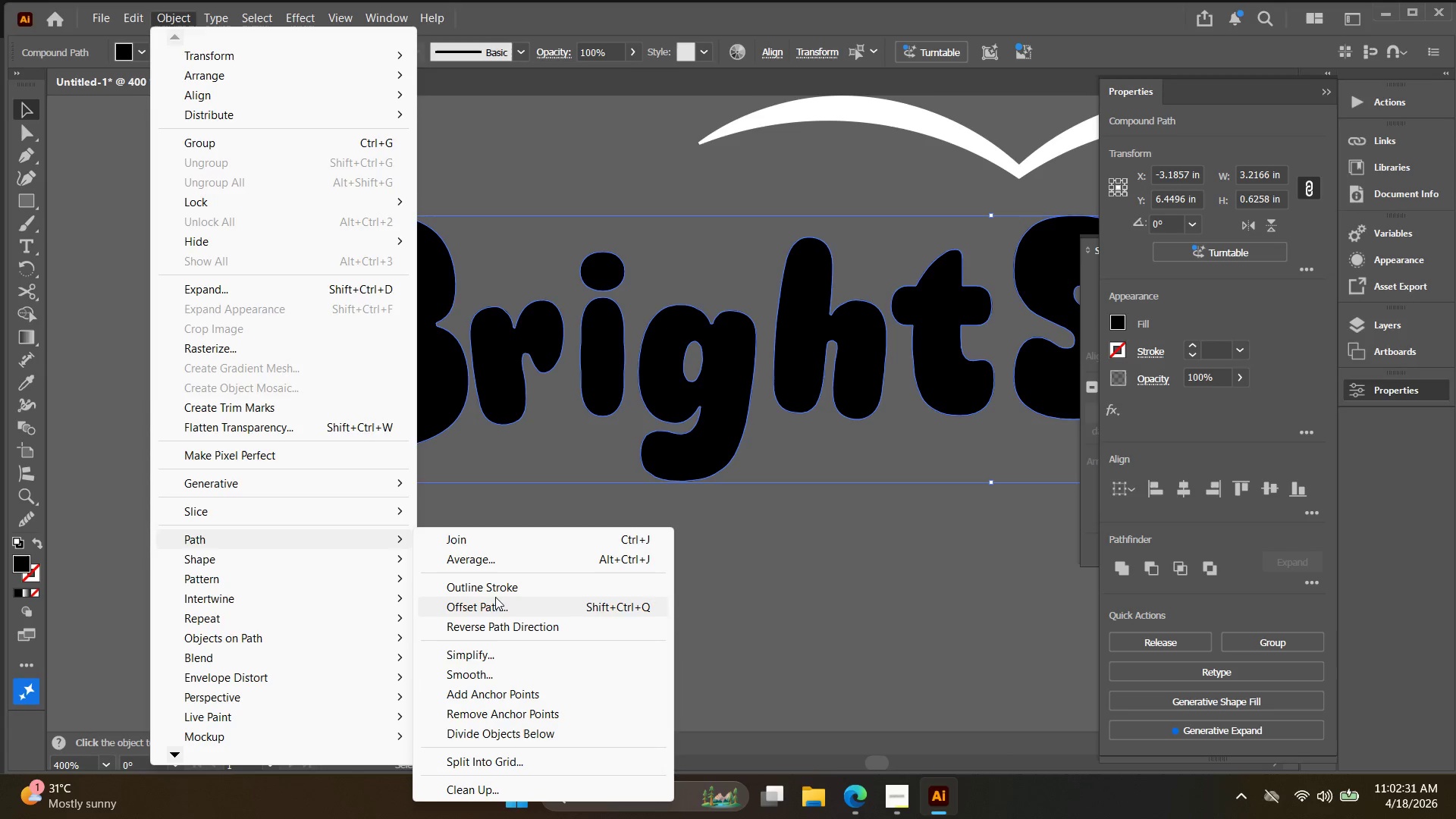 
wait(6.89)
 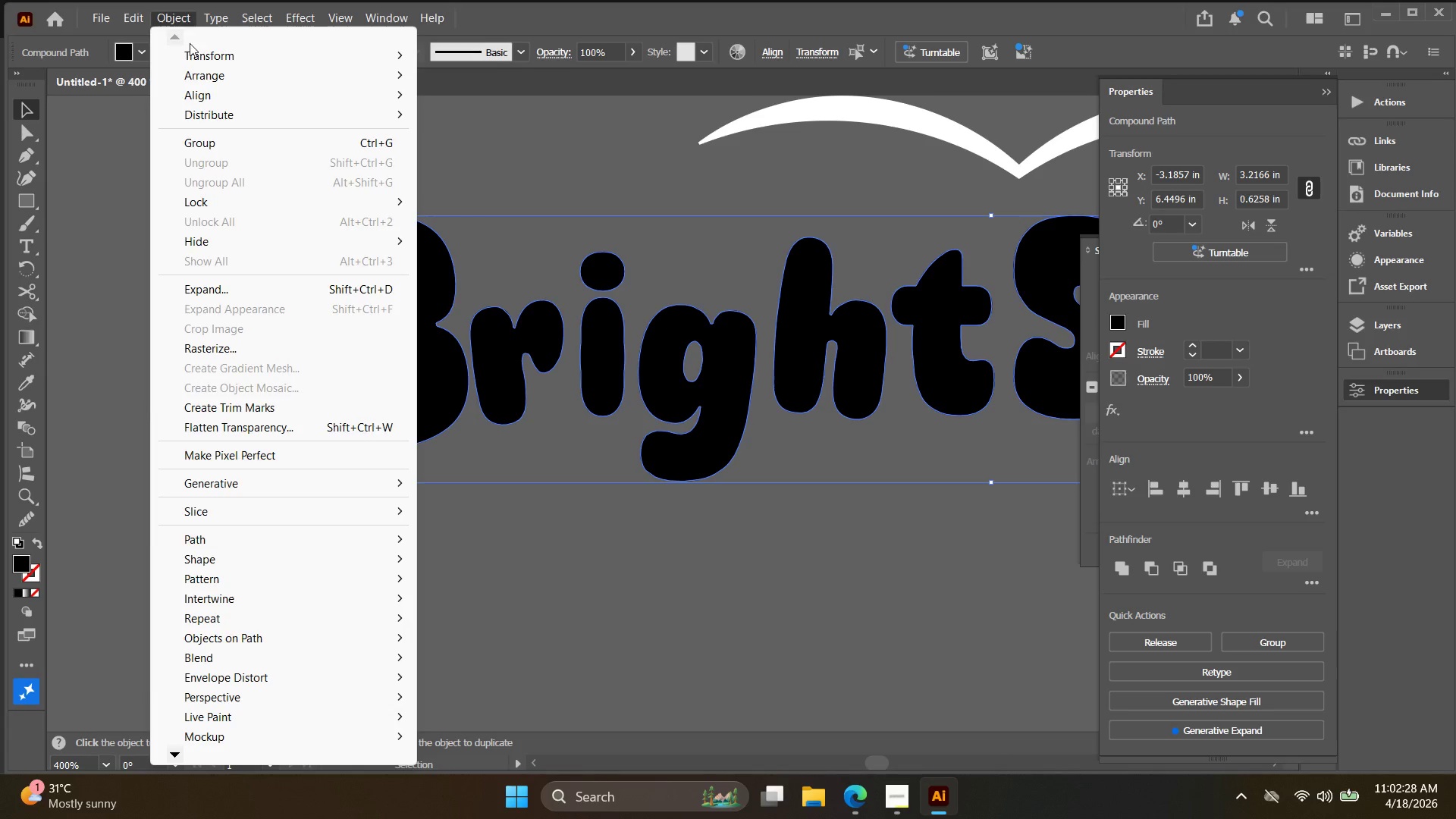 
left_click([894, 352])
 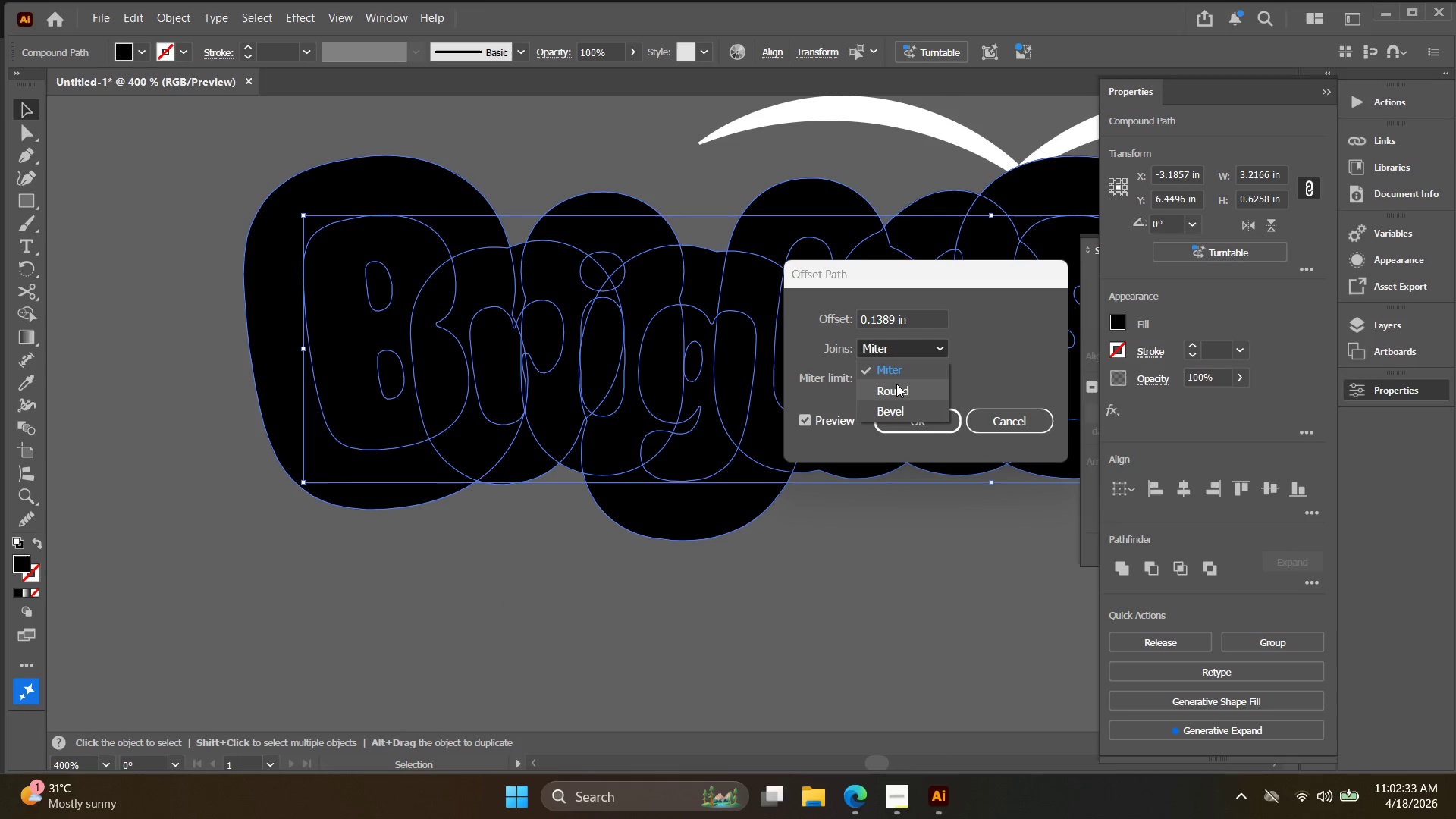 
left_click([896, 384])
 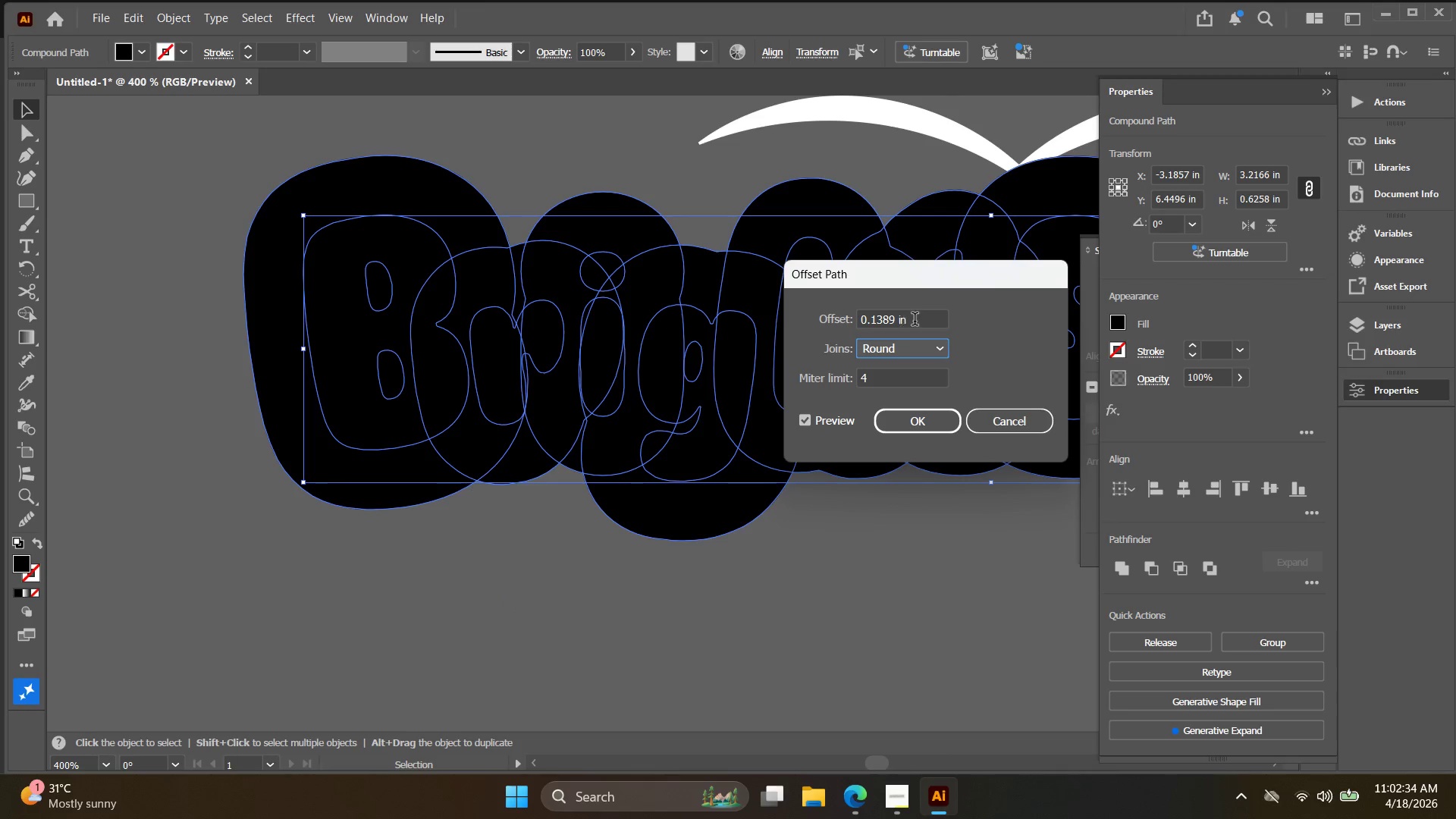 
left_click_drag(start_coordinate=[915, 322], to_coordinate=[715, 312])
 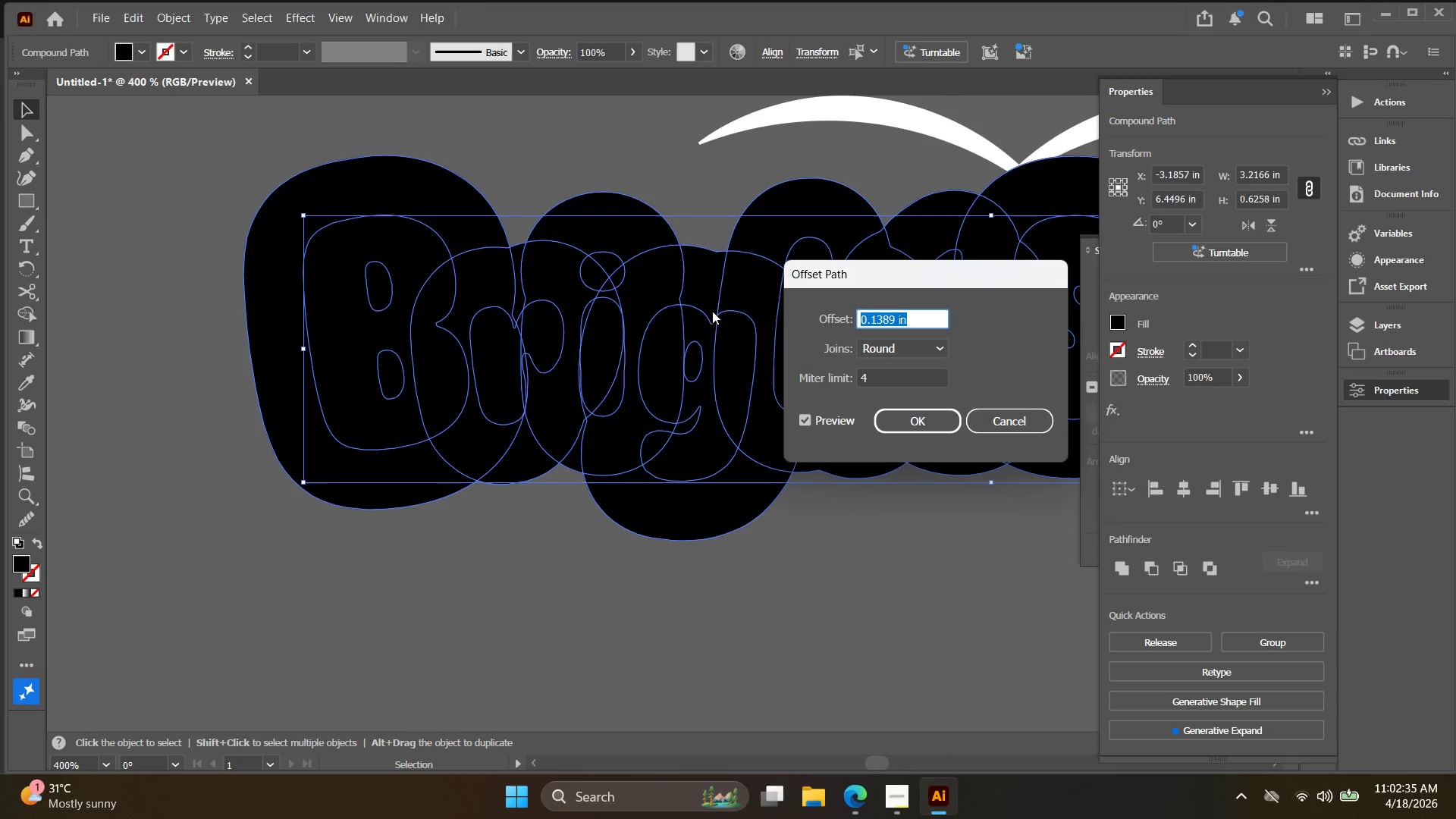 
type(.01)
 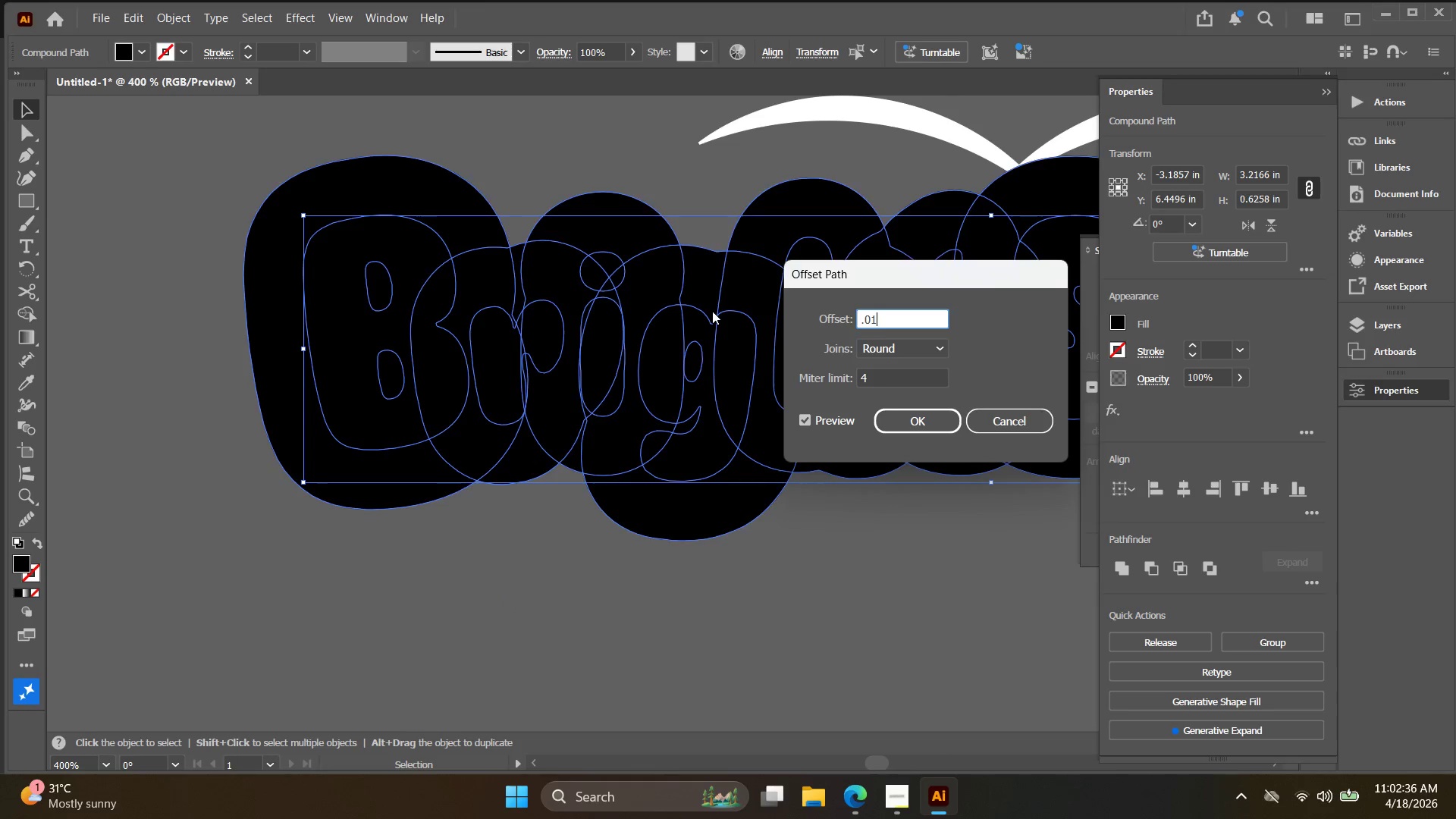 
key(Enter)
 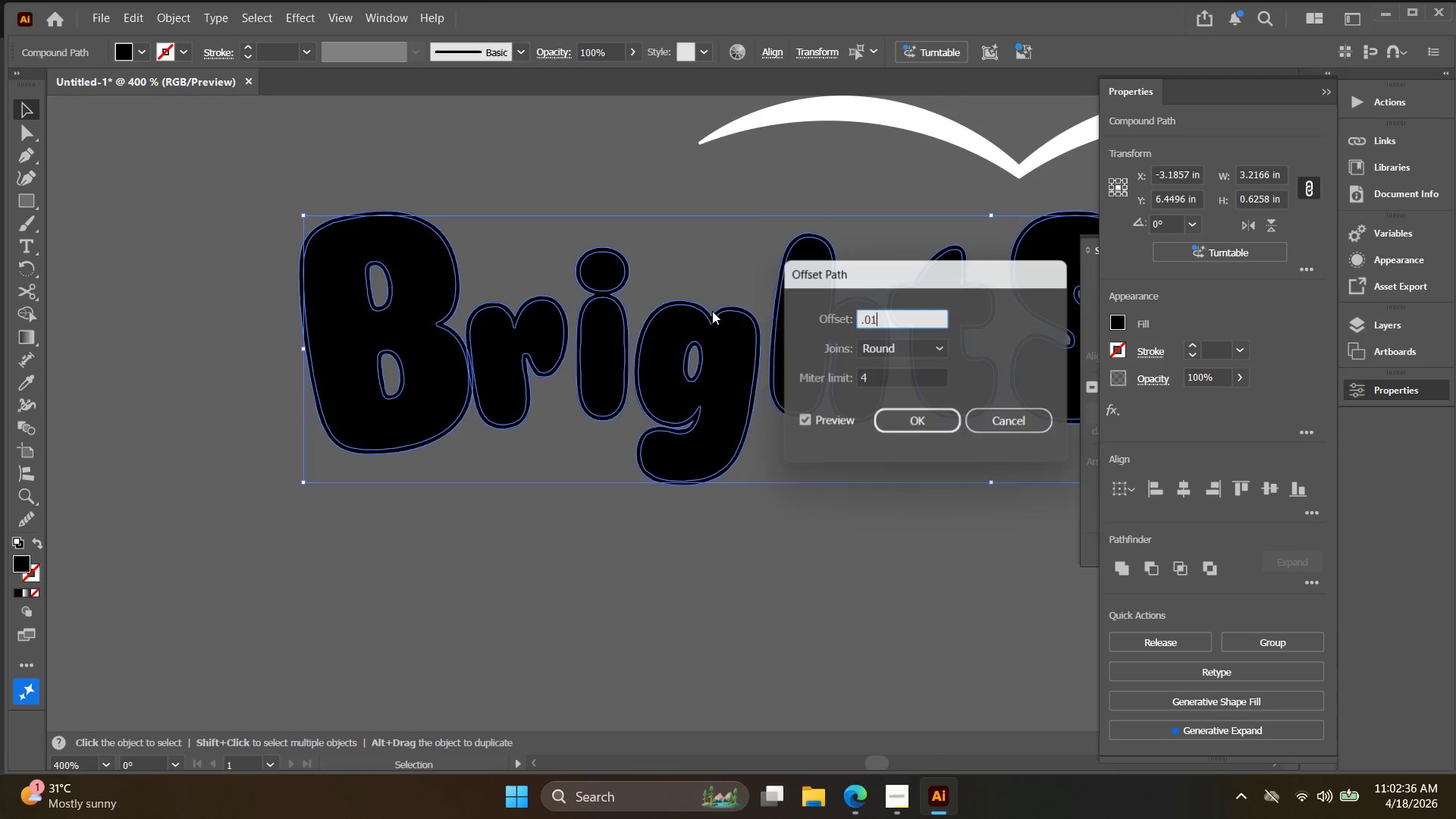 
key(Enter)
 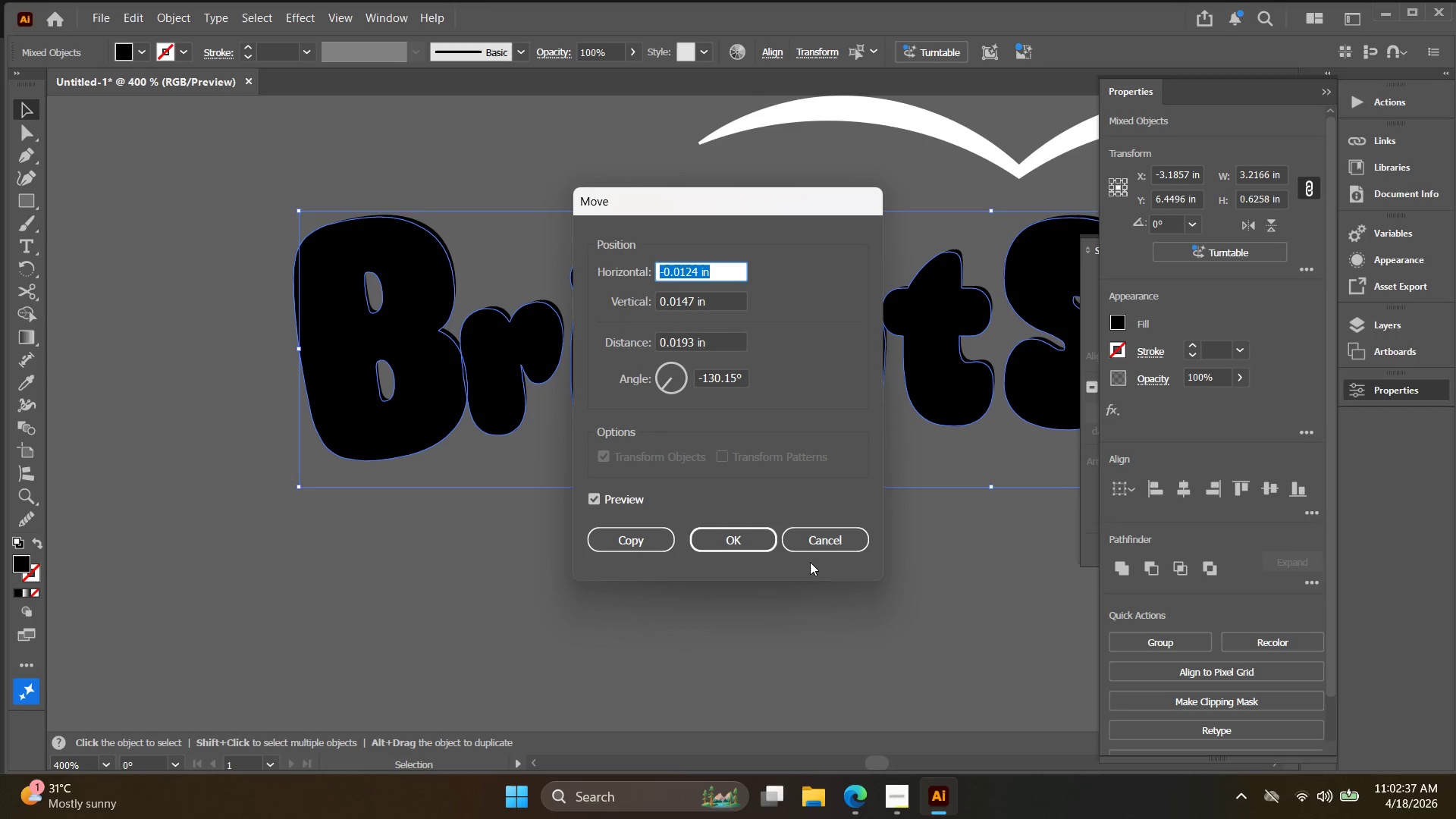 
left_click([819, 550])
 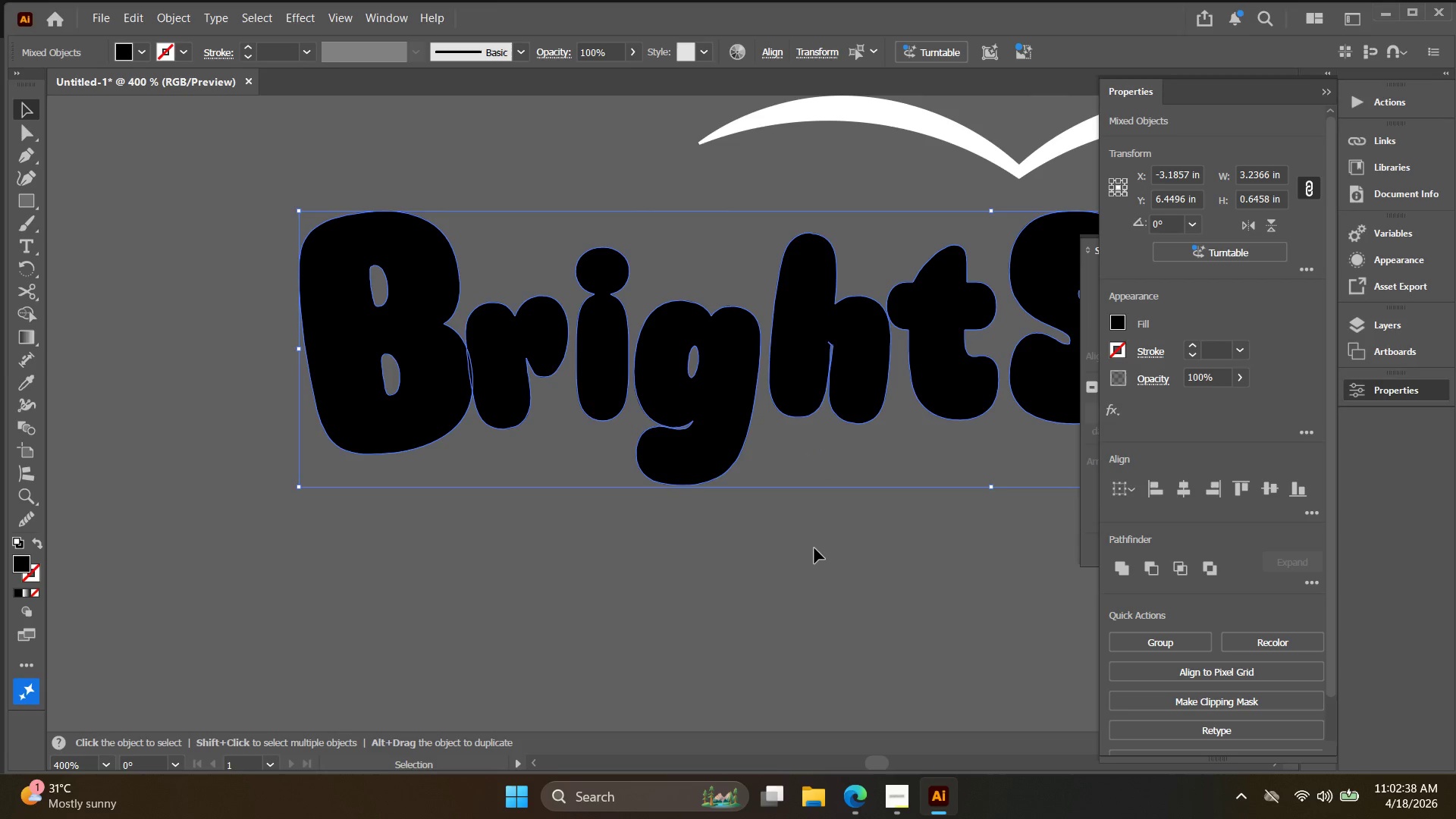 
key(Control+ControlLeft)
 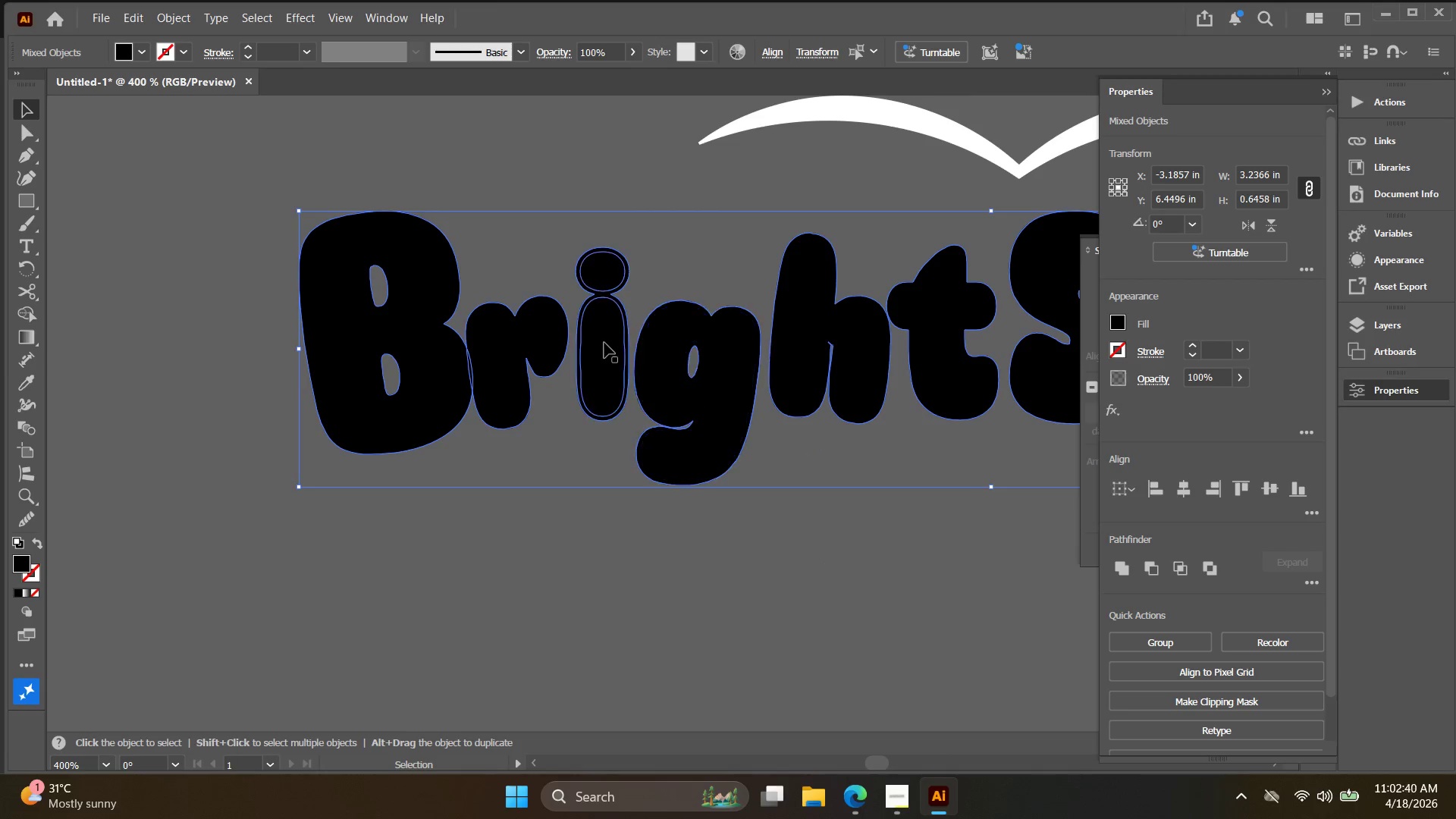 
left_click([604, 343])
 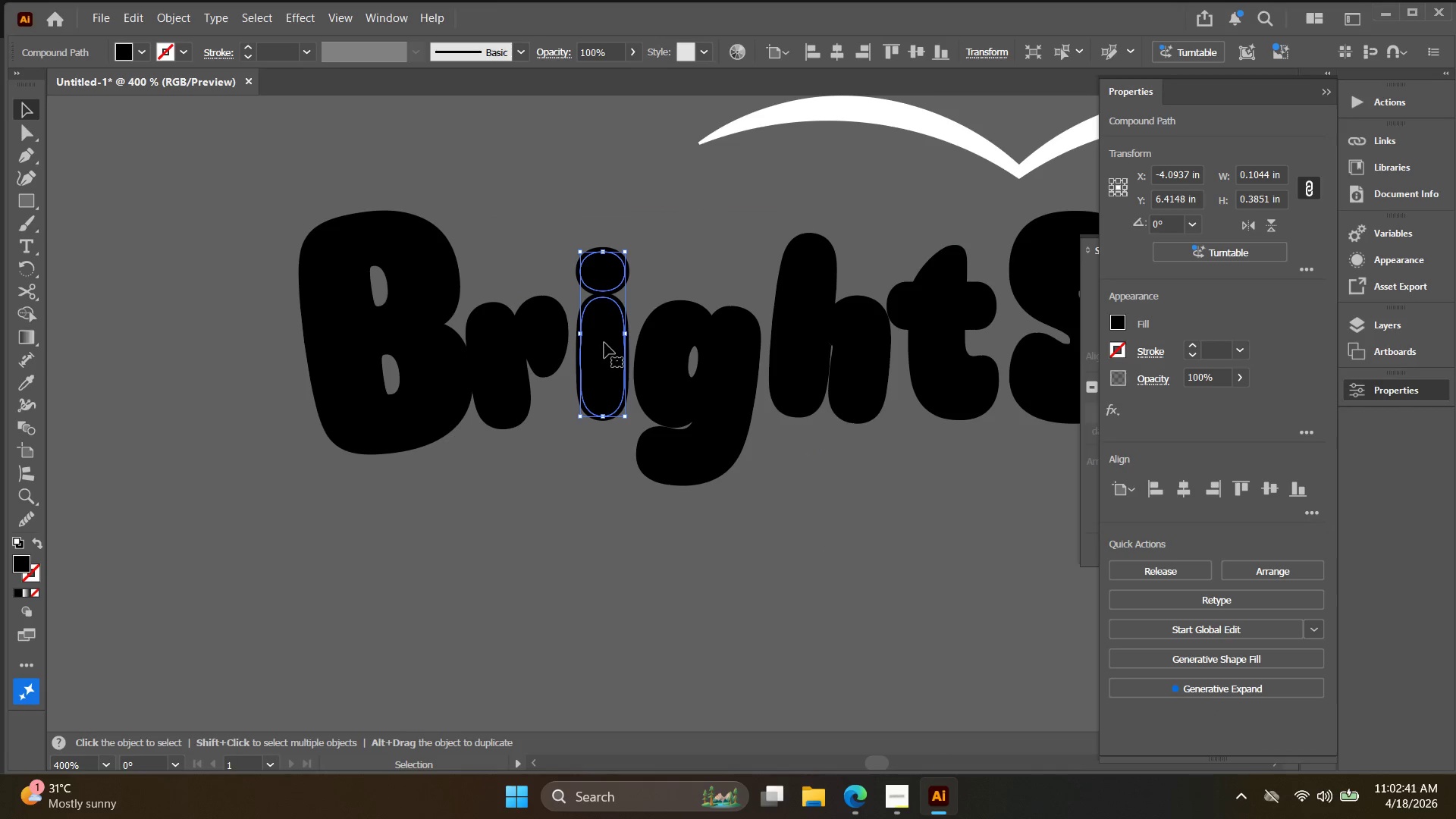 
hold_key(key=ShiftLeft, duration=1.73)
left_click([541, 347])
 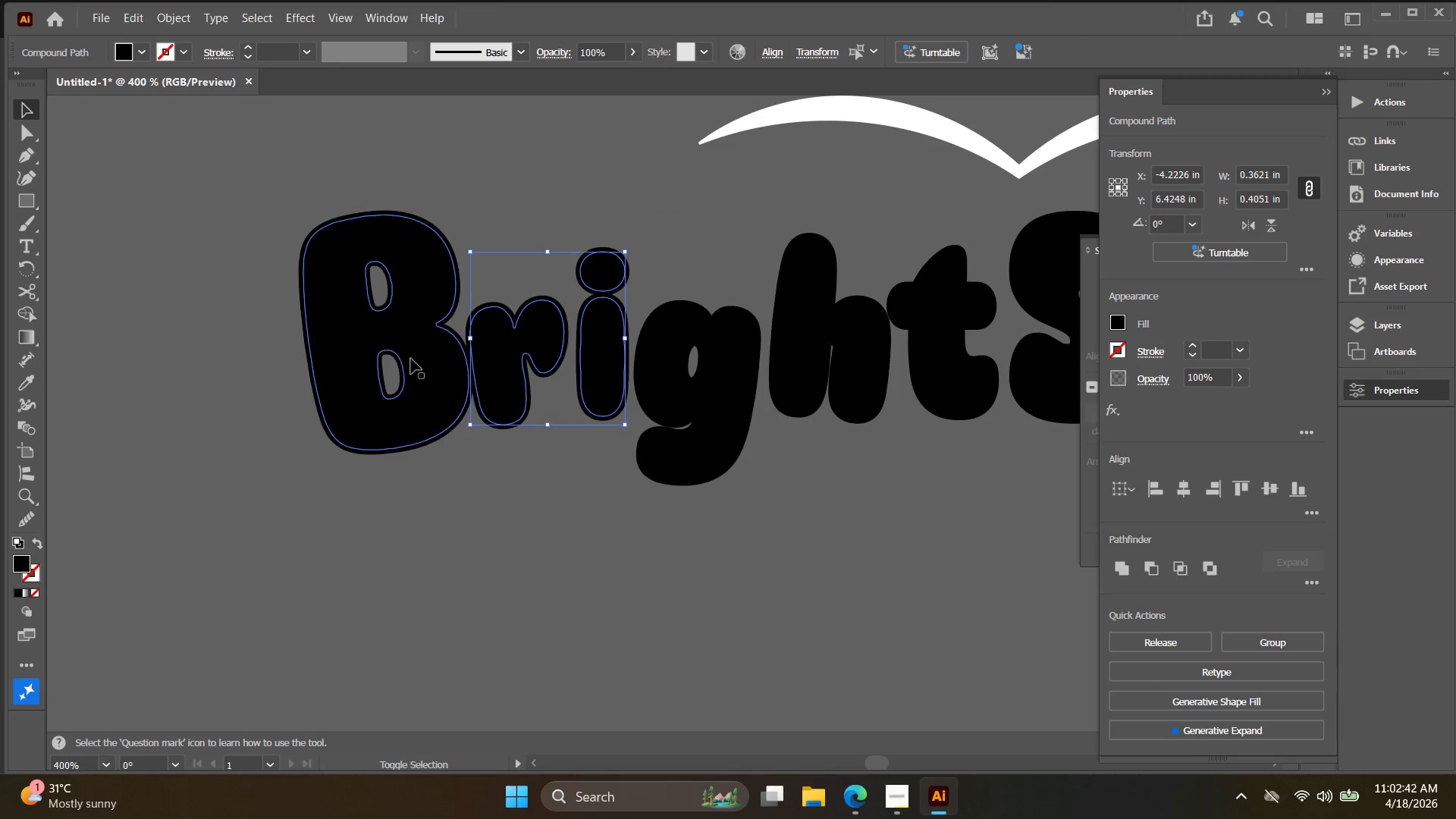 
left_click([422, 360])
 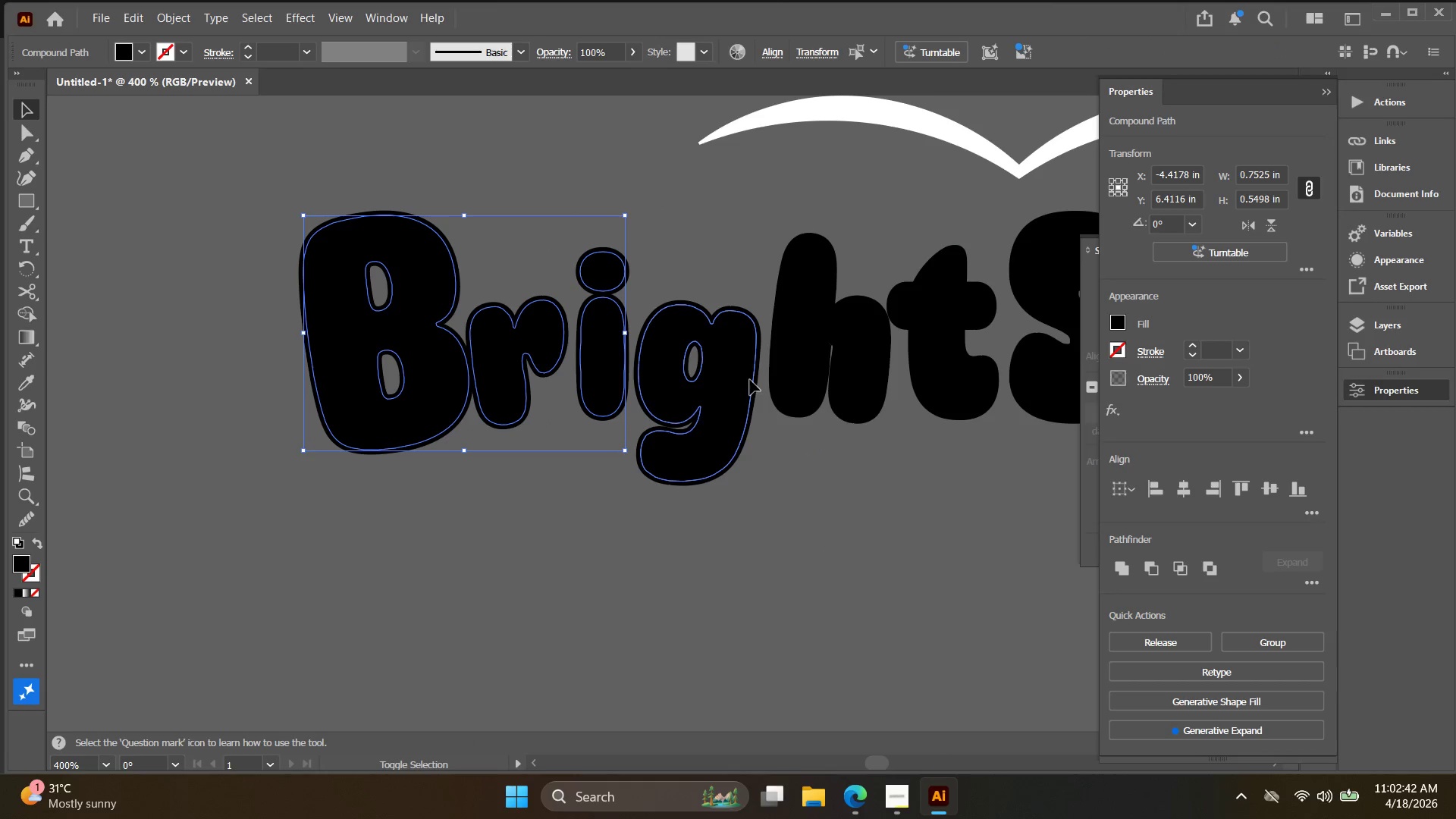 
hold_key(key=Space, duration=0.34)
 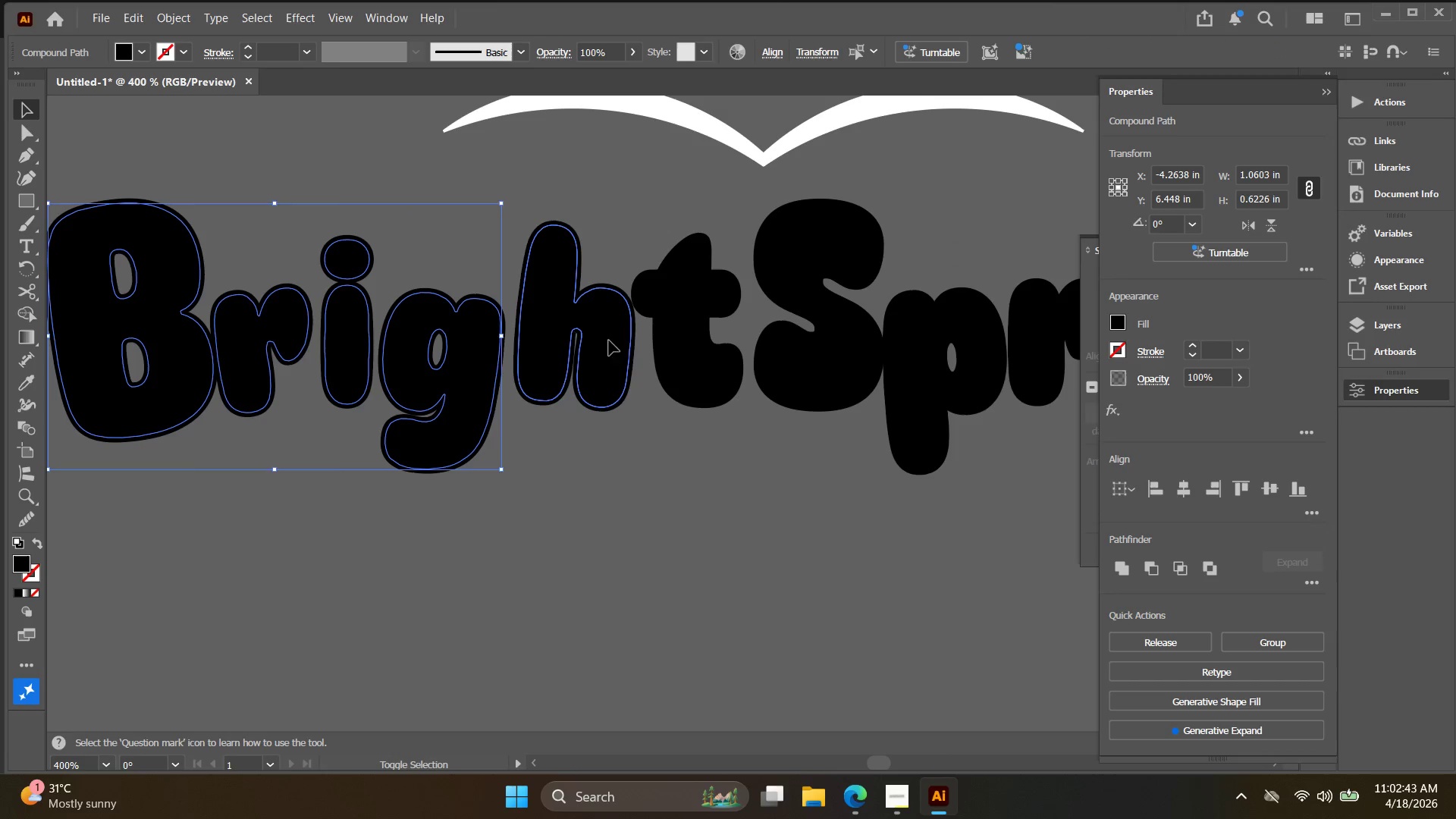 
left_click_drag(start_coordinate=[757, 413], to_coordinate=[502, 401])
 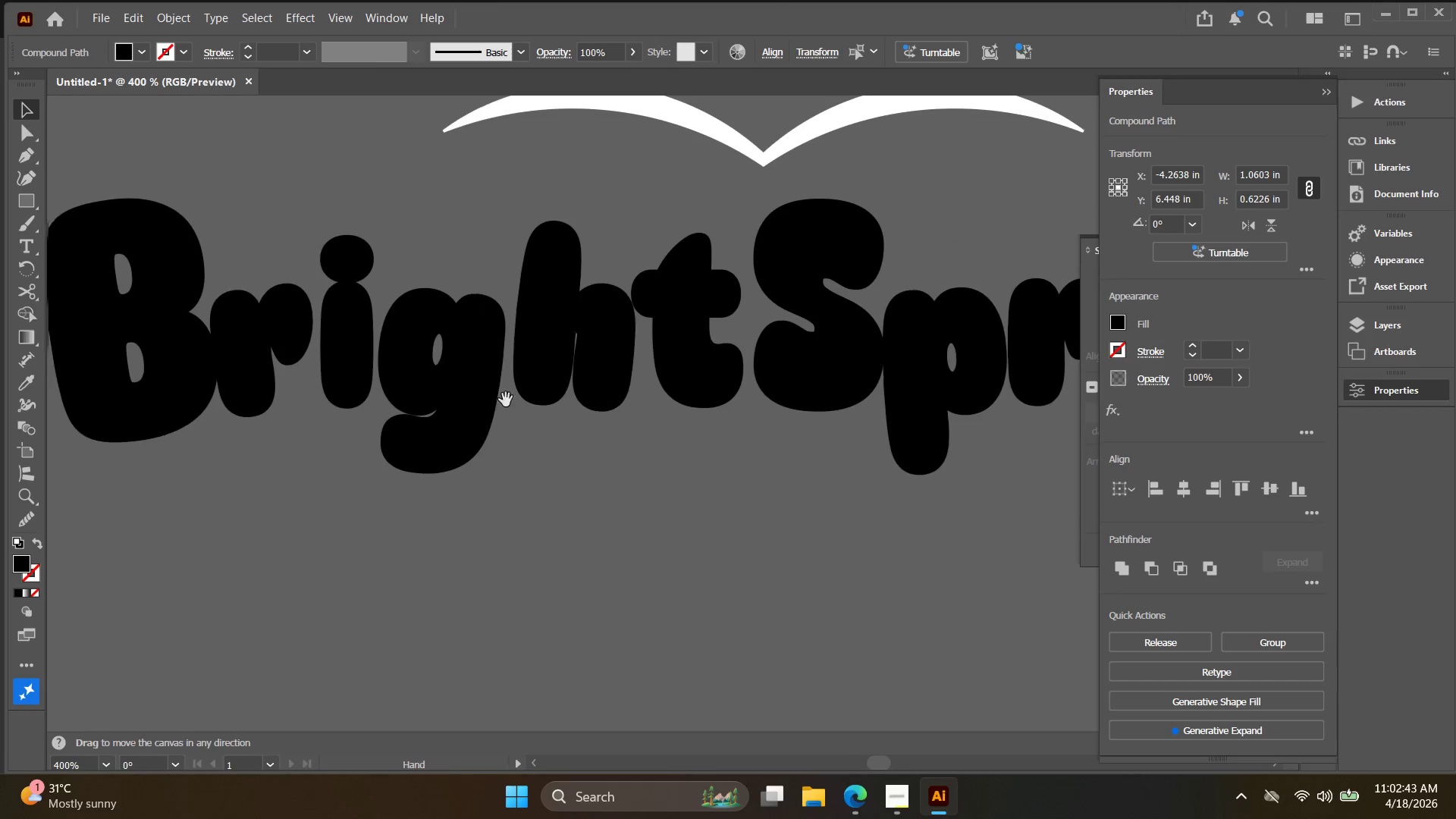 
hold_key(key=ShiftLeft, duration=1.12)
double_click([681, 334])
 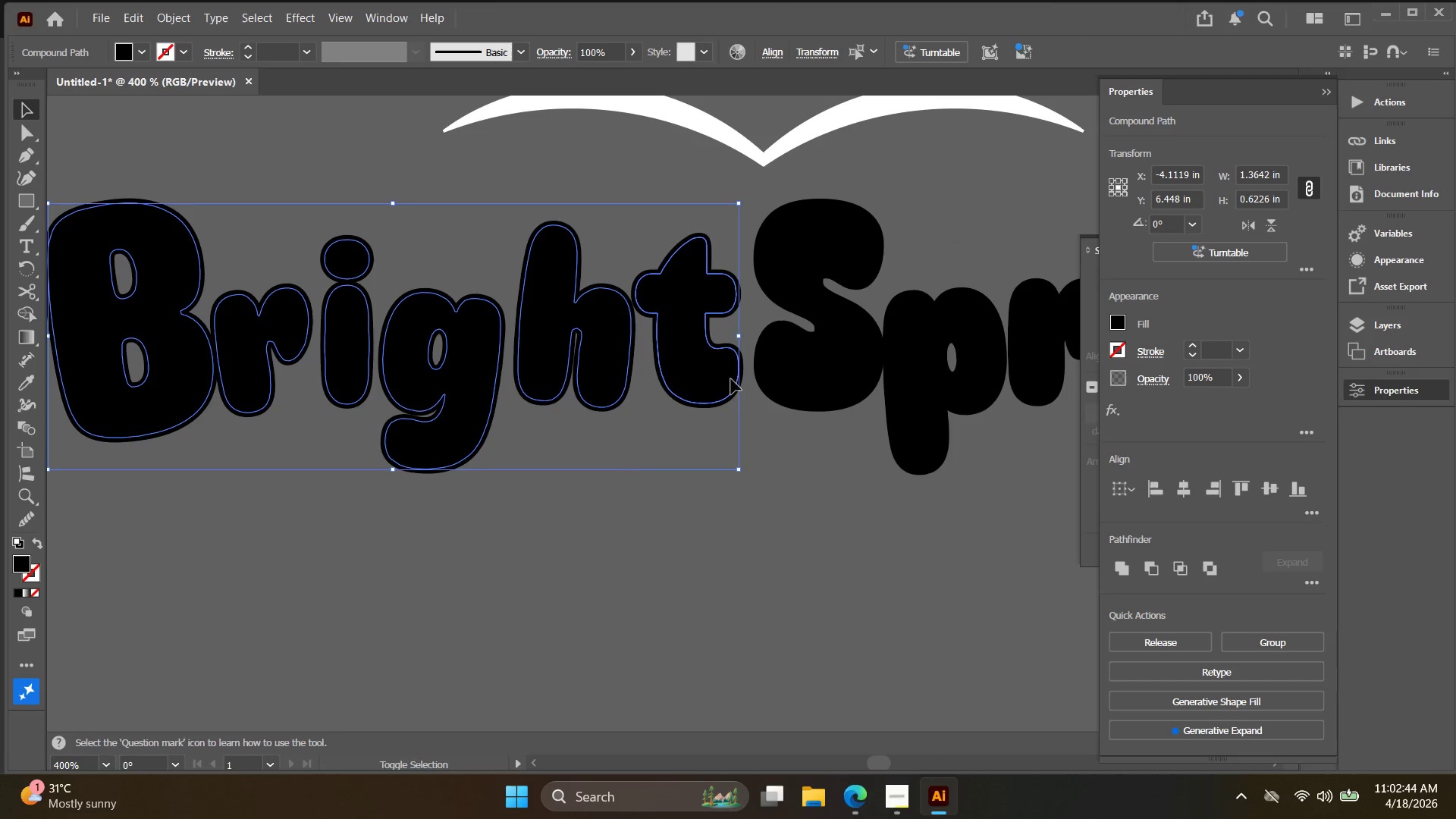 
hold_key(key=Space, duration=0.31)
 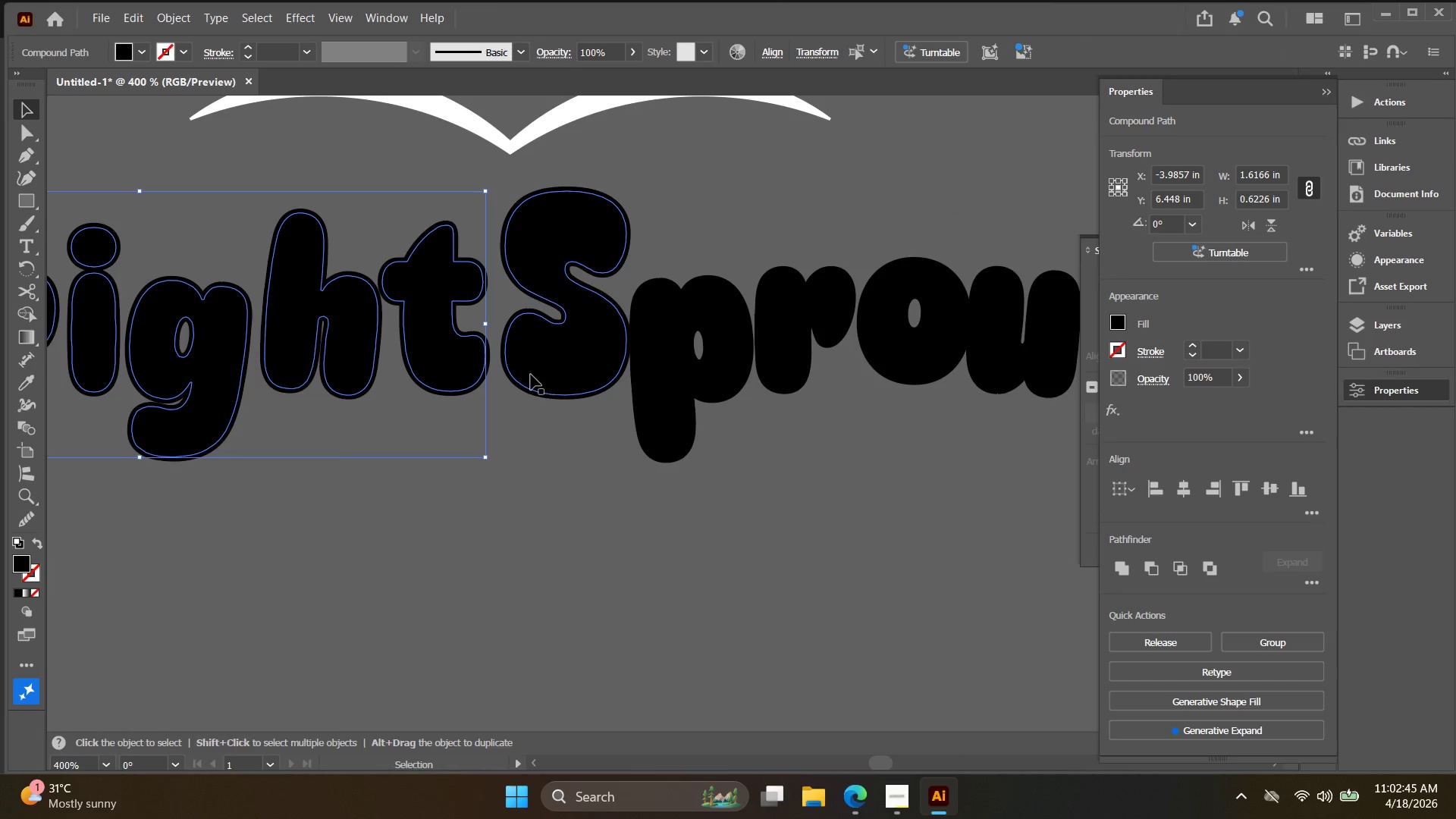 
left_click_drag(start_coordinate=[742, 402], to_coordinate=[488, 389])
 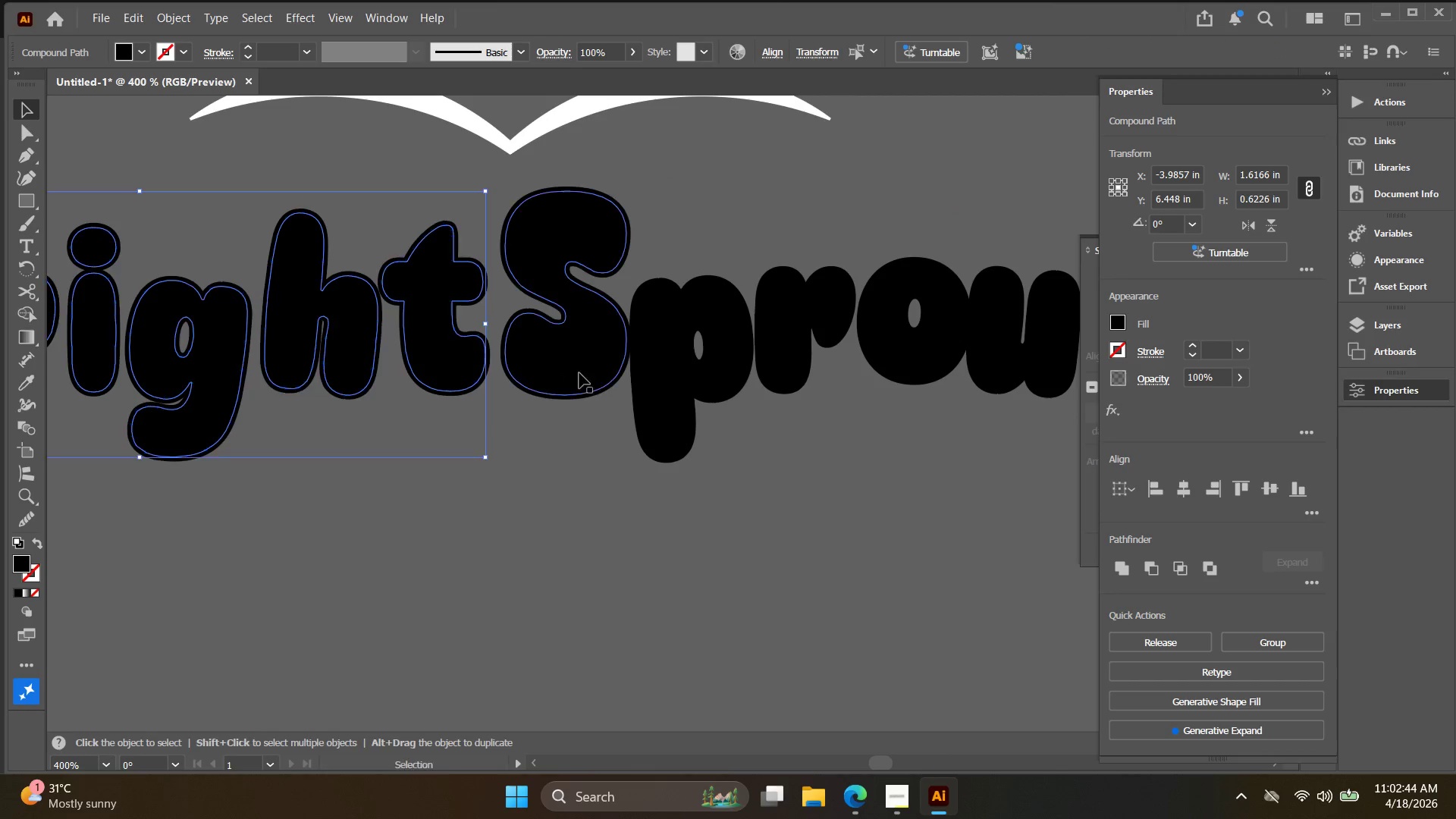 
hold_key(key=ShiftLeft, duration=0.31)
 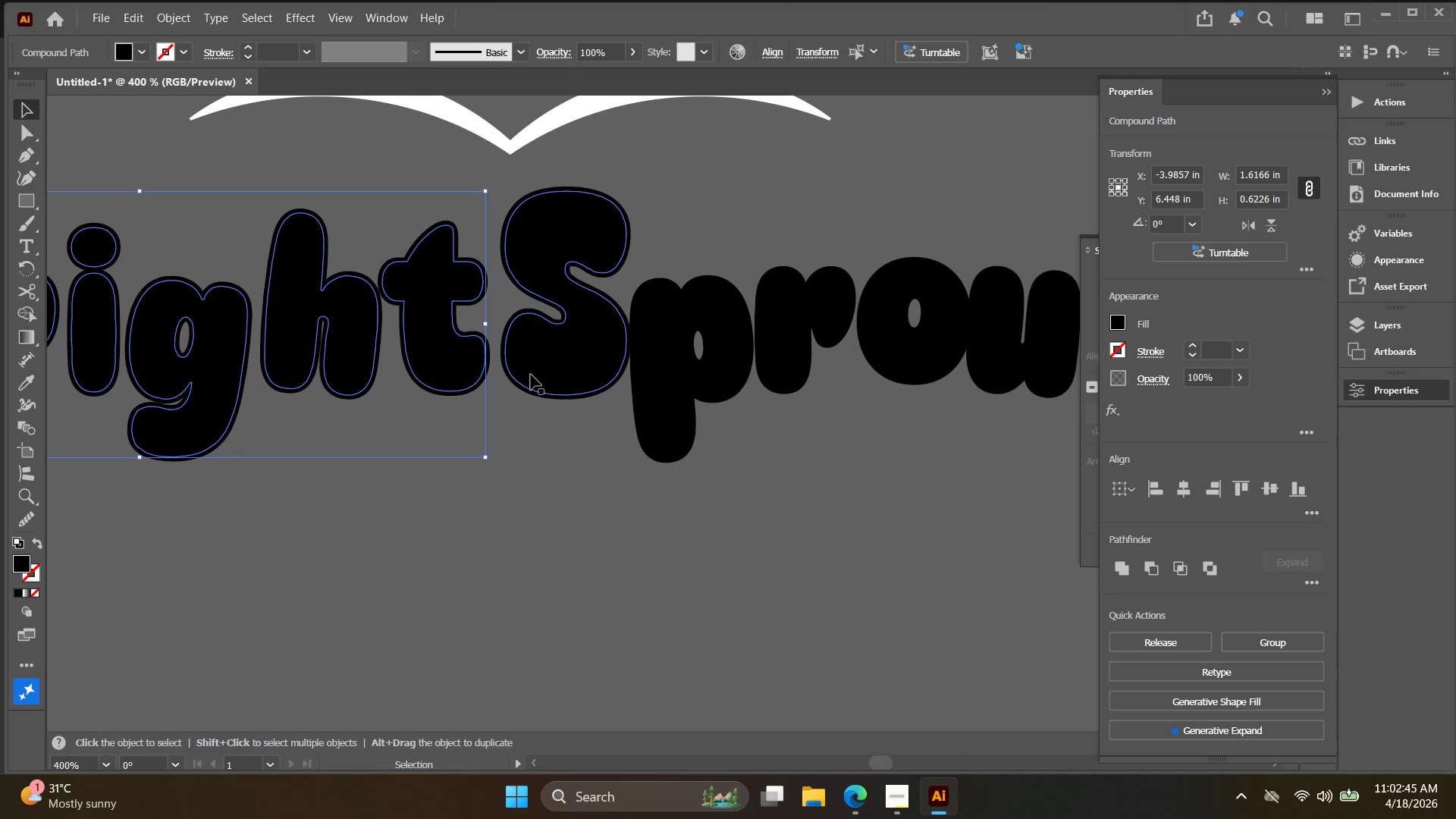 
key(Control+G)
 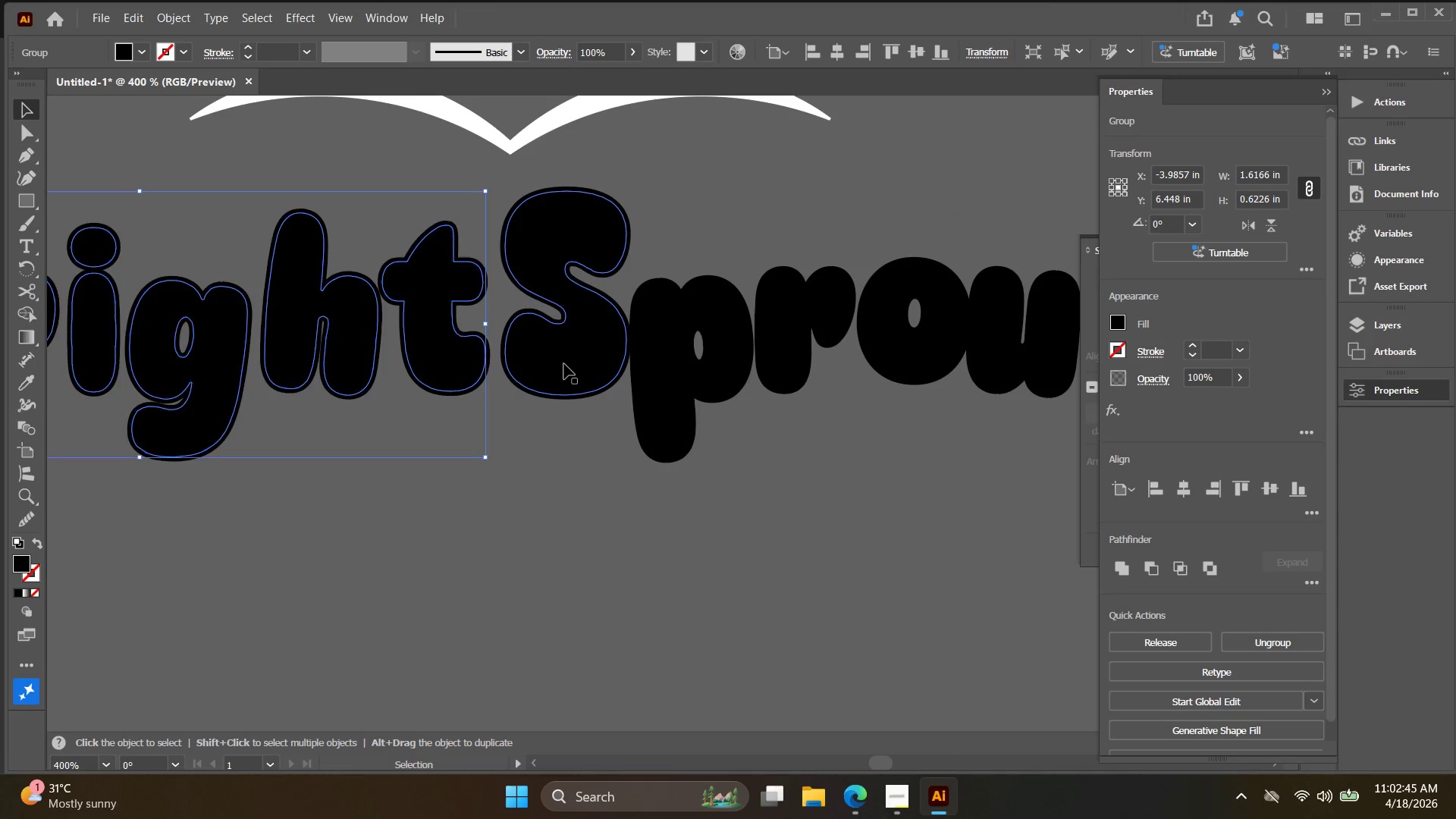 
left_click([564, 364])
 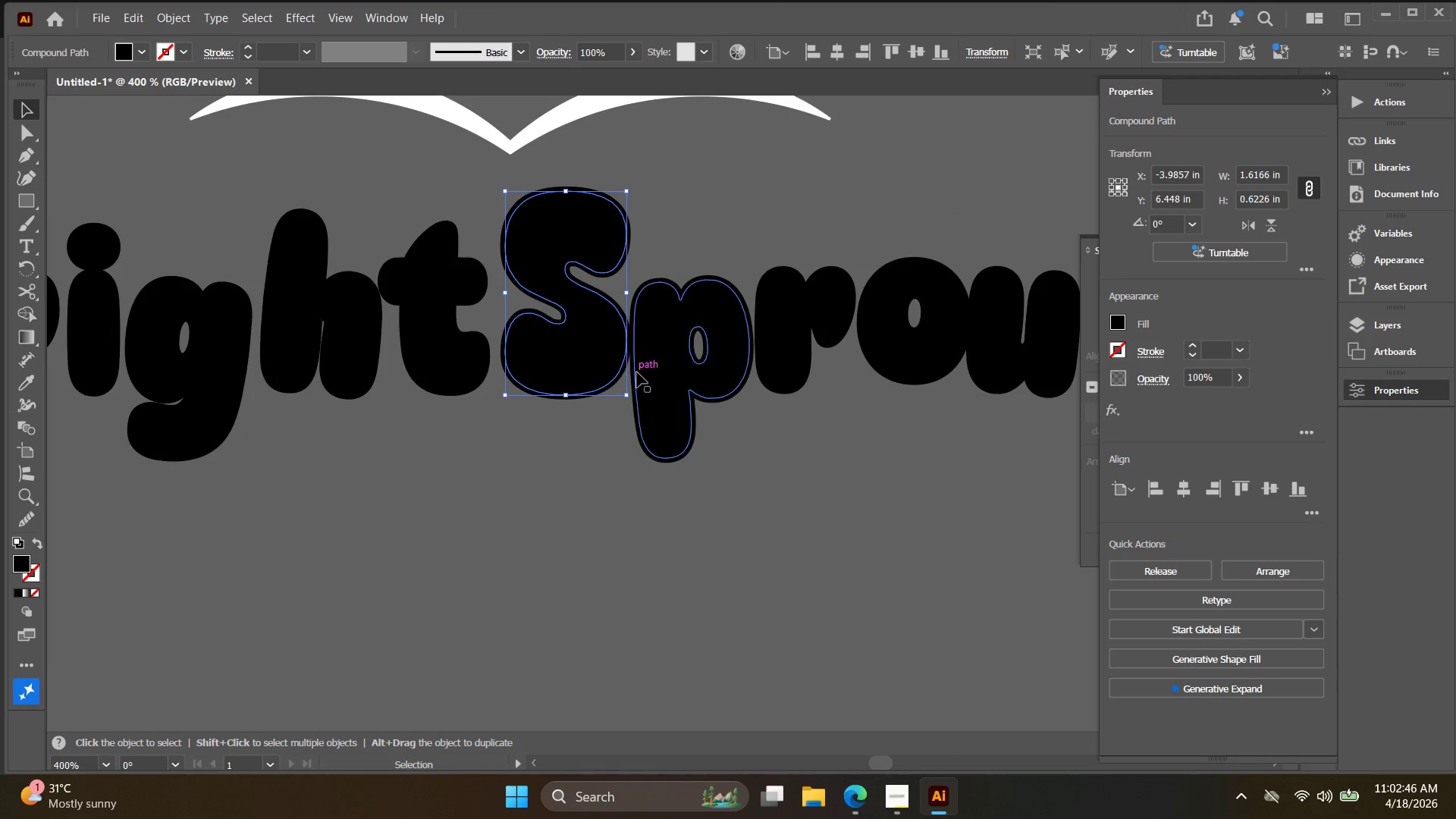 
hold_key(key=ShiftLeft, duration=1.86)
double_click([792, 369])
 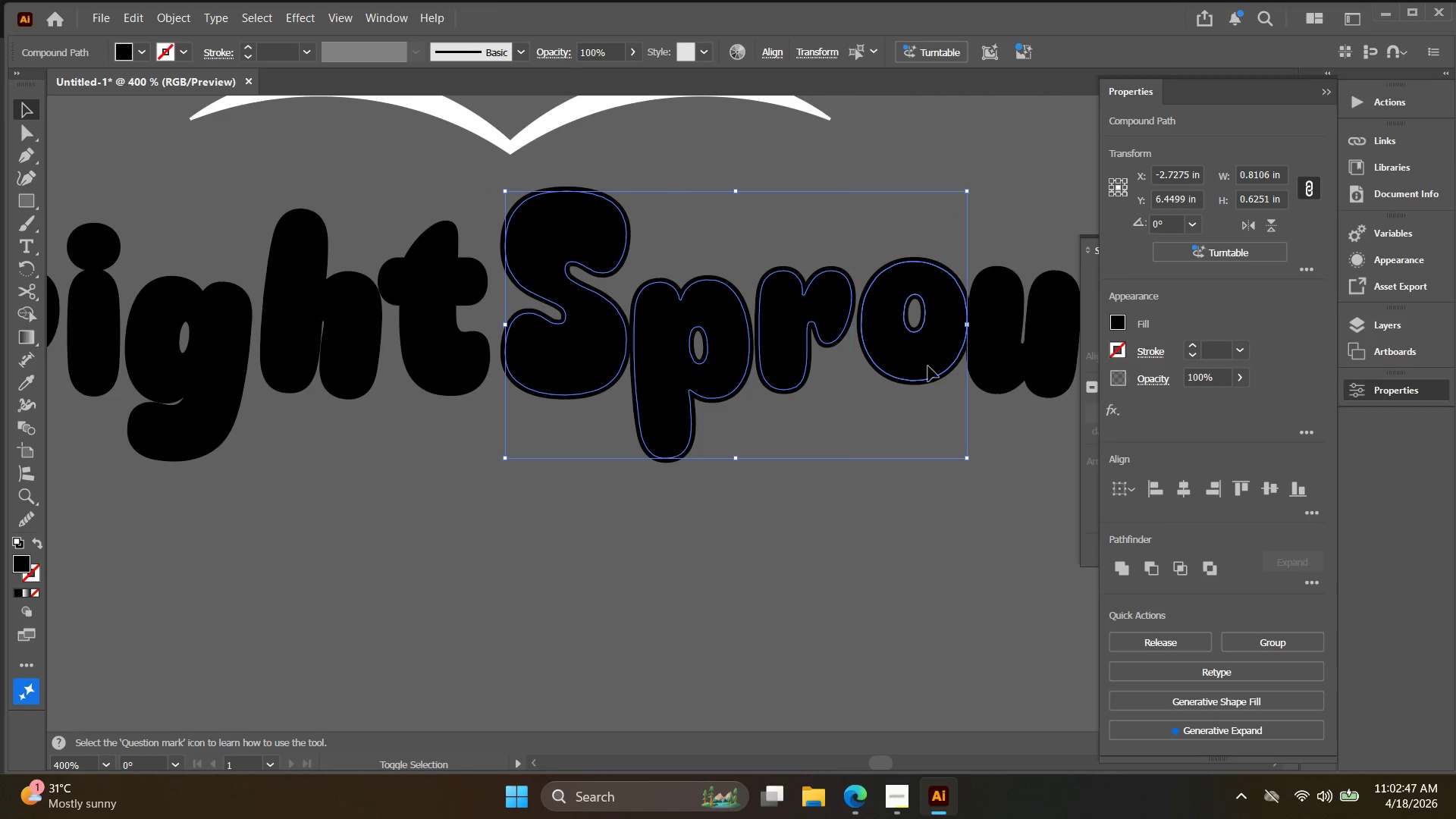 
double_click([1005, 368])
 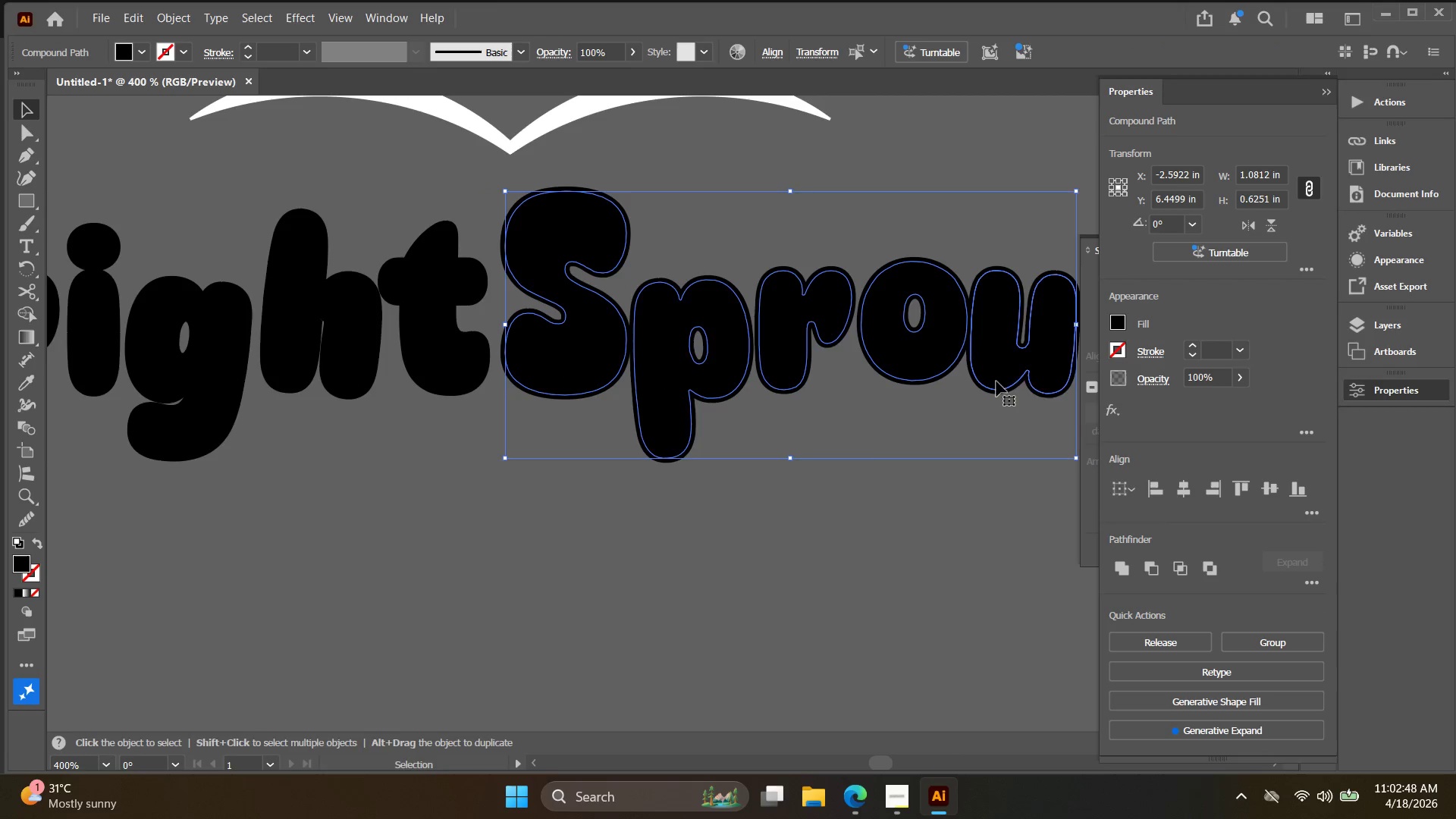 
hold_key(key=Space, duration=0.31)
 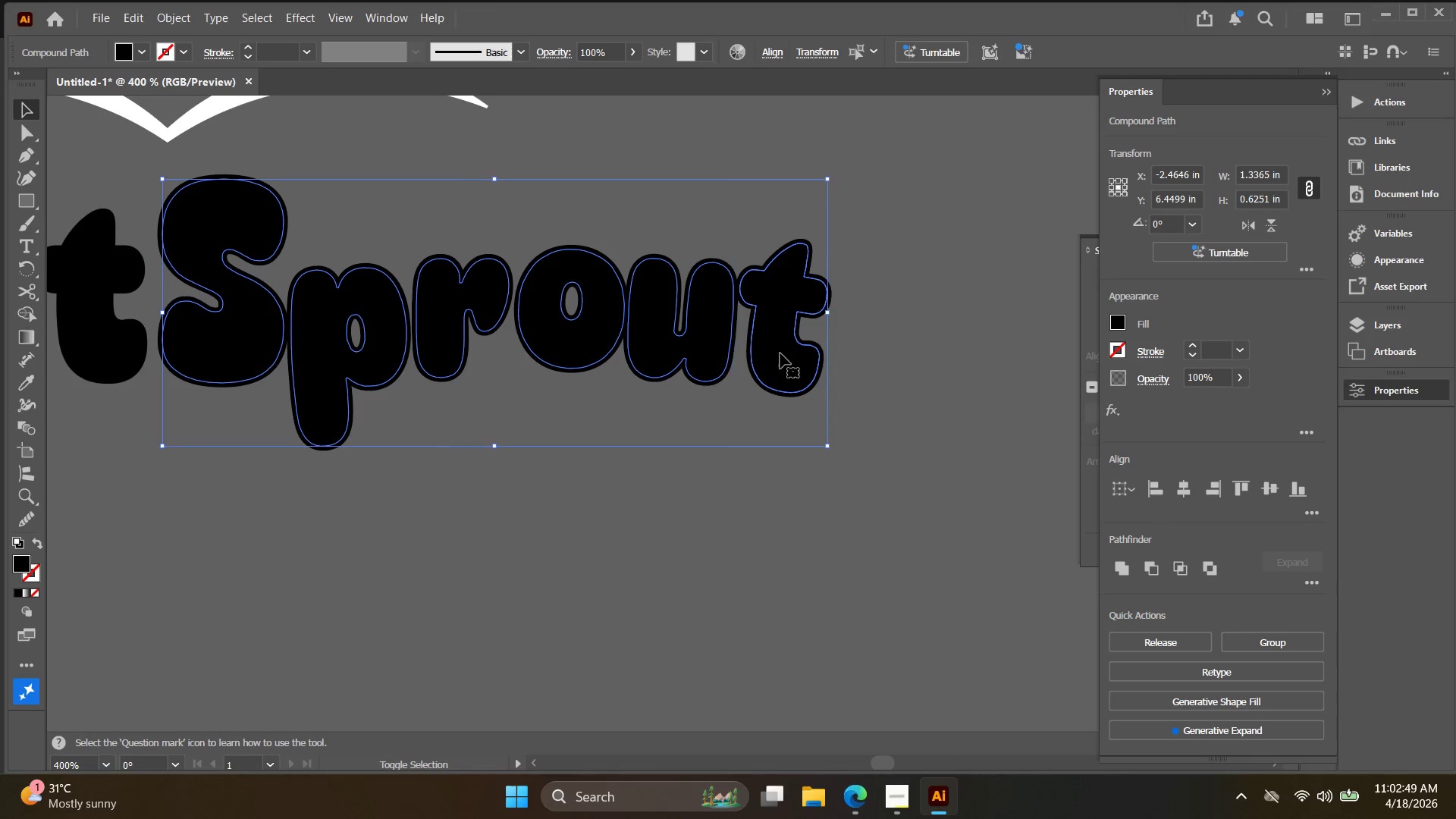 
left_click_drag(start_coordinate=[951, 397], to_coordinate=[608, 384])
 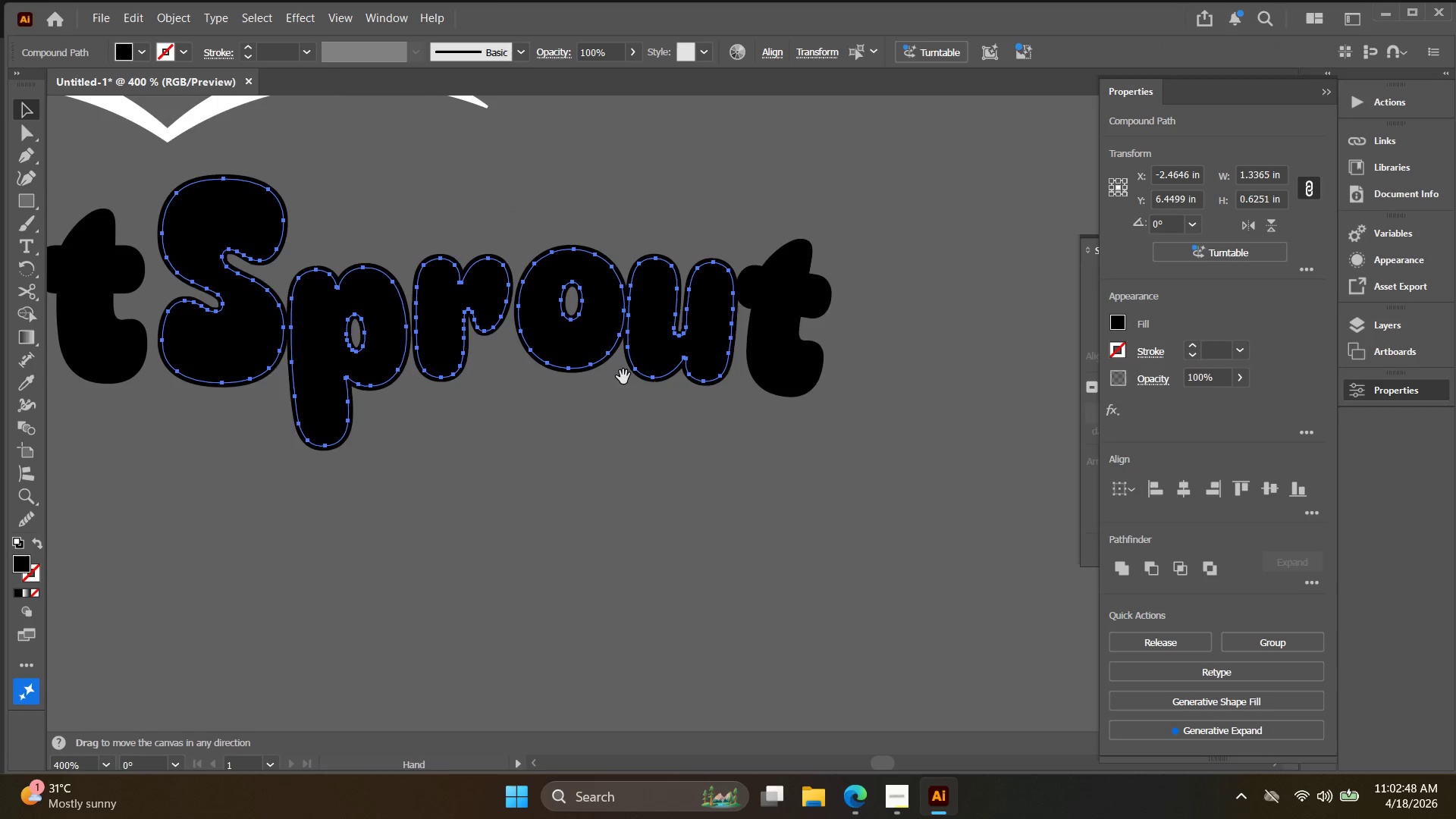 
hold_key(key=ShiftLeft, duration=0.47)
left_click([791, 352])
 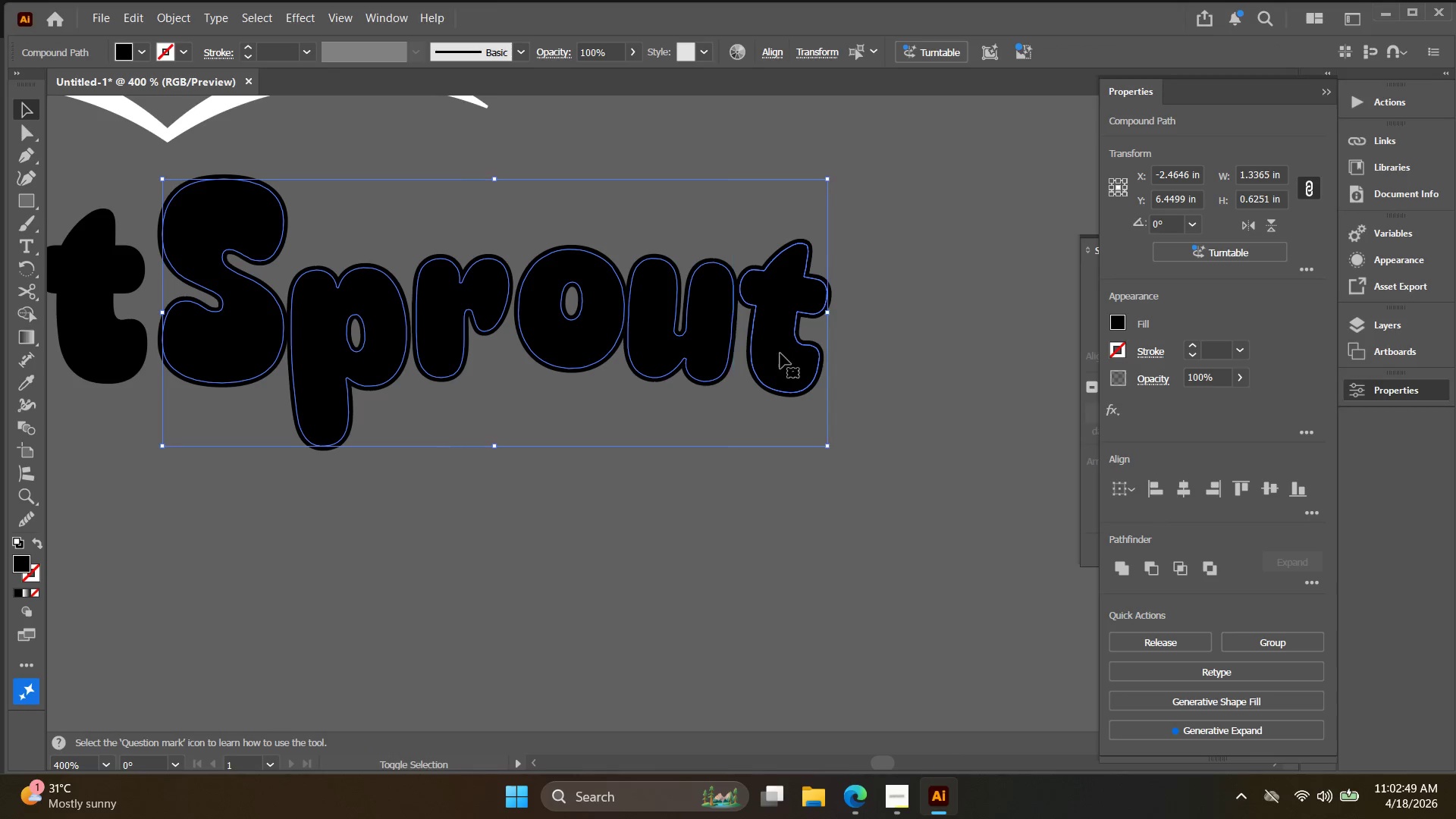 
key(Alt+AltLeft)
 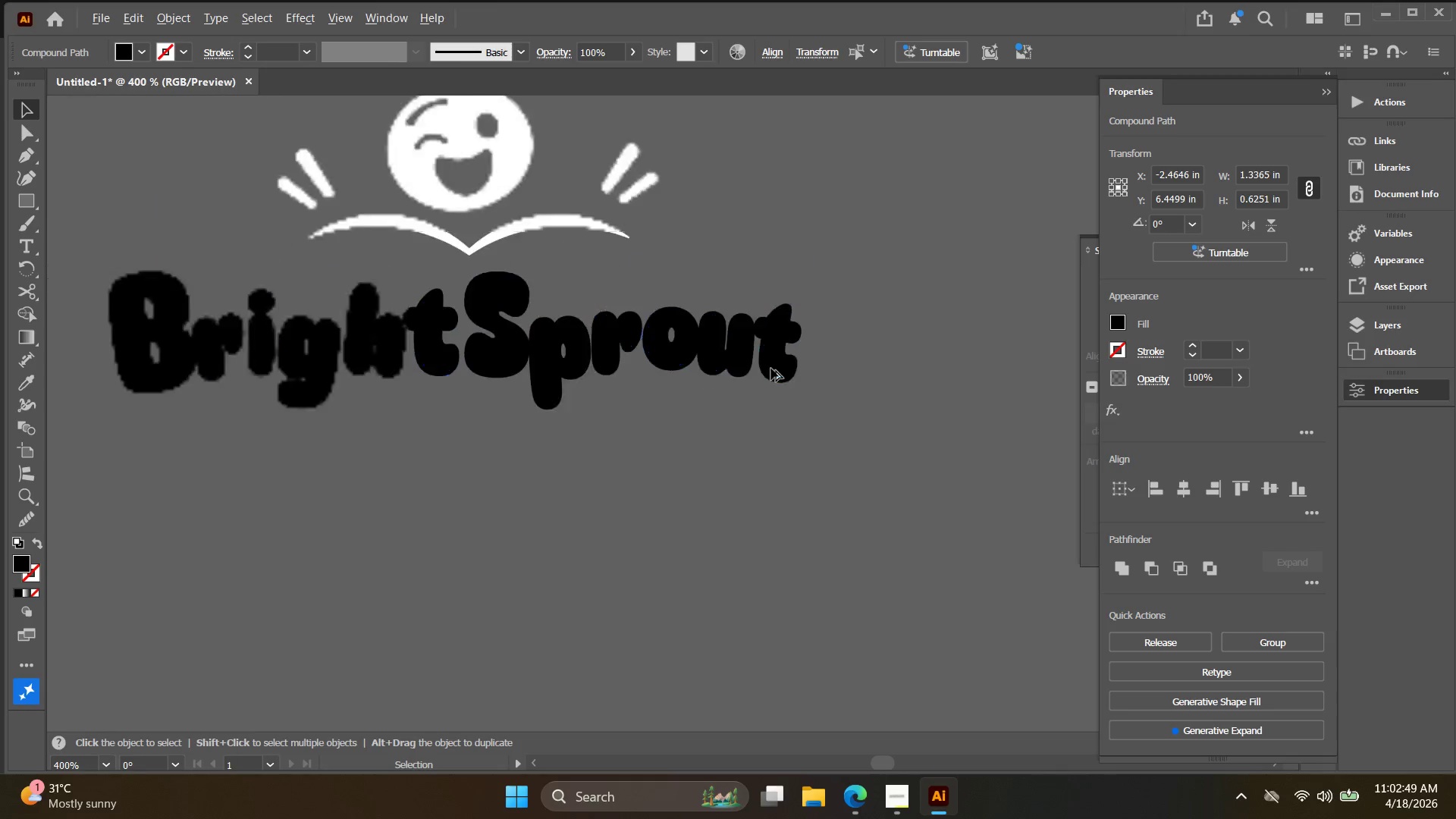 
scroll: coordinate [771, 369], scroll_direction: down, amount: 3.0
 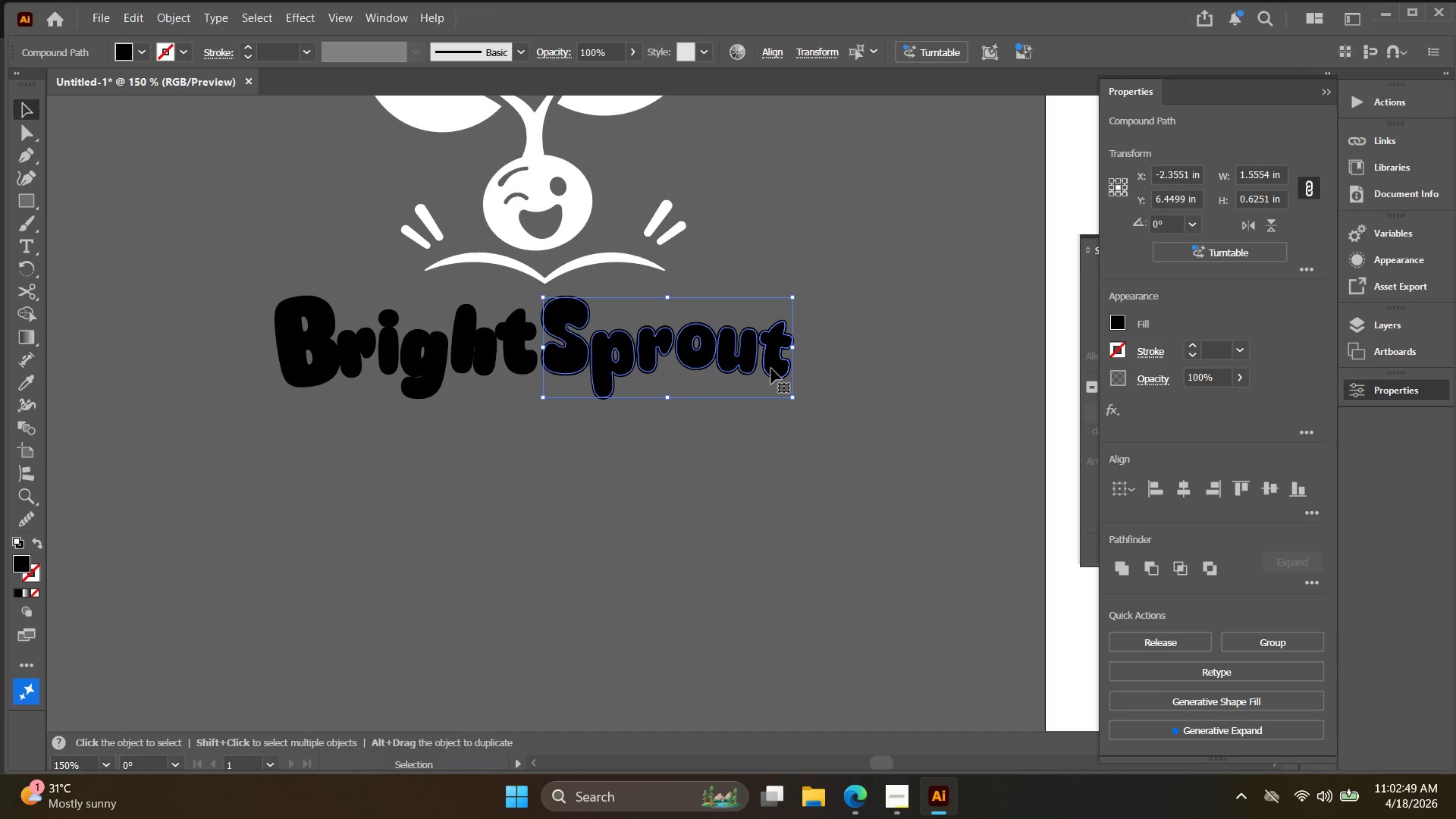 
key(Control+G)
 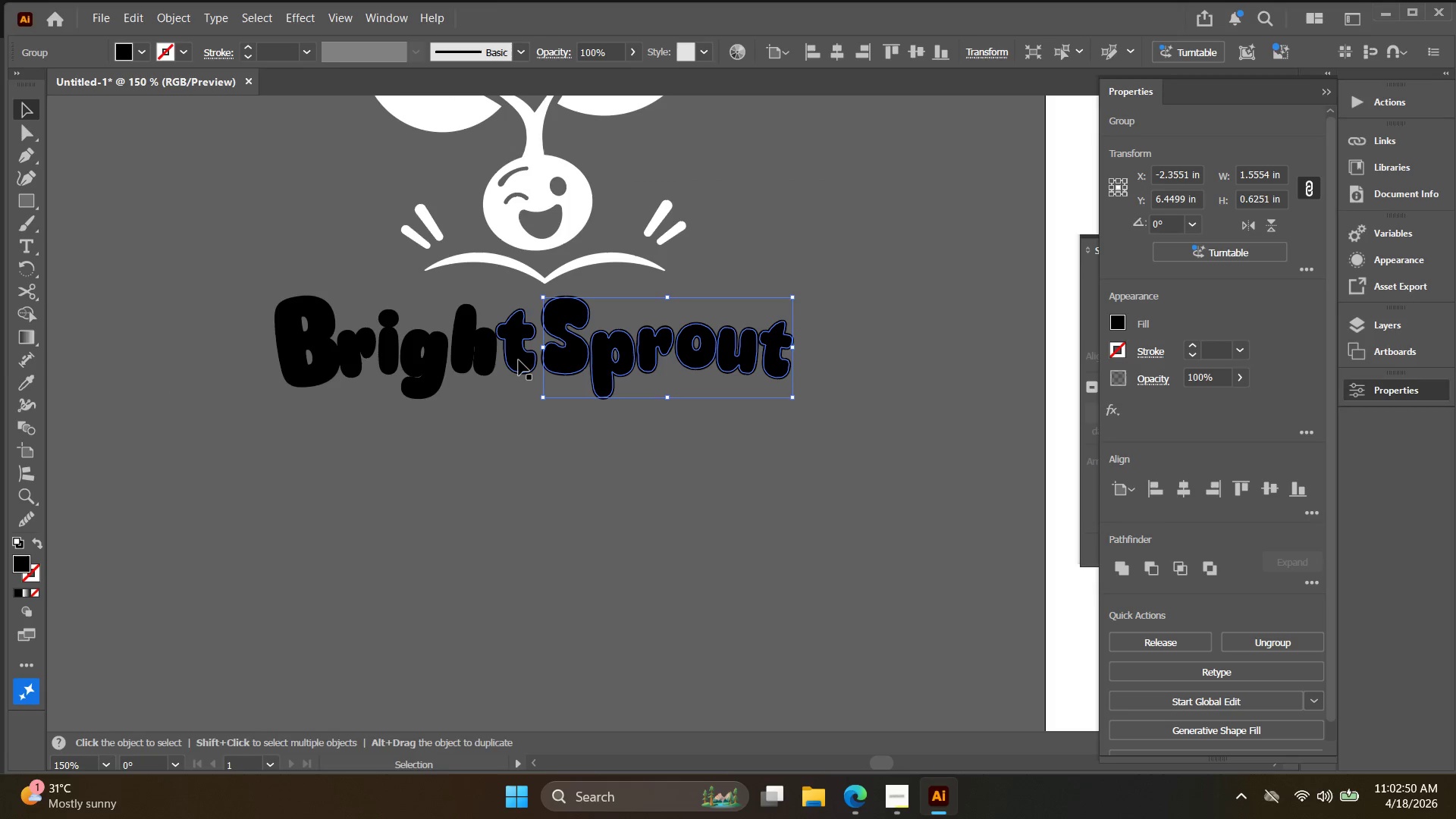 
hold_key(key=ShiftLeft, duration=0.47)
left_click([513, 360])
 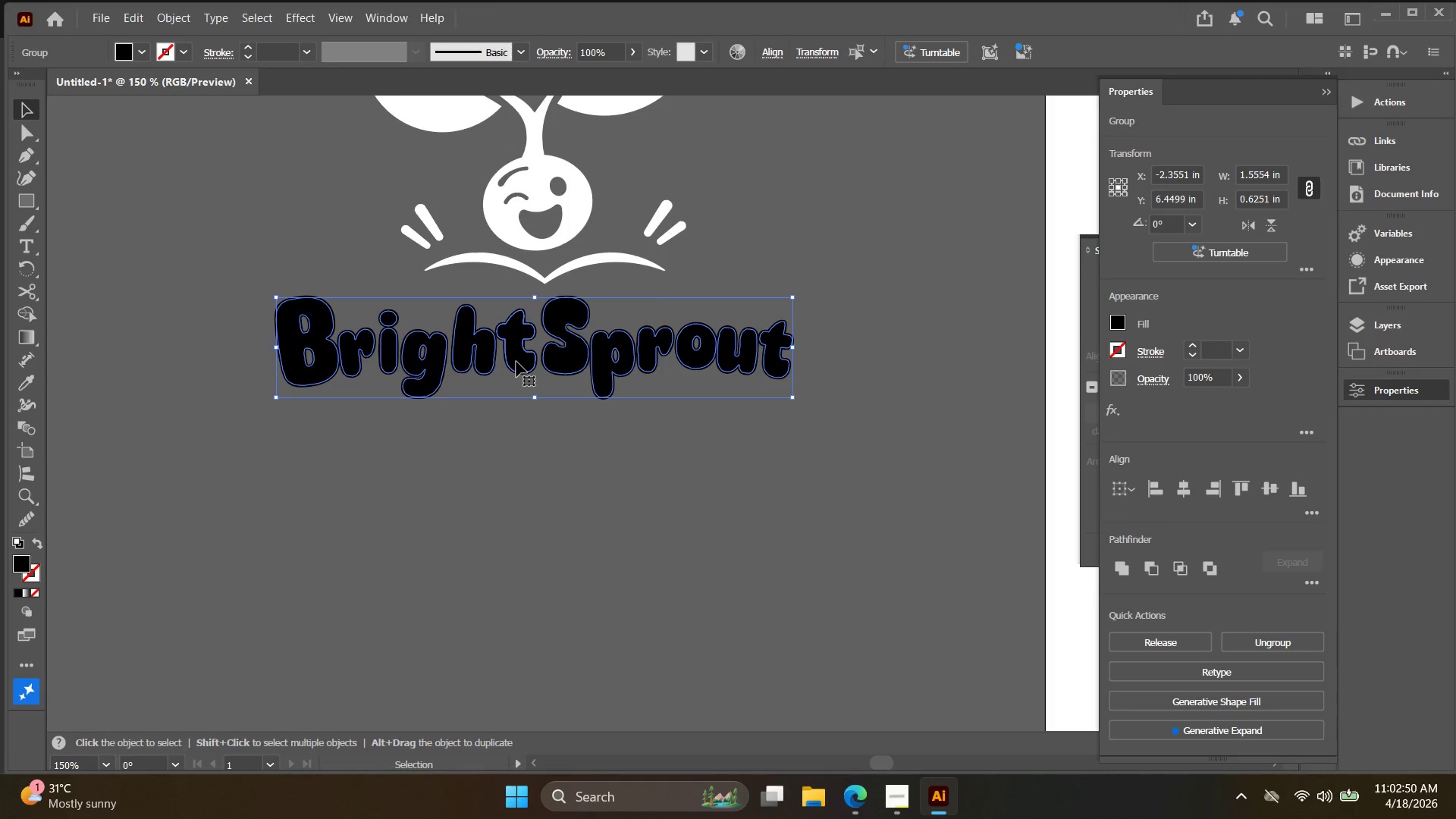 
left_click_drag(start_coordinate=[516, 362], to_coordinate=[510, 485])
 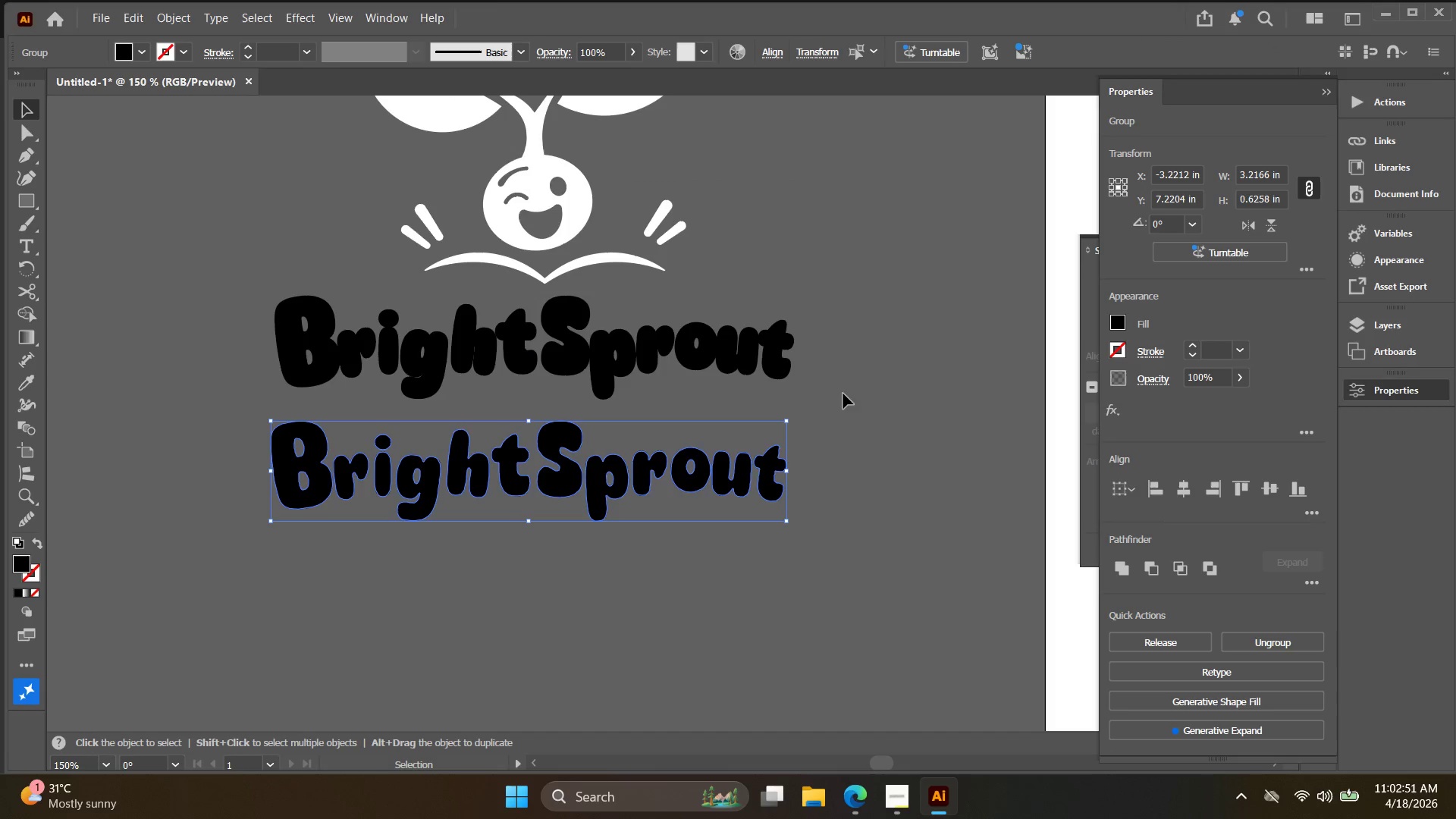 
left_click_drag(start_coordinate=[849, 396], to_coordinate=[241, 328])
 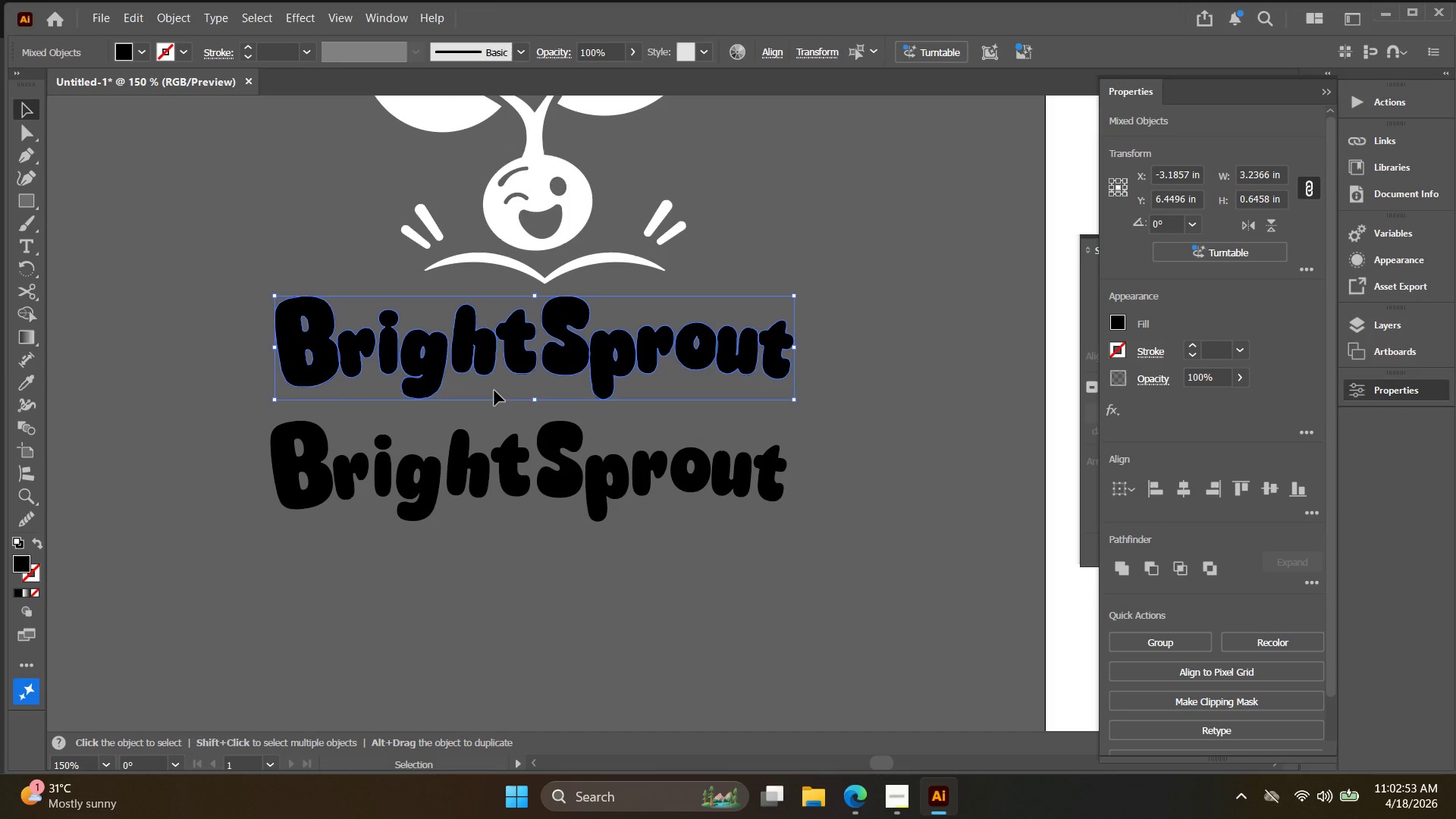 
key(Backspace)
 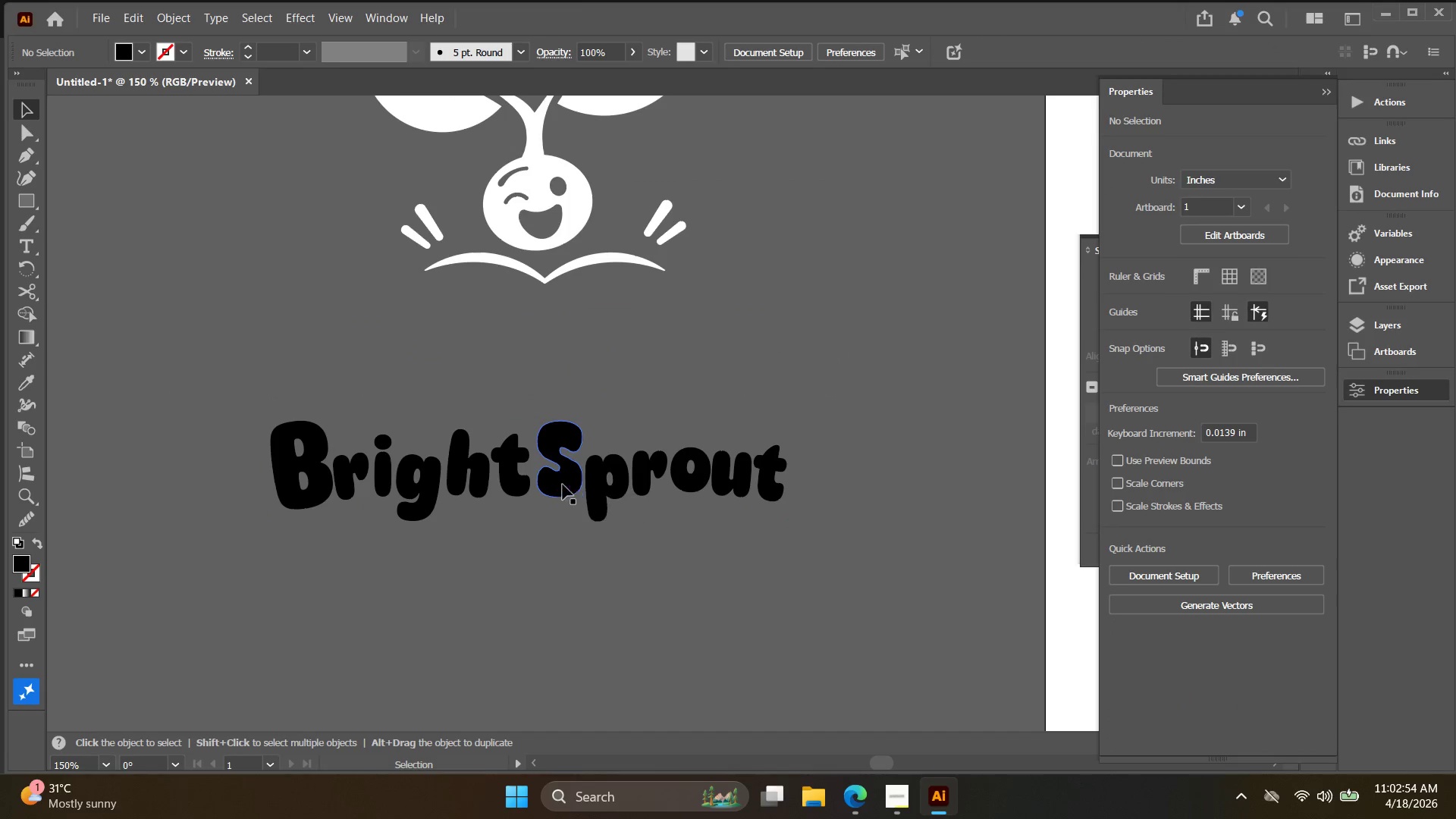 
left_click_drag(start_coordinate=[563, 484], to_coordinate=[573, 409])
 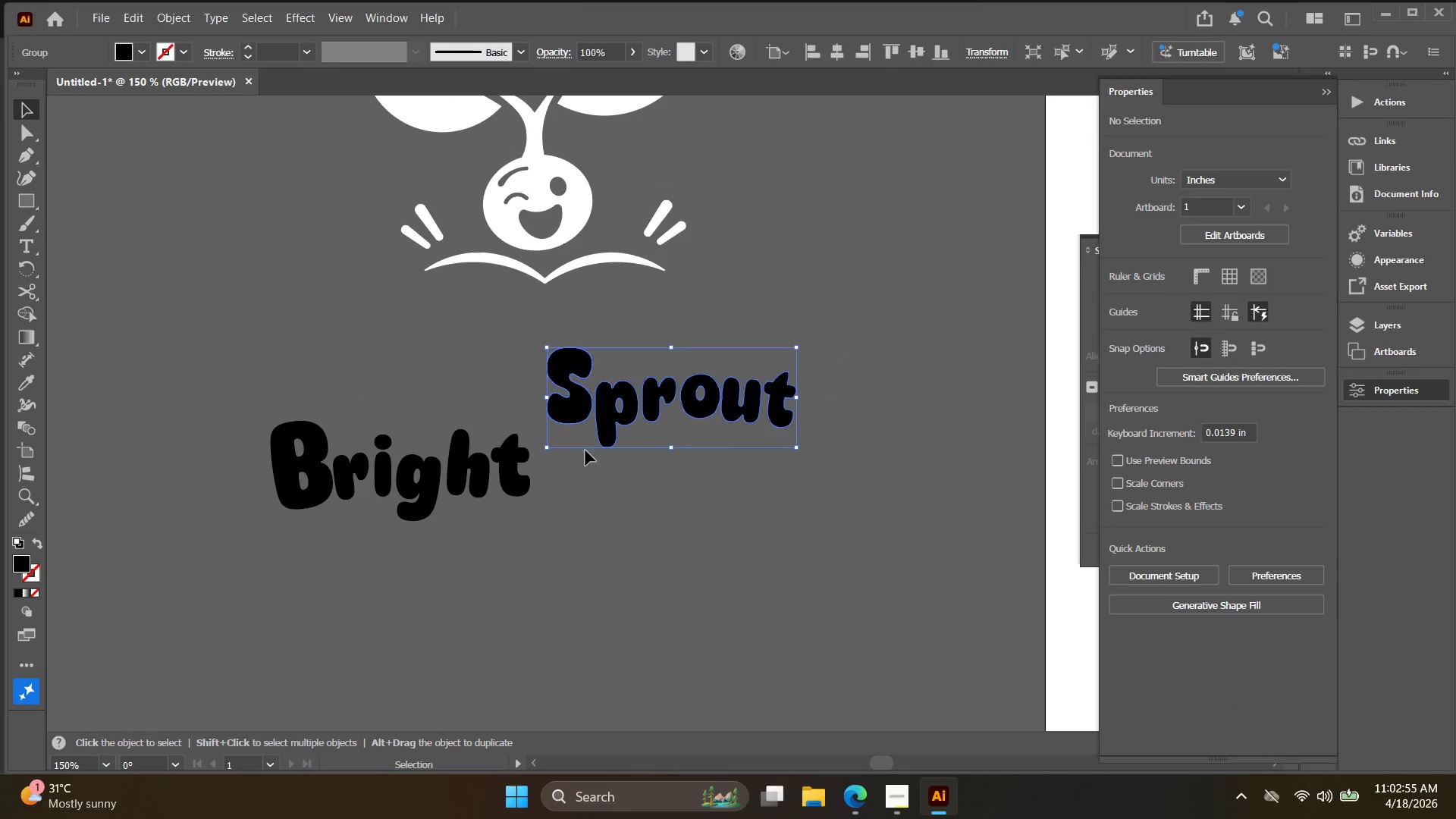 
key(Control+ControlLeft)
 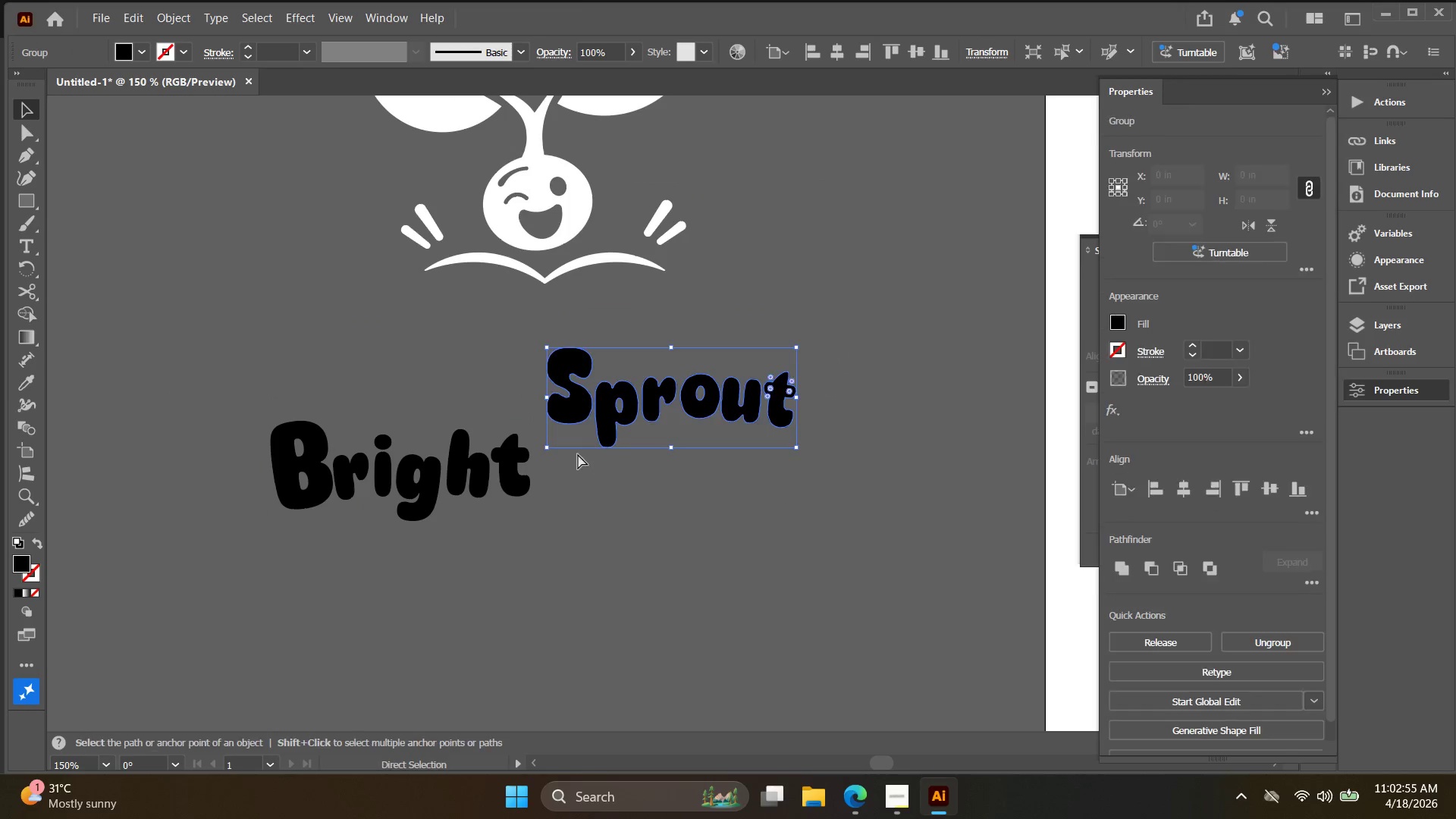 
key(Control+Z)
 